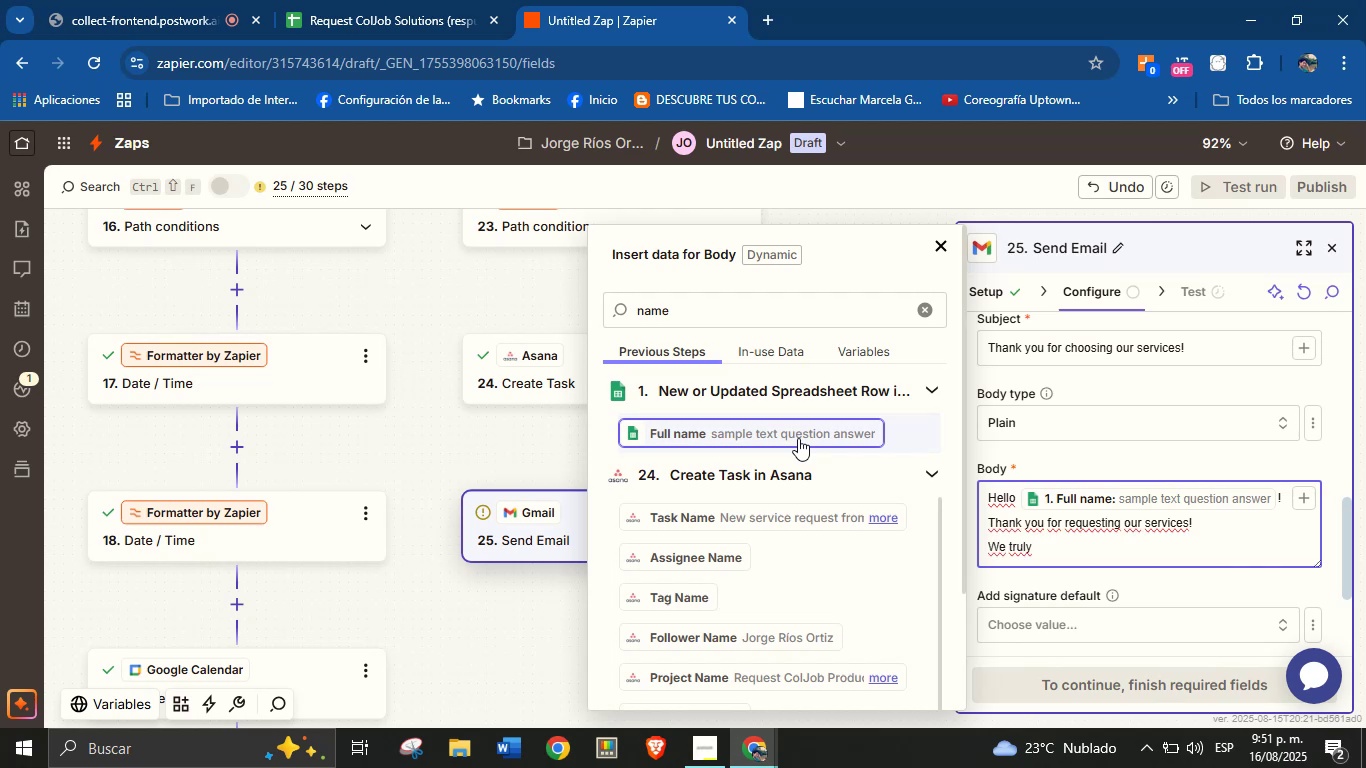 
wait(10.26)
 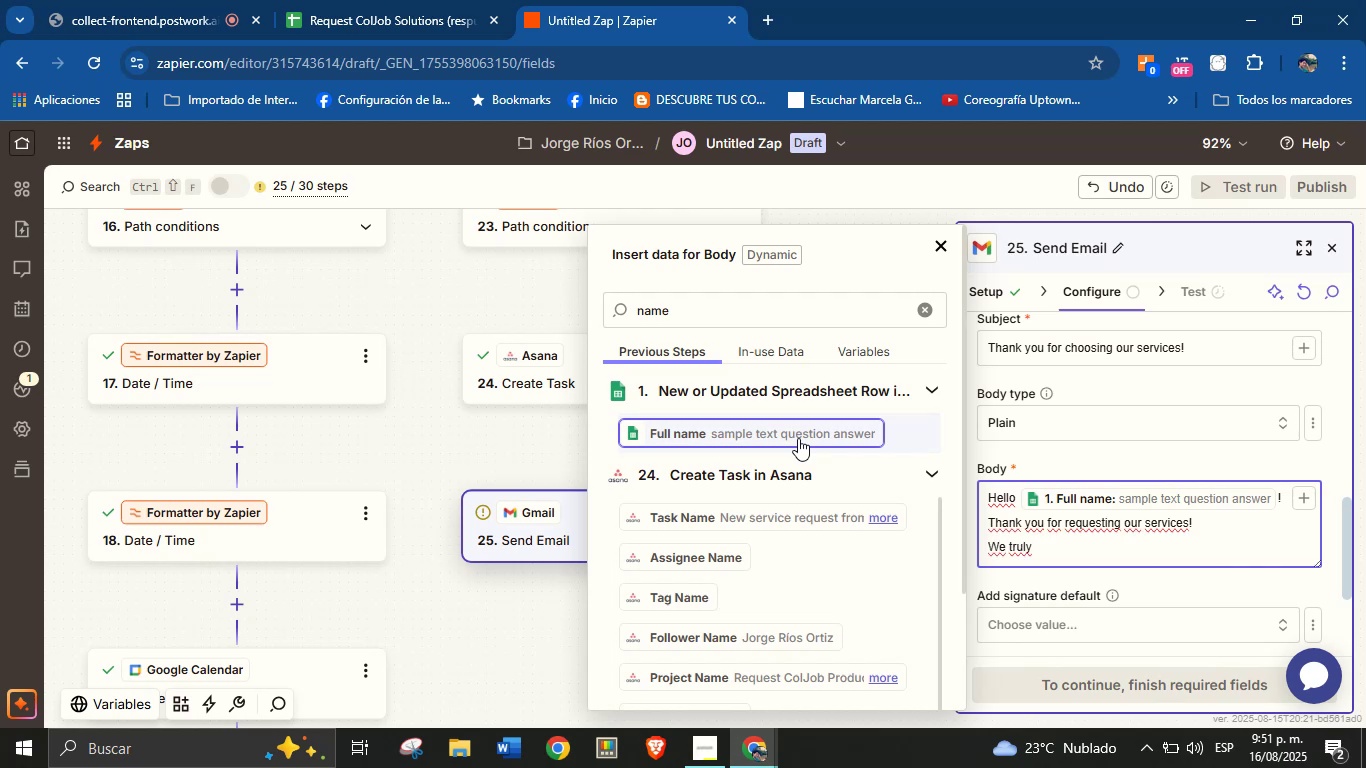 
type(appreciate the trust you[ve placed in us.)
 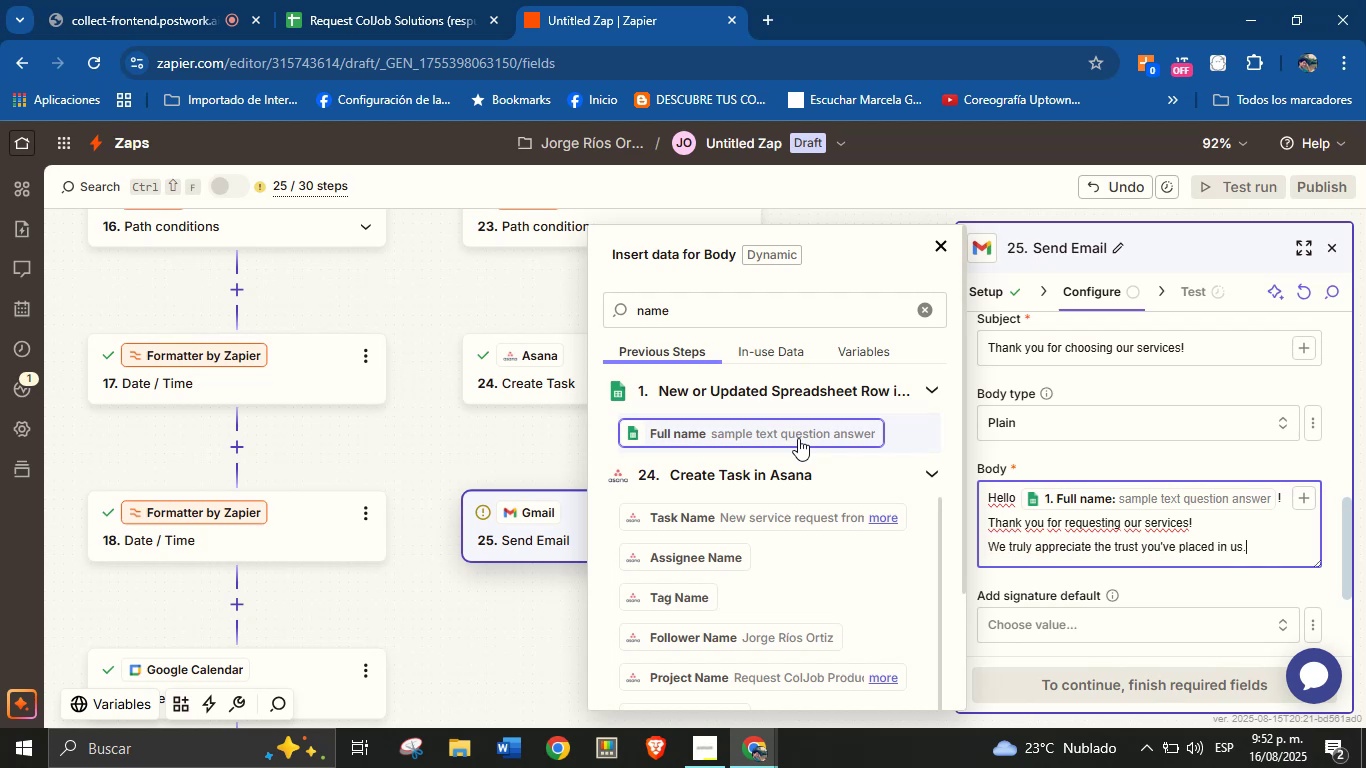 
key(Enter)
 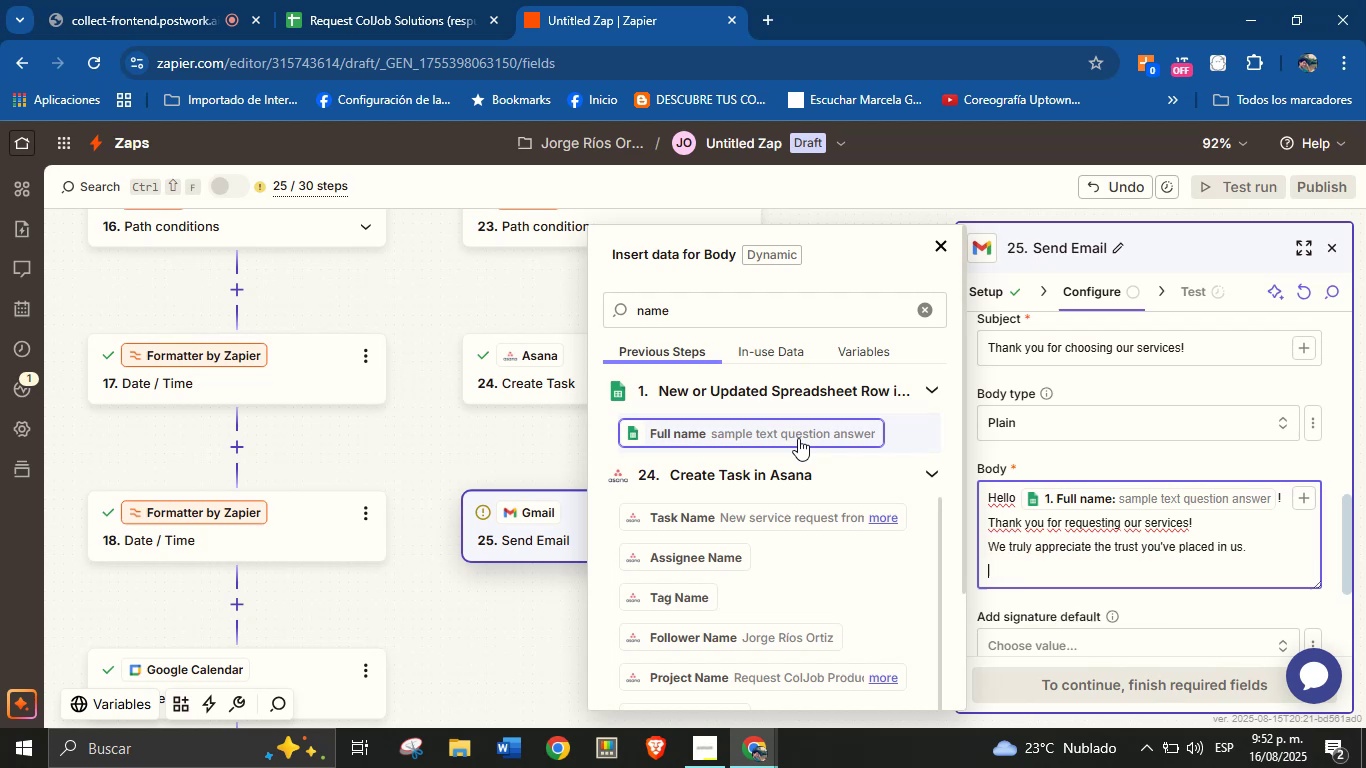 
key(Enter)
 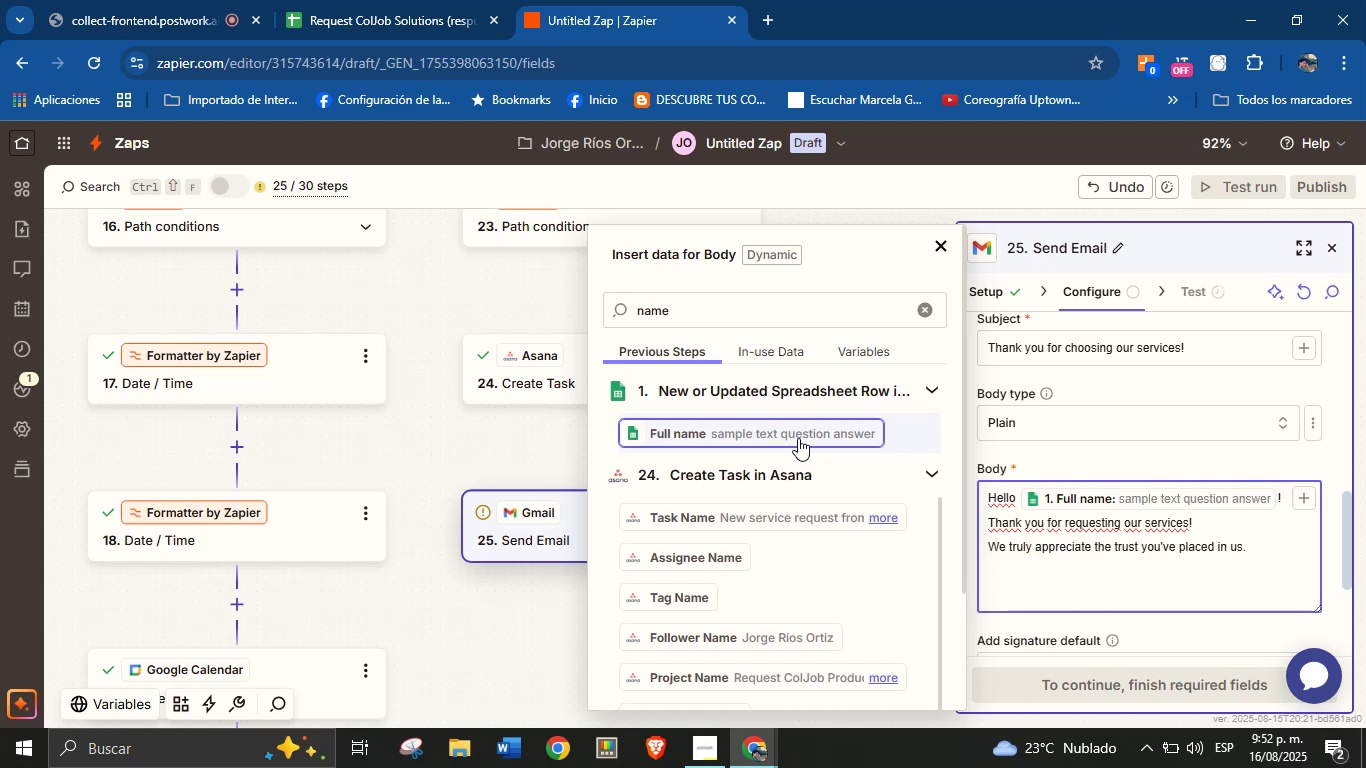 
type(This is a fr)
key(Backspace)
key(Backspace)
key(Backspace)
type(We will get i )
key(Backspace)
type(n touch wir)
key(Backspace)
type(th yoy )
key(Backspace)
key(Backspace)
type(u very soon.)
 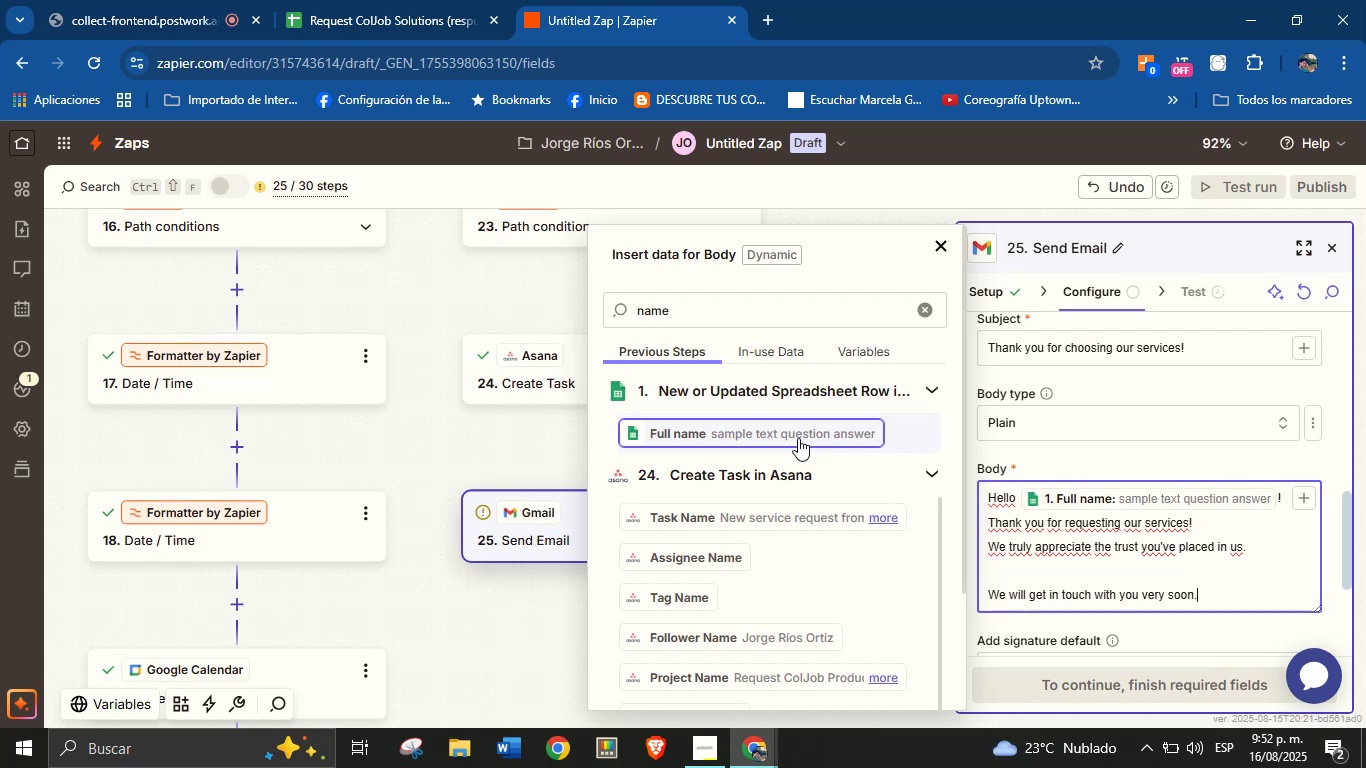 
key(Enter)
 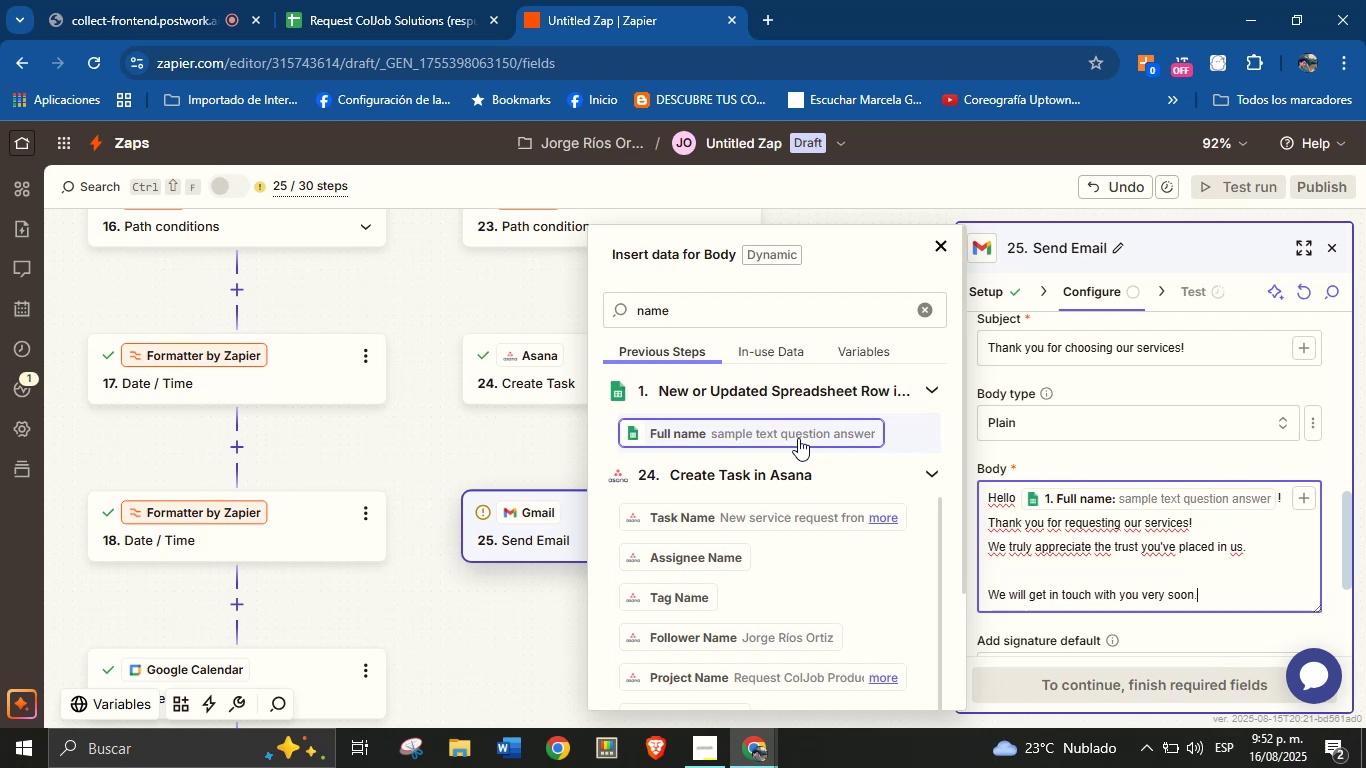 
key(Enter)
 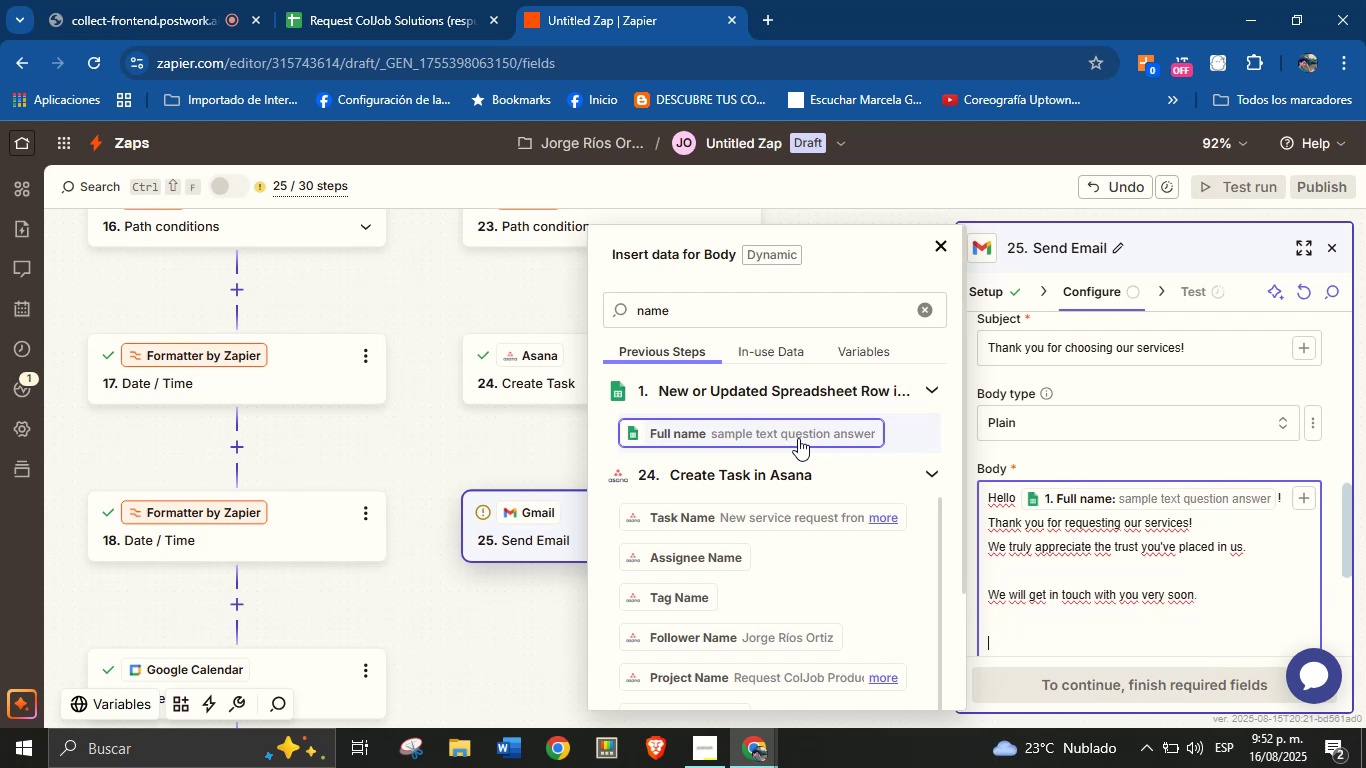 
type(Best regards,)
 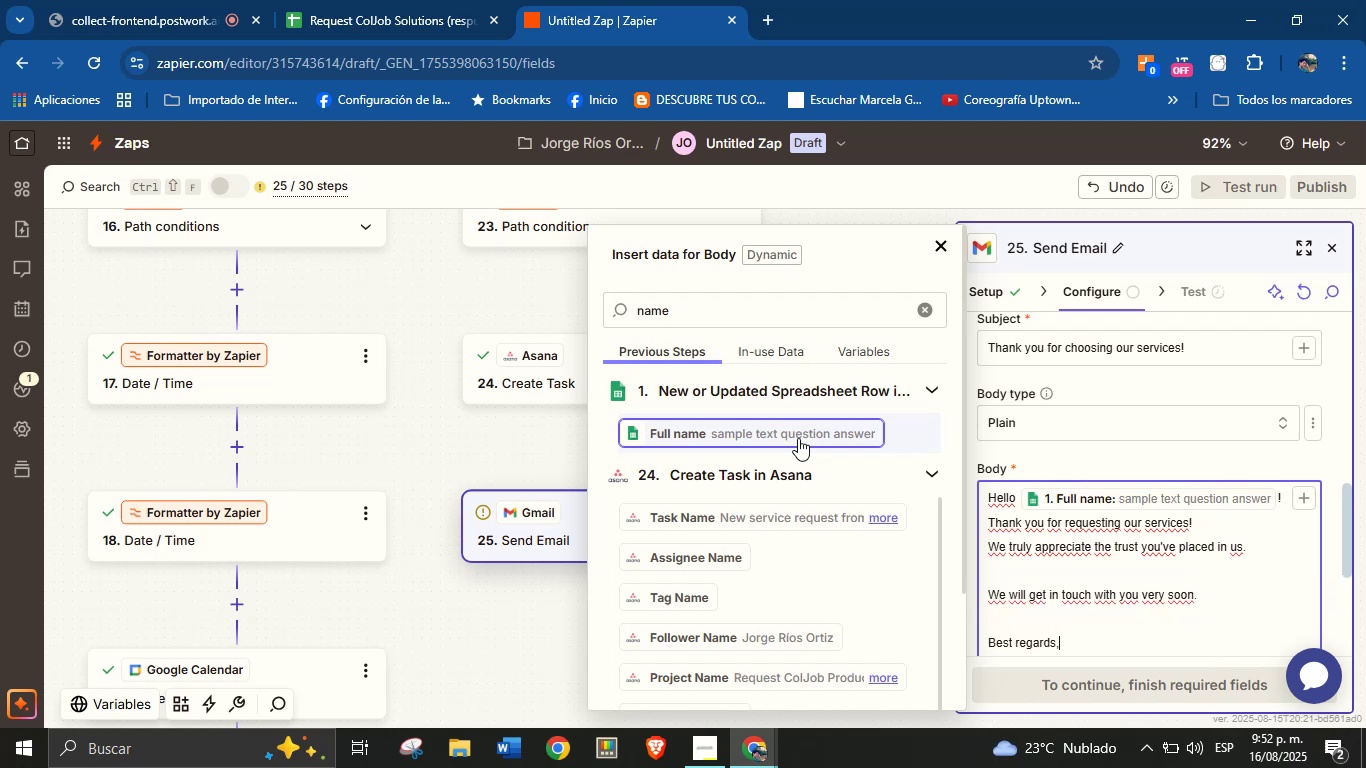 
key(Enter)
 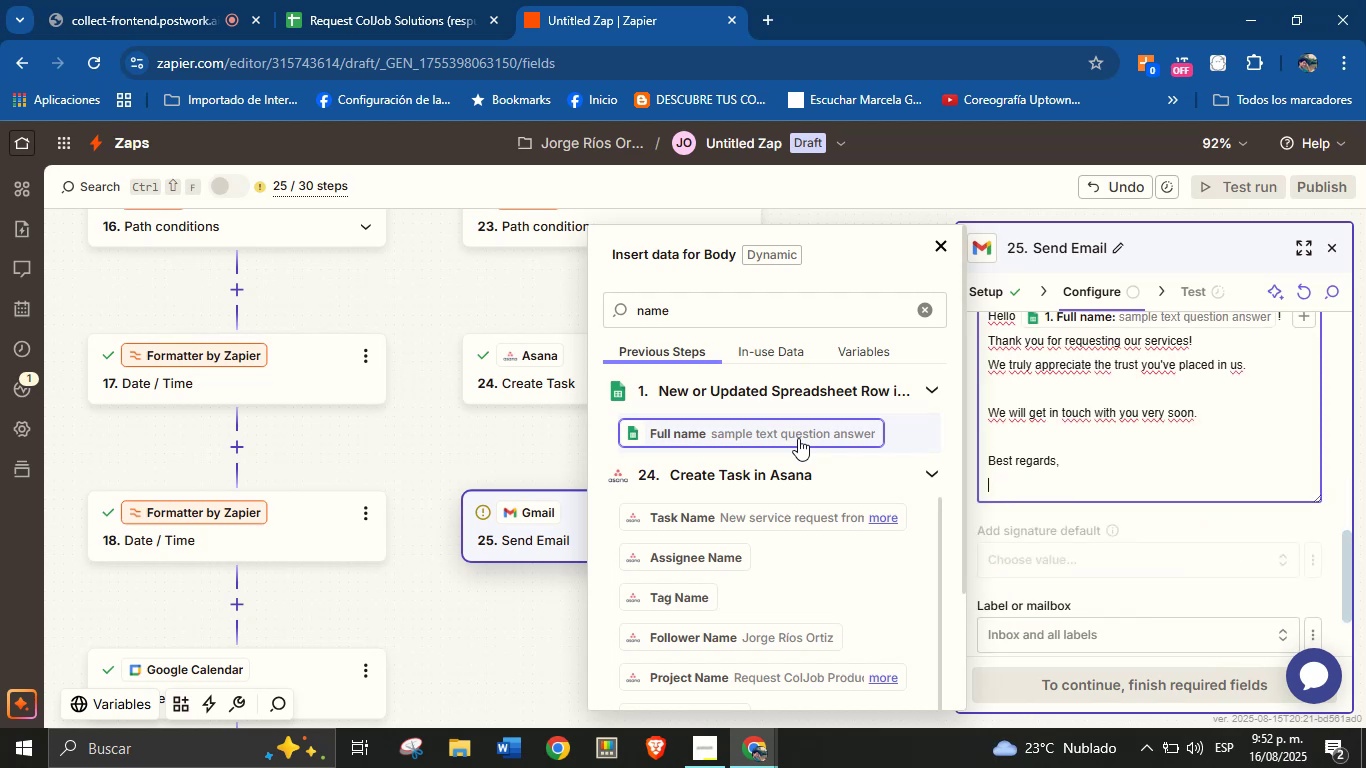 
type(Jorge \ ColJob Team Solutions)
 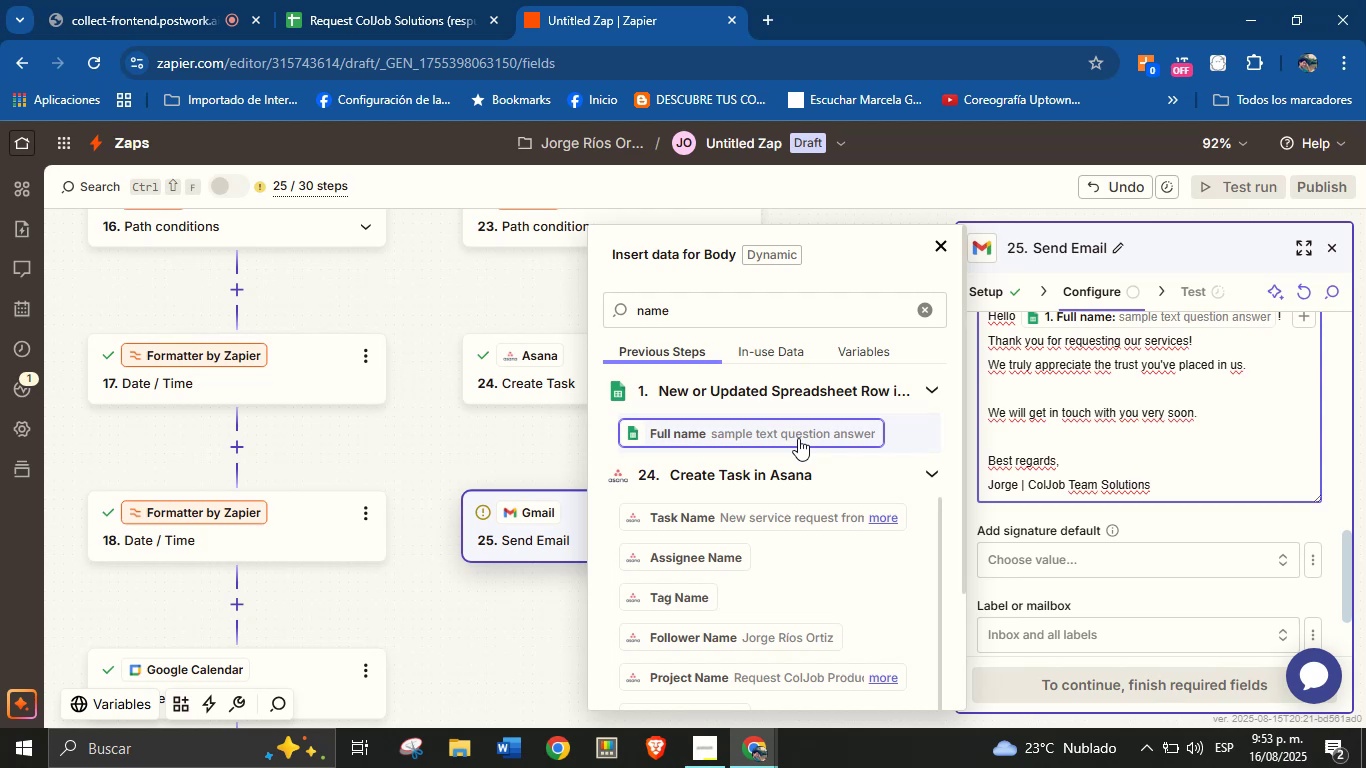 
wait(25.14)
 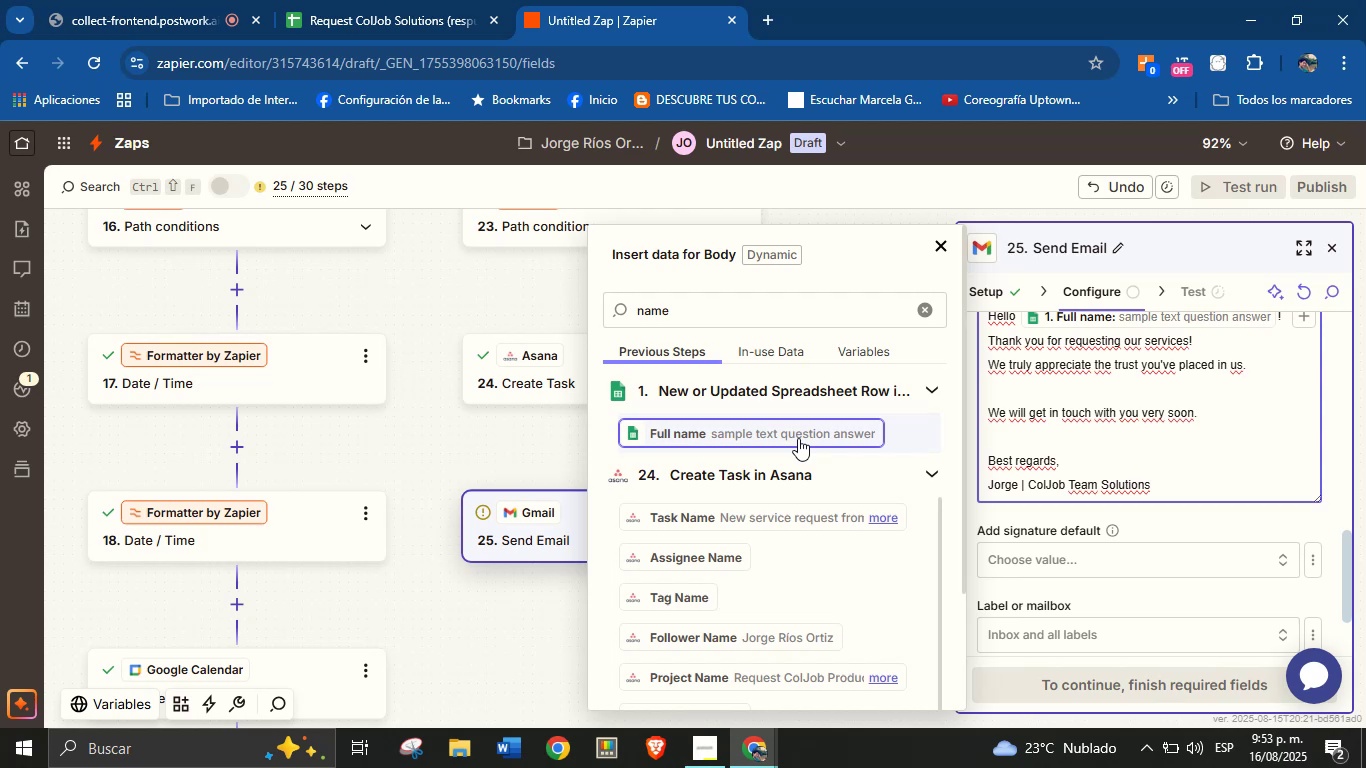 
left_click([1166, 522])
 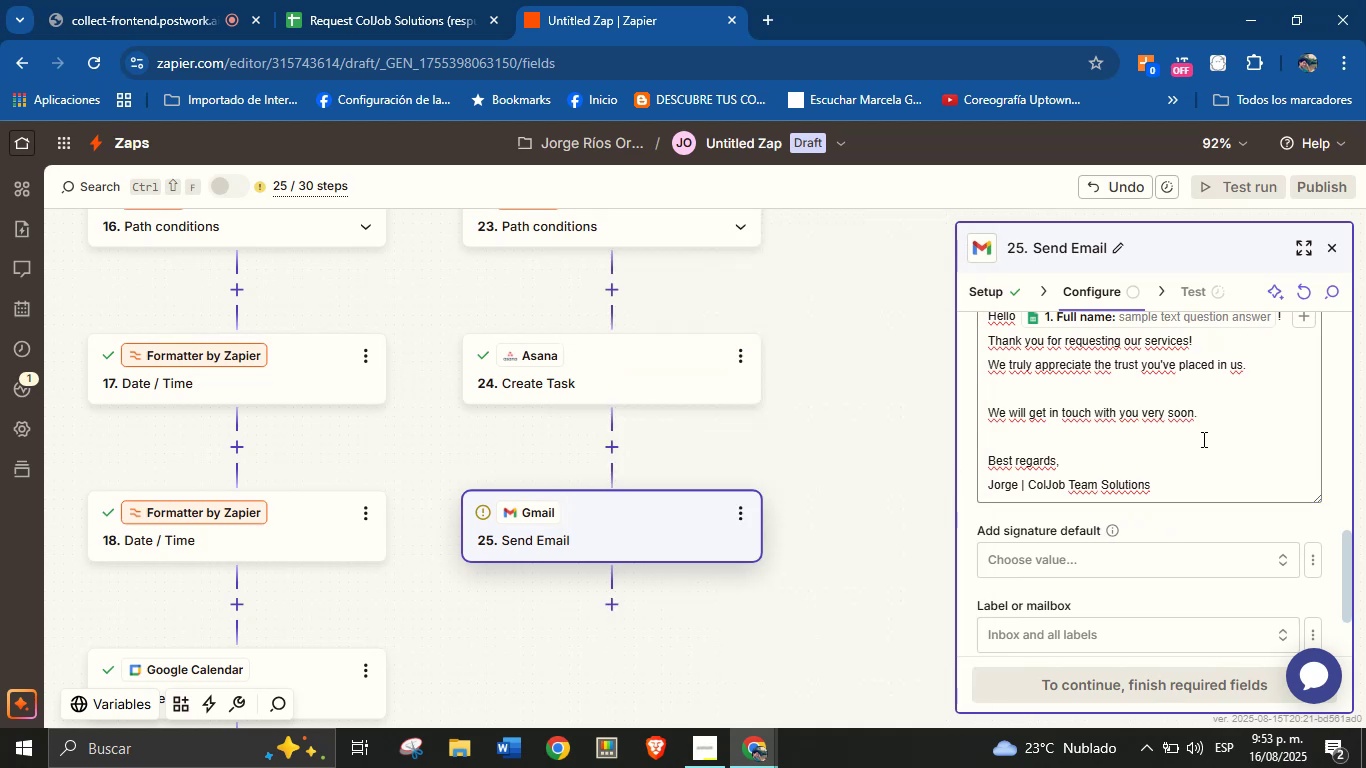 
scroll: coordinate [1222, 410], scroll_direction: down, amount: 1.0
 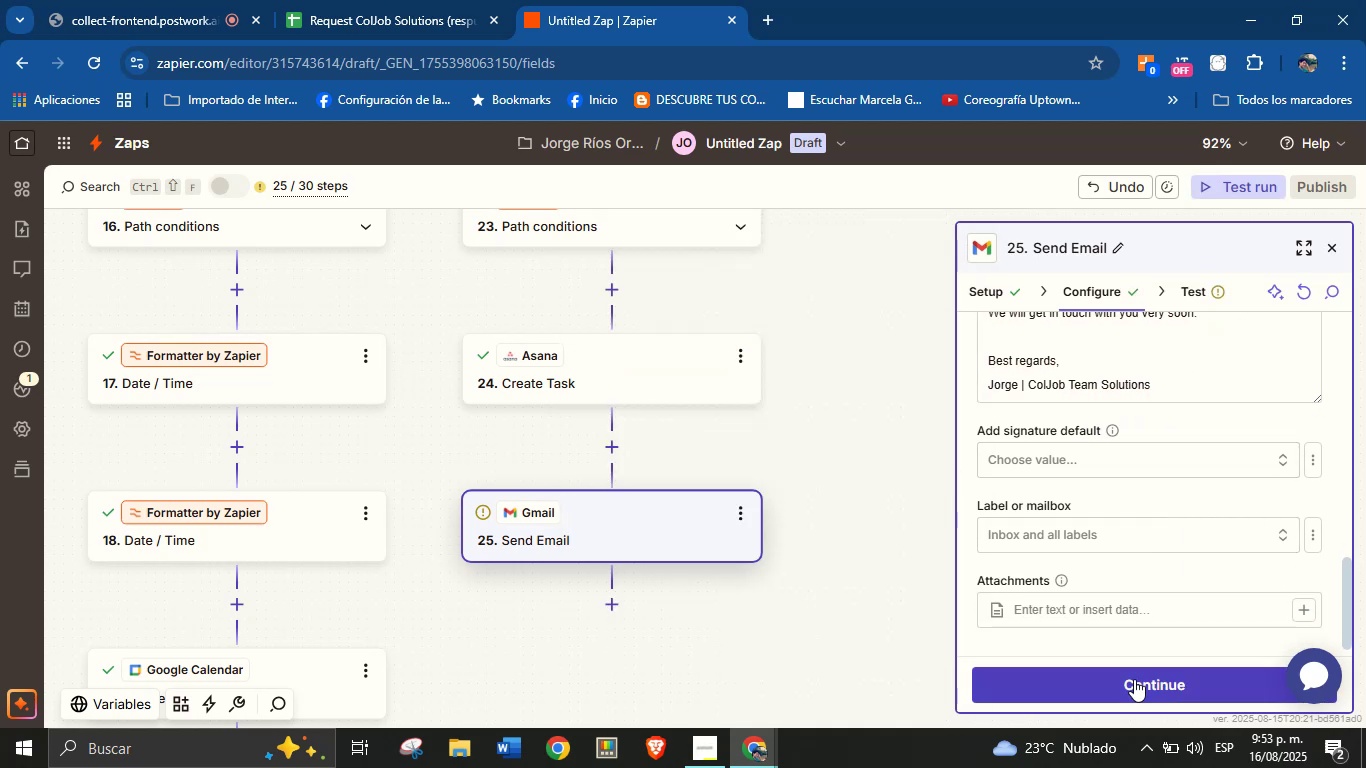 
scroll: coordinate [1134, 490], scroll_direction: up, amount: 14.0
 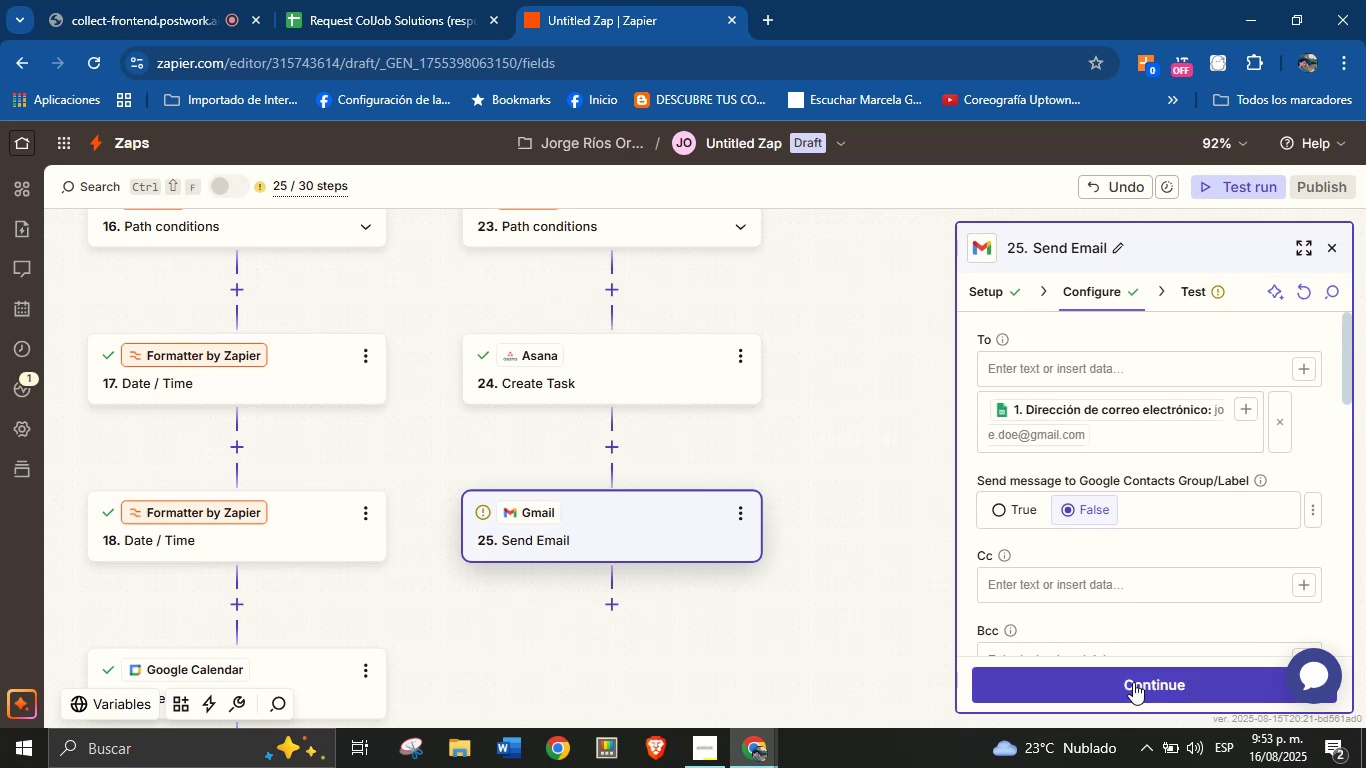 
left_click([1136, 676])
 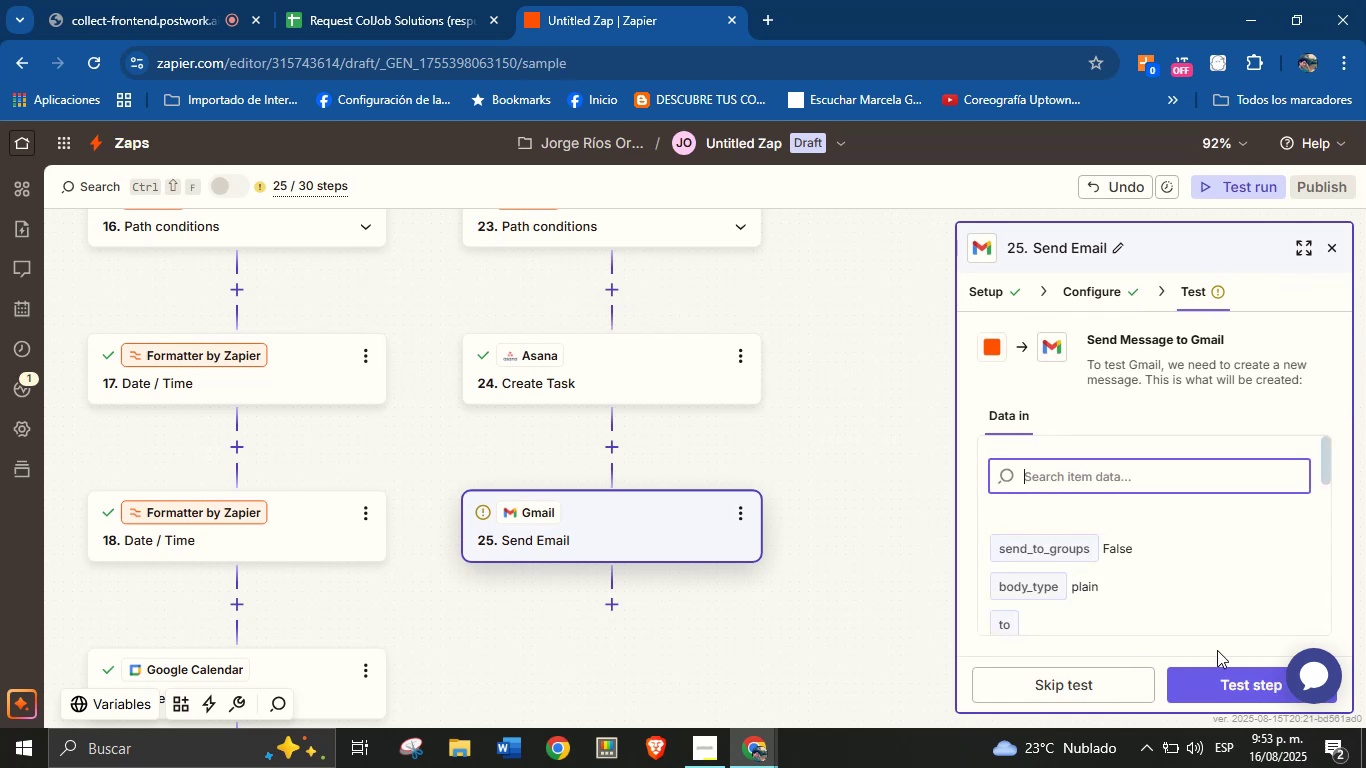 
left_click([1218, 674])
 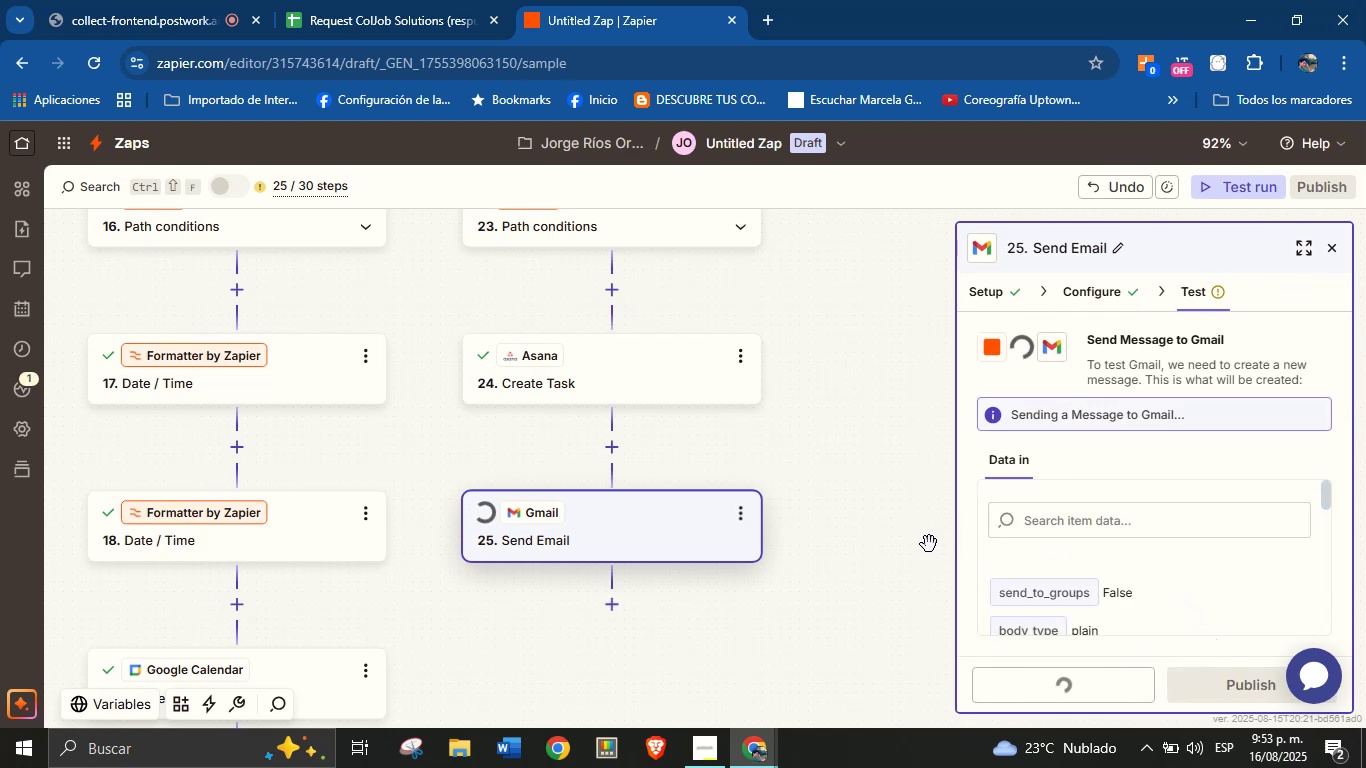 
left_click_drag(start_coordinate=[902, 523], to_coordinate=[909, 482])
 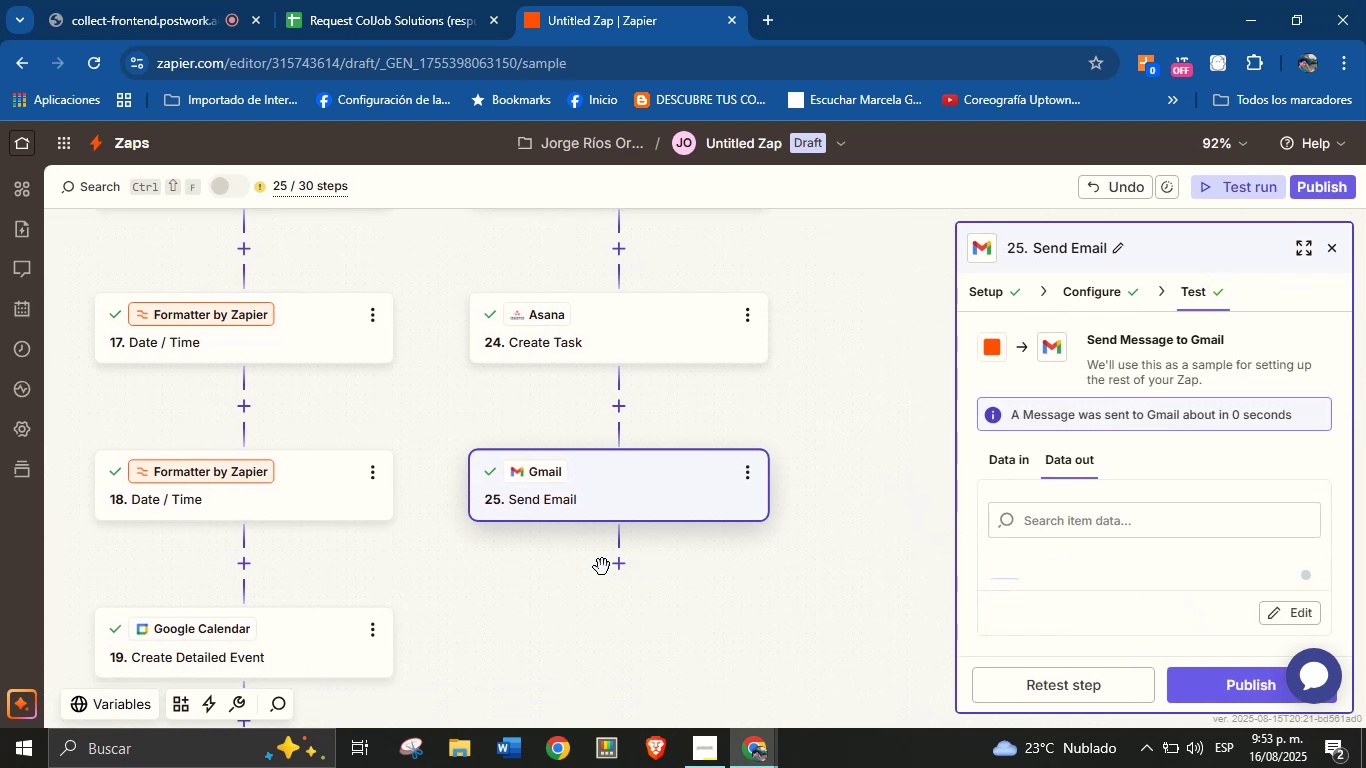 
left_click([615, 564])
 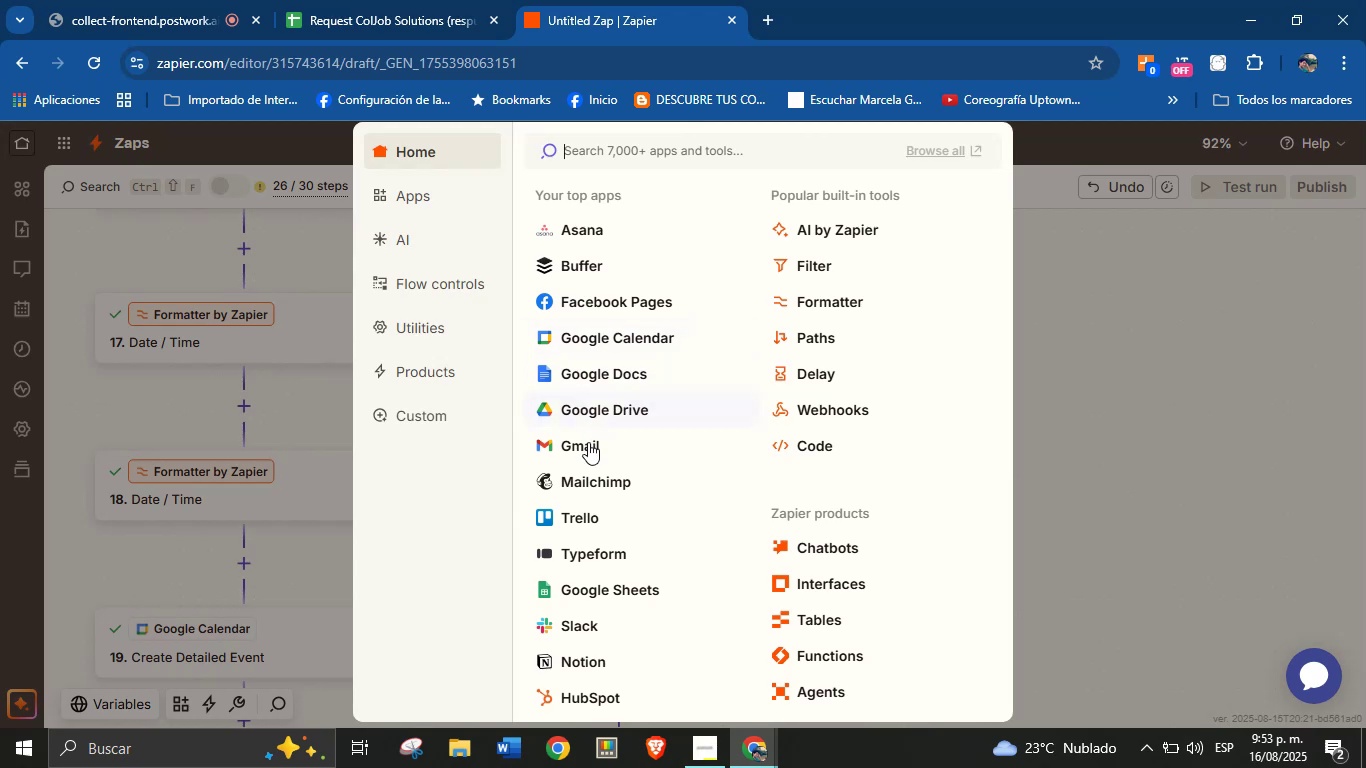 
left_click([591, 628])
 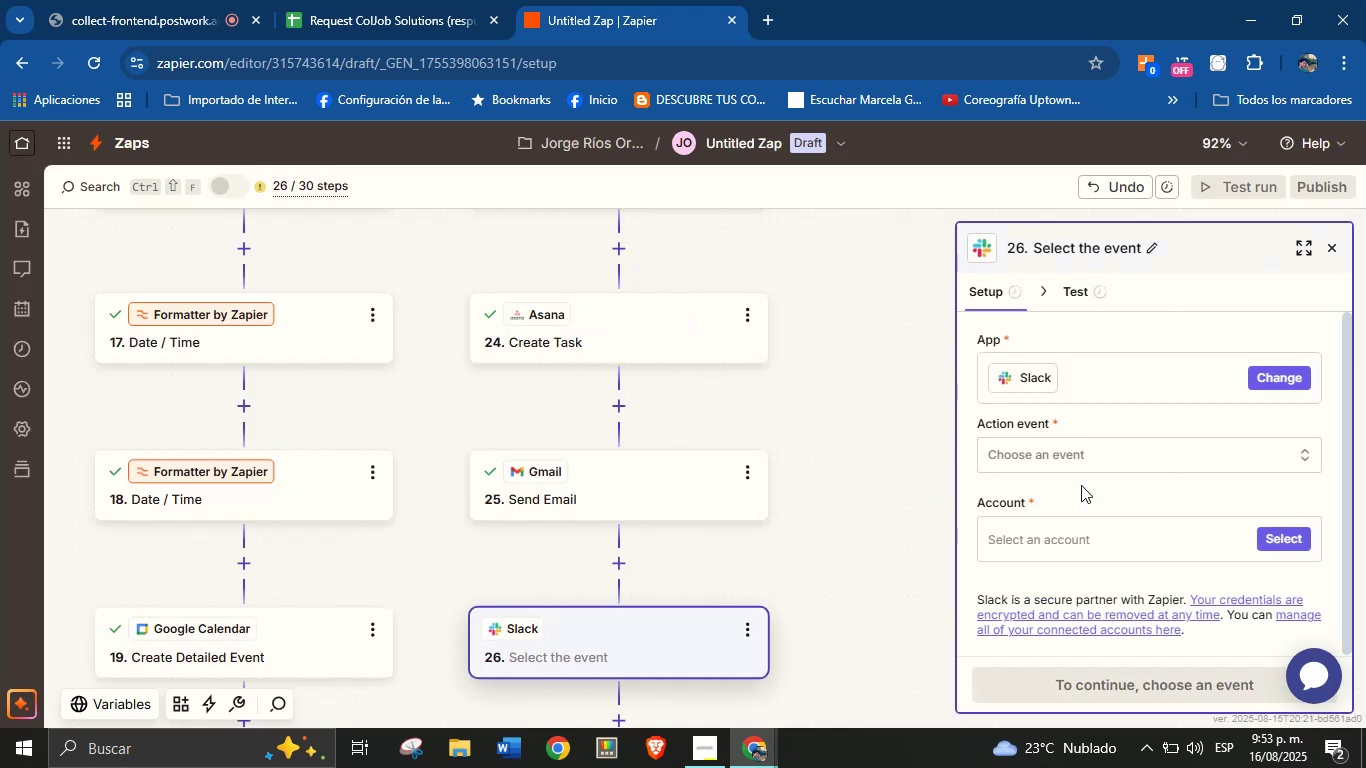 
left_click([1112, 458])
 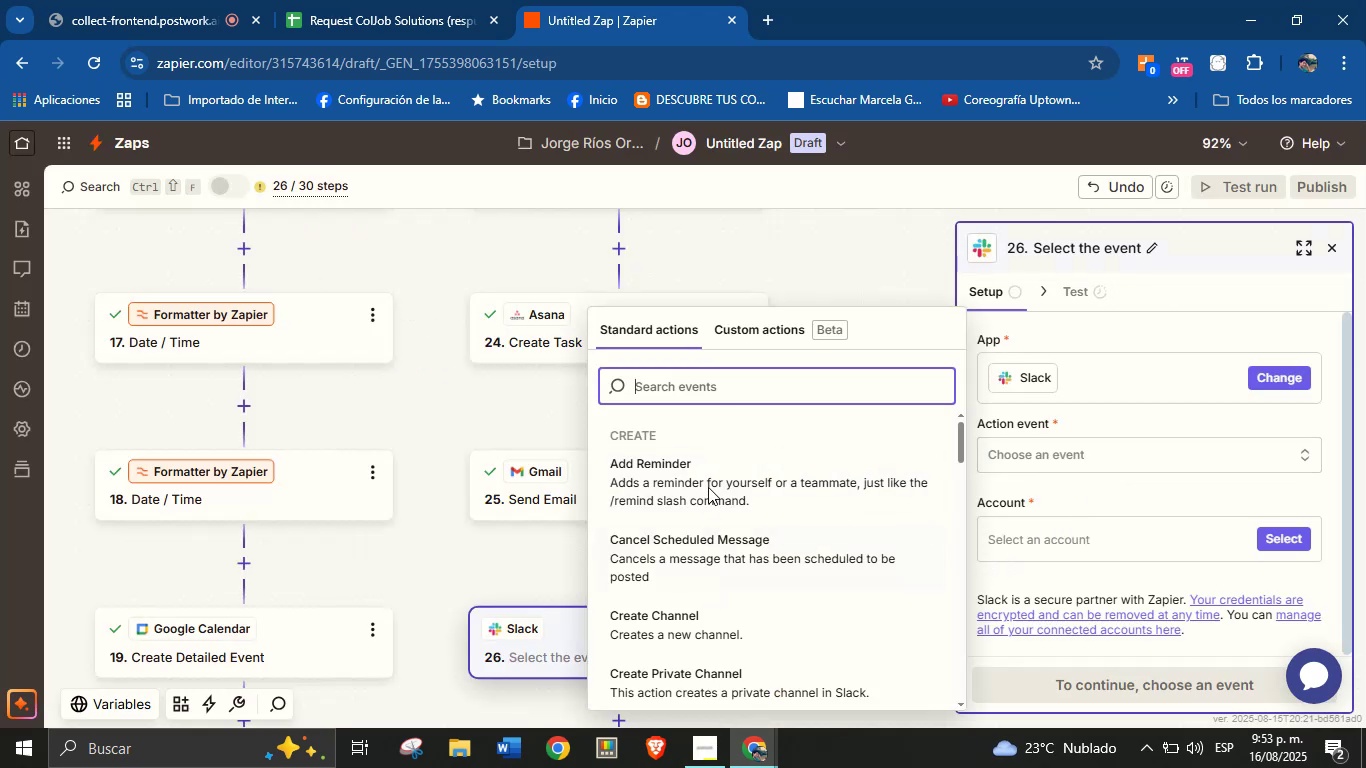 
type(send)
 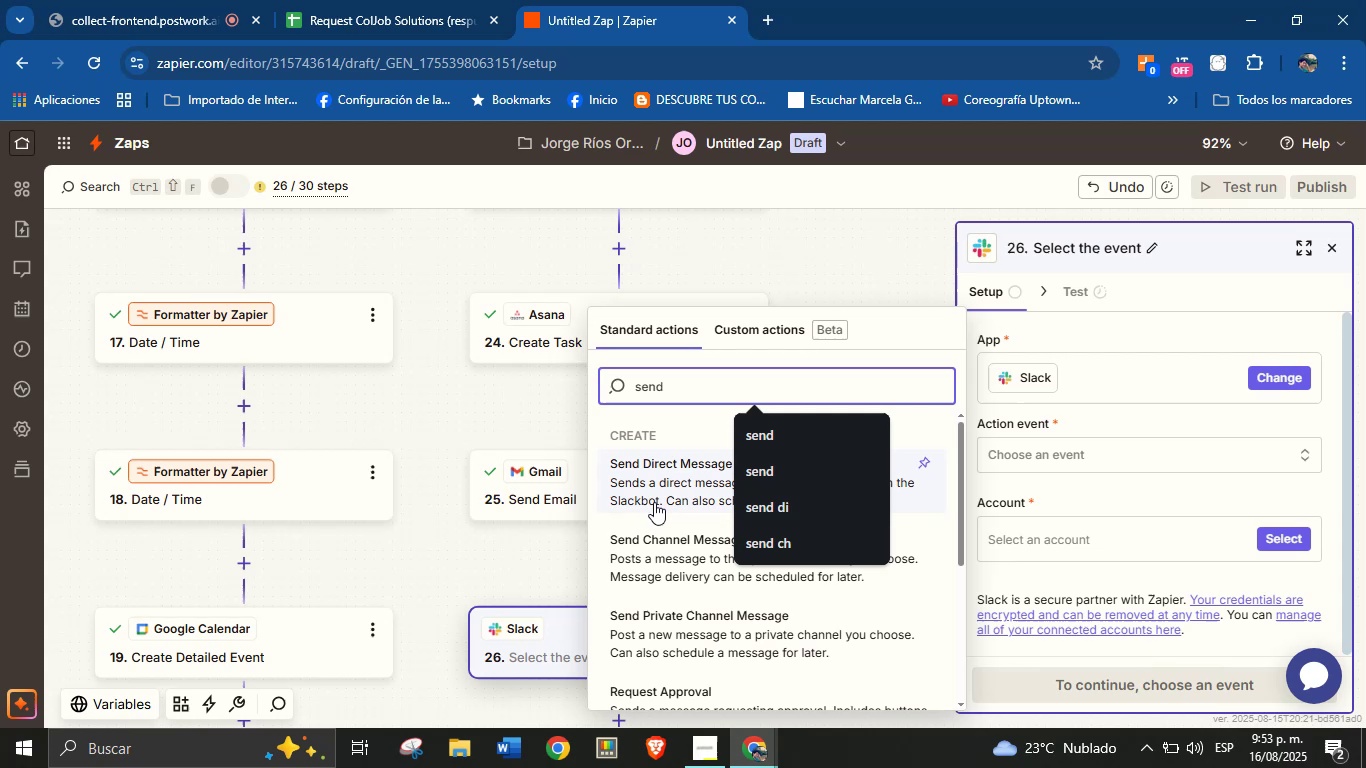 
left_click([663, 551])
 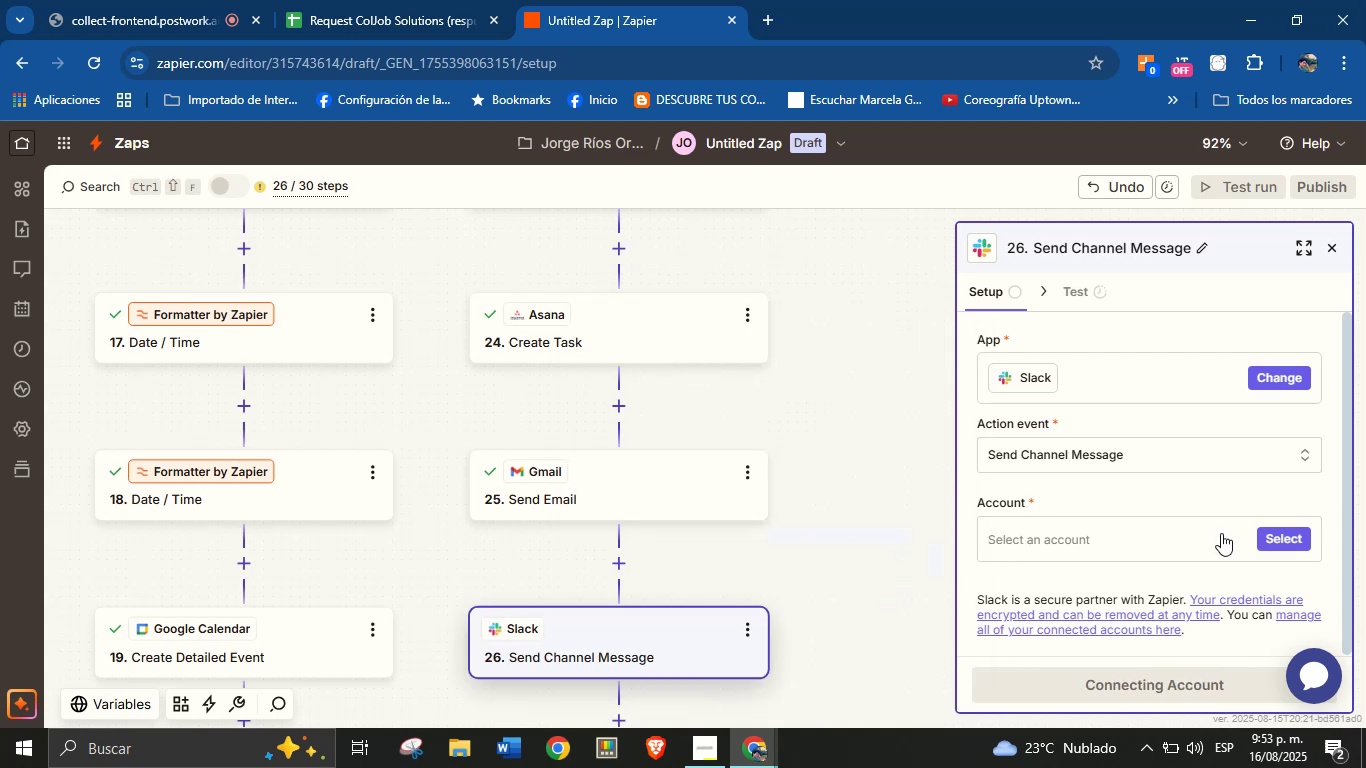 
left_click([1269, 536])
 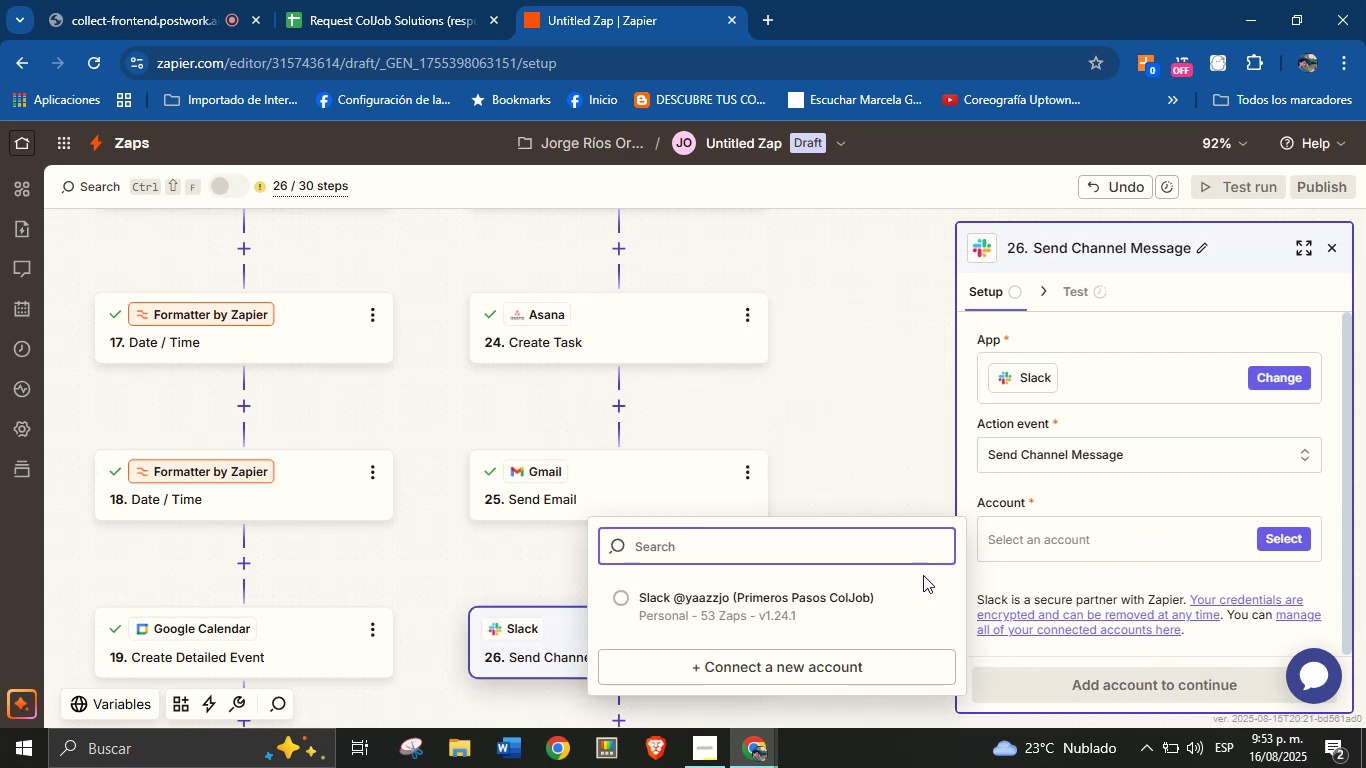 
left_click([846, 595])
 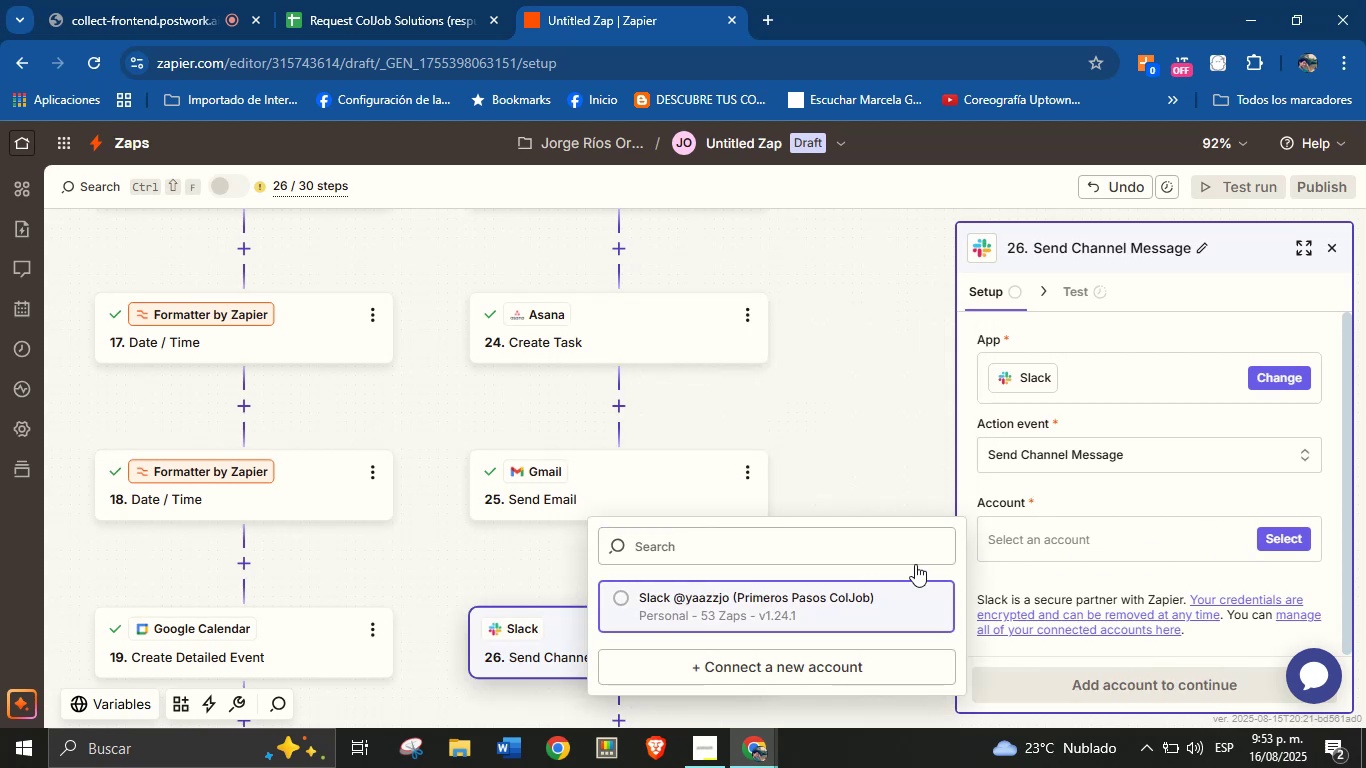 
mouse_move([1151, 535])
 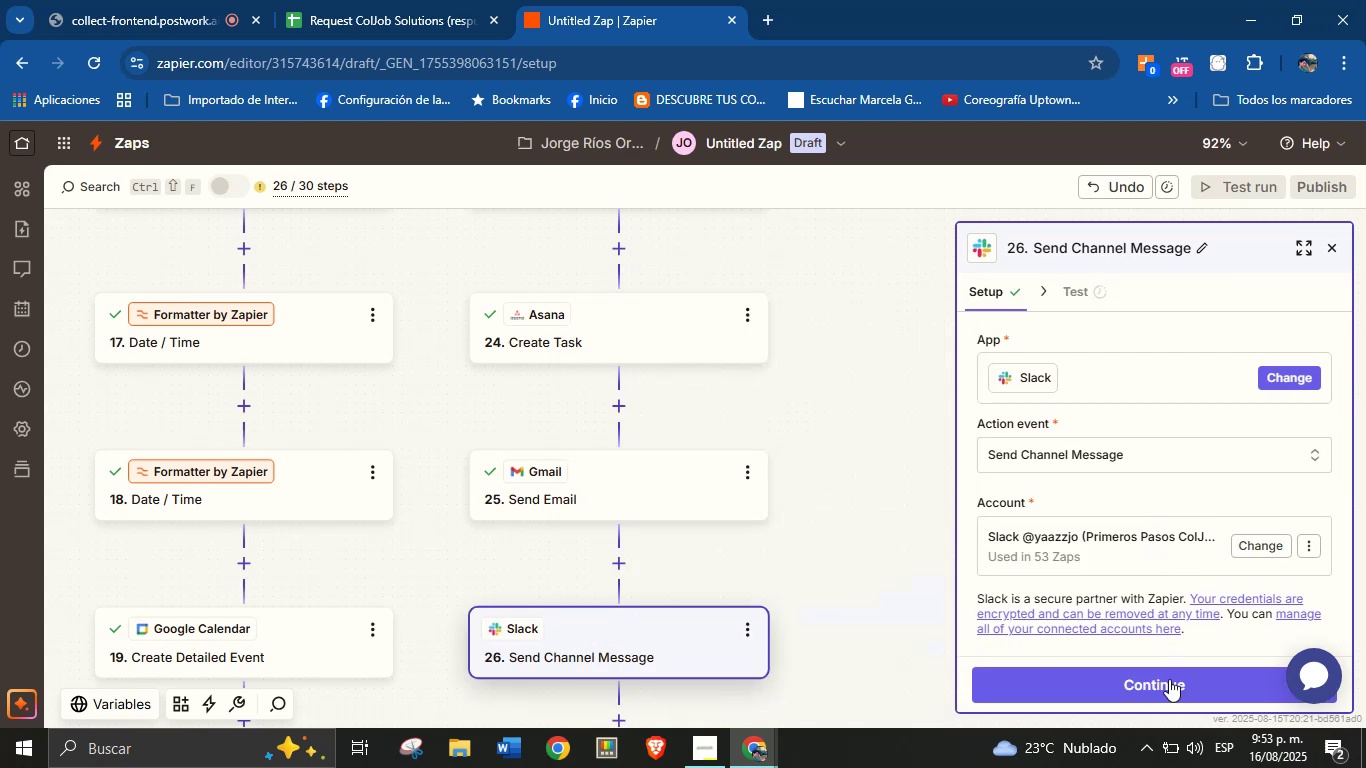 
left_click([1169, 679])
 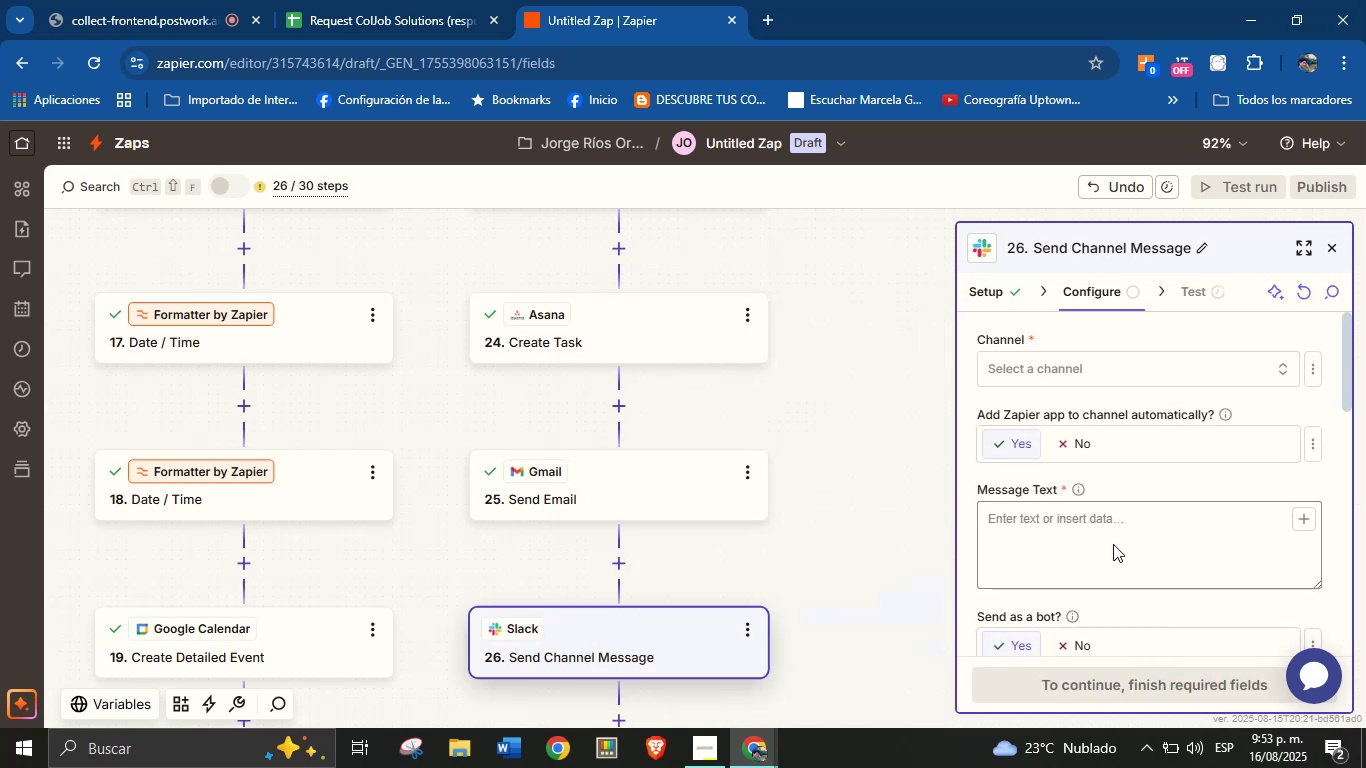 
left_click([1070, 368])
 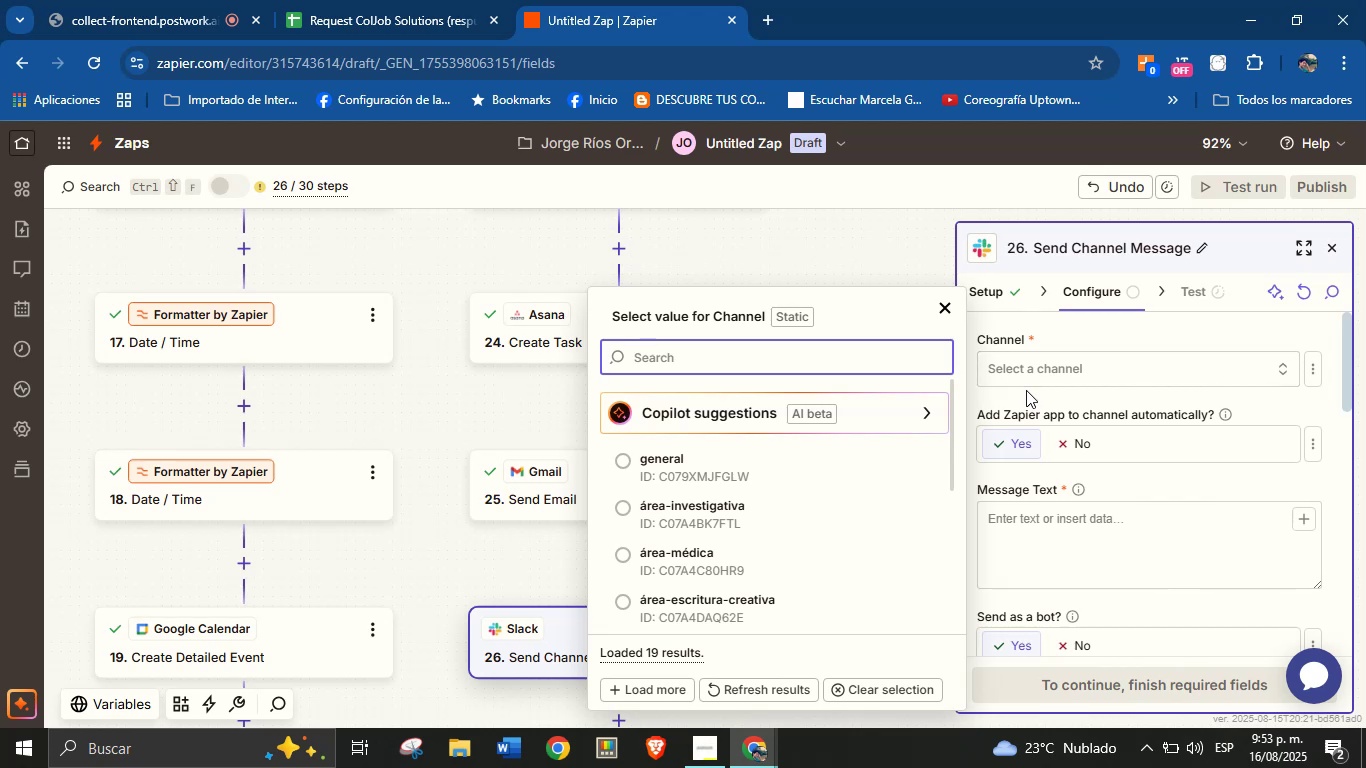 
type(prod)
 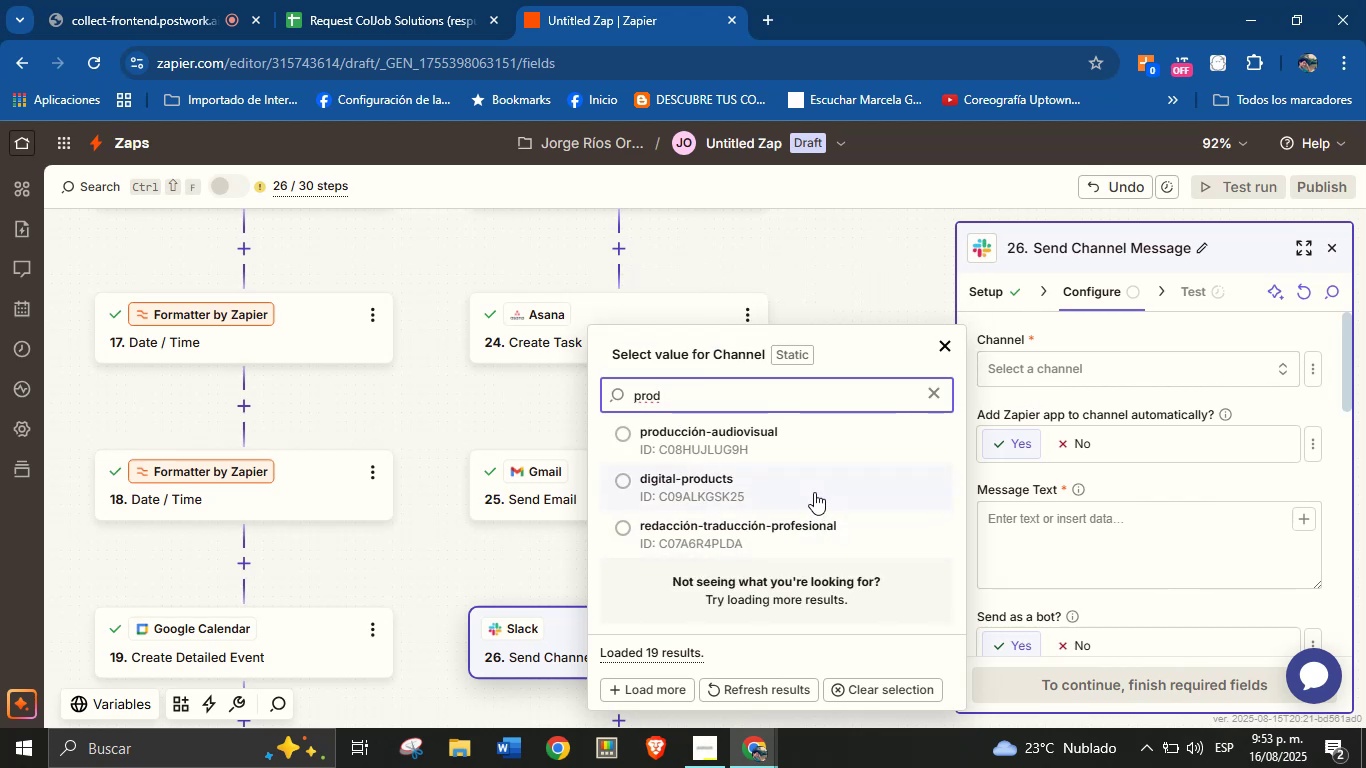 
left_click([814, 492])
 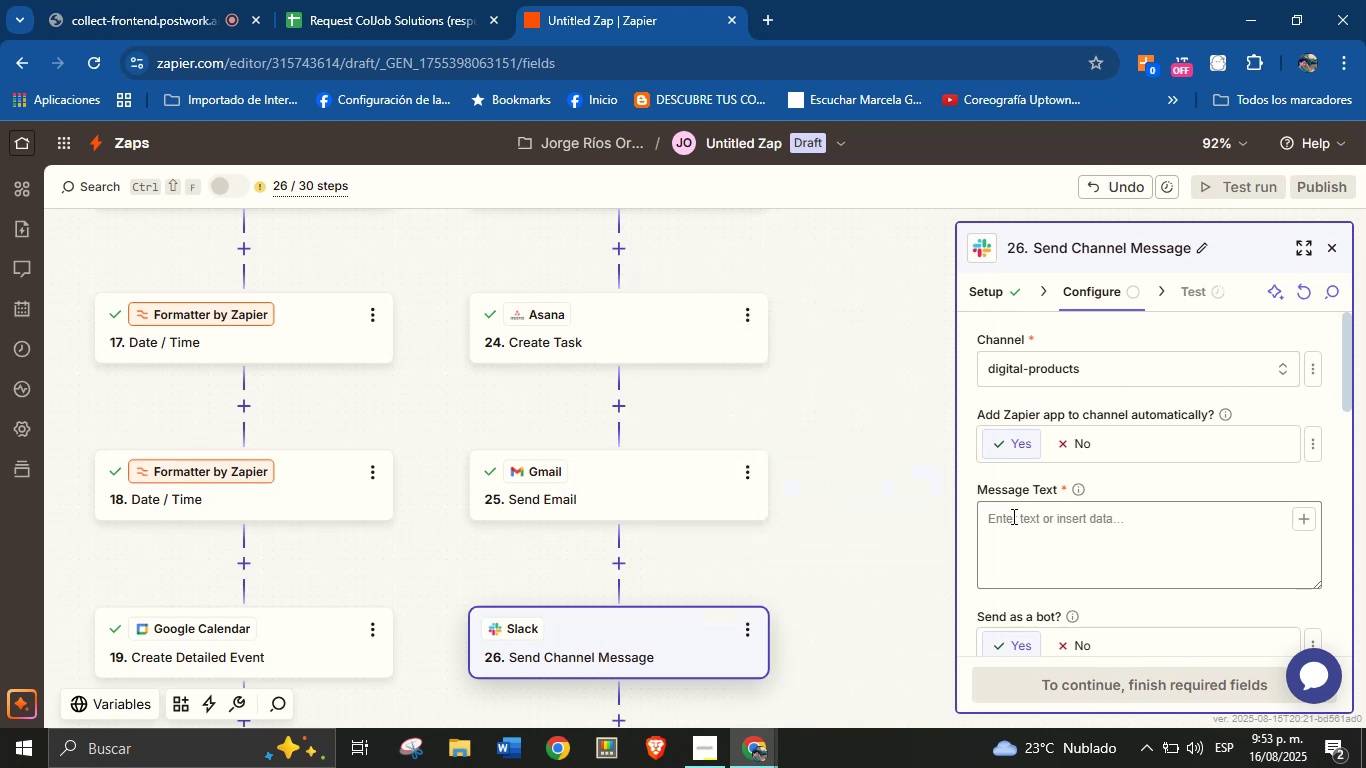 
left_click([1012, 520])
 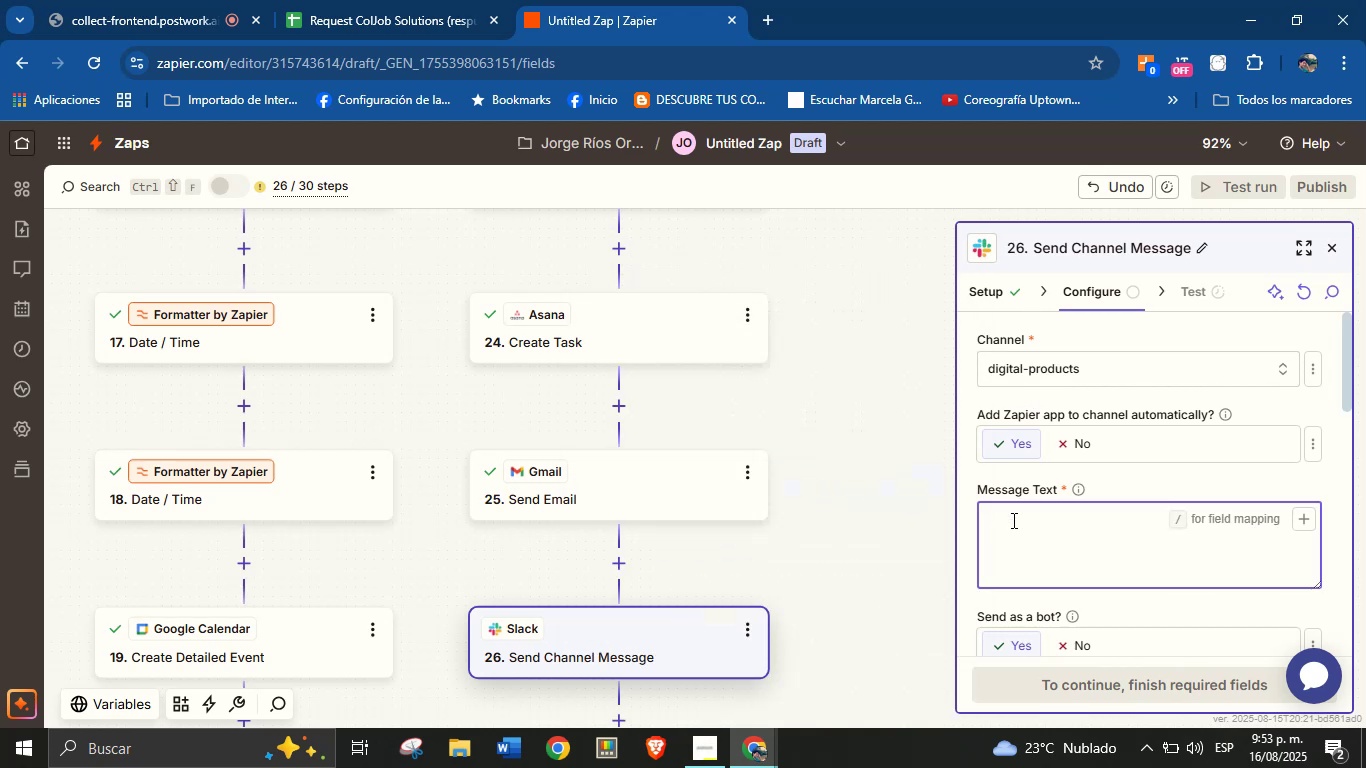 
type(Hello team!)
 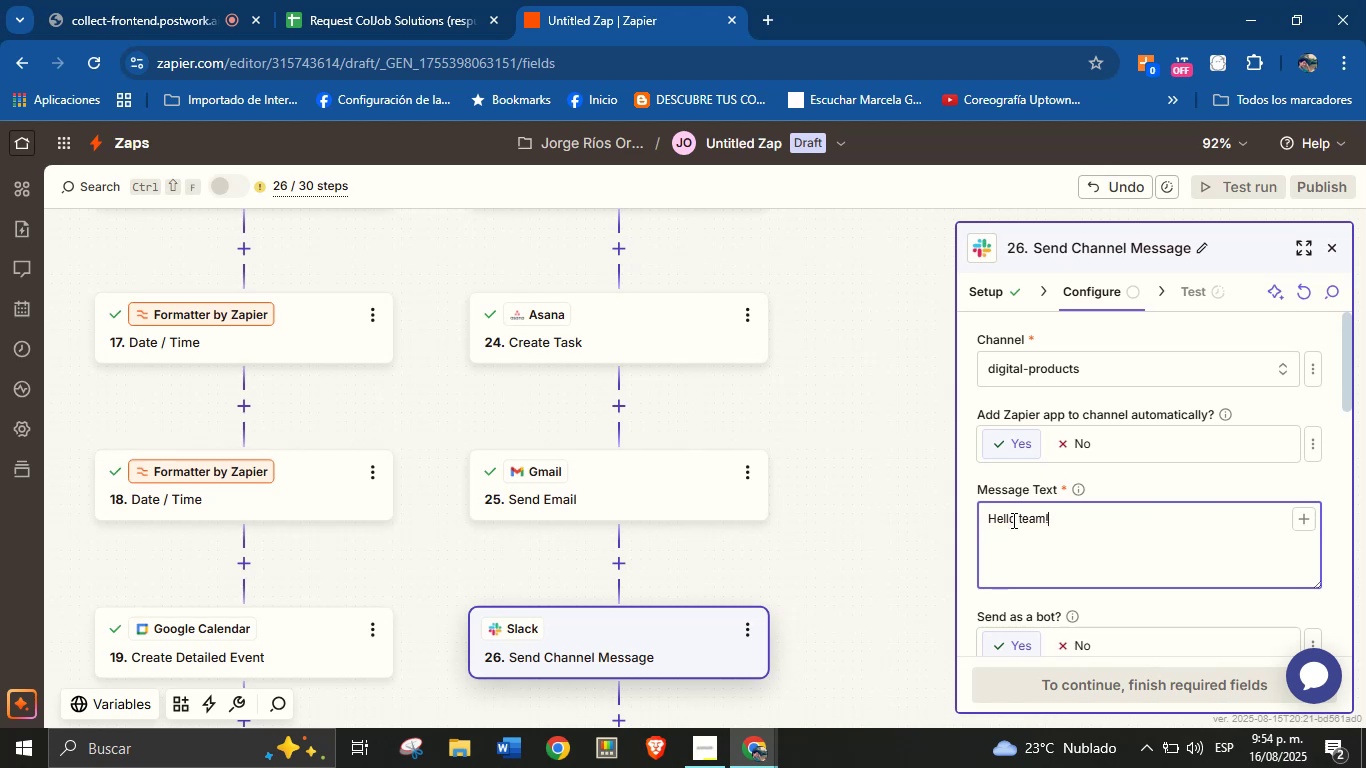 
 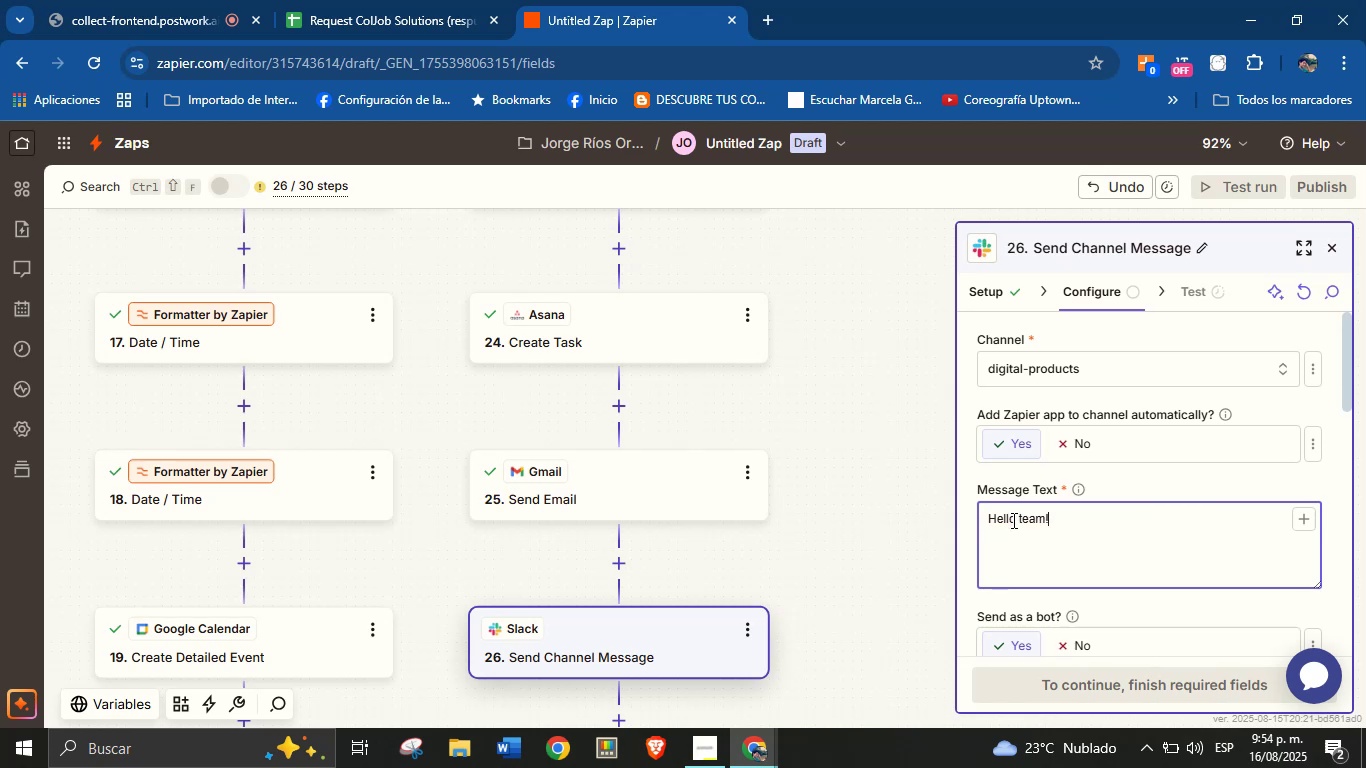 
key(Enter)
 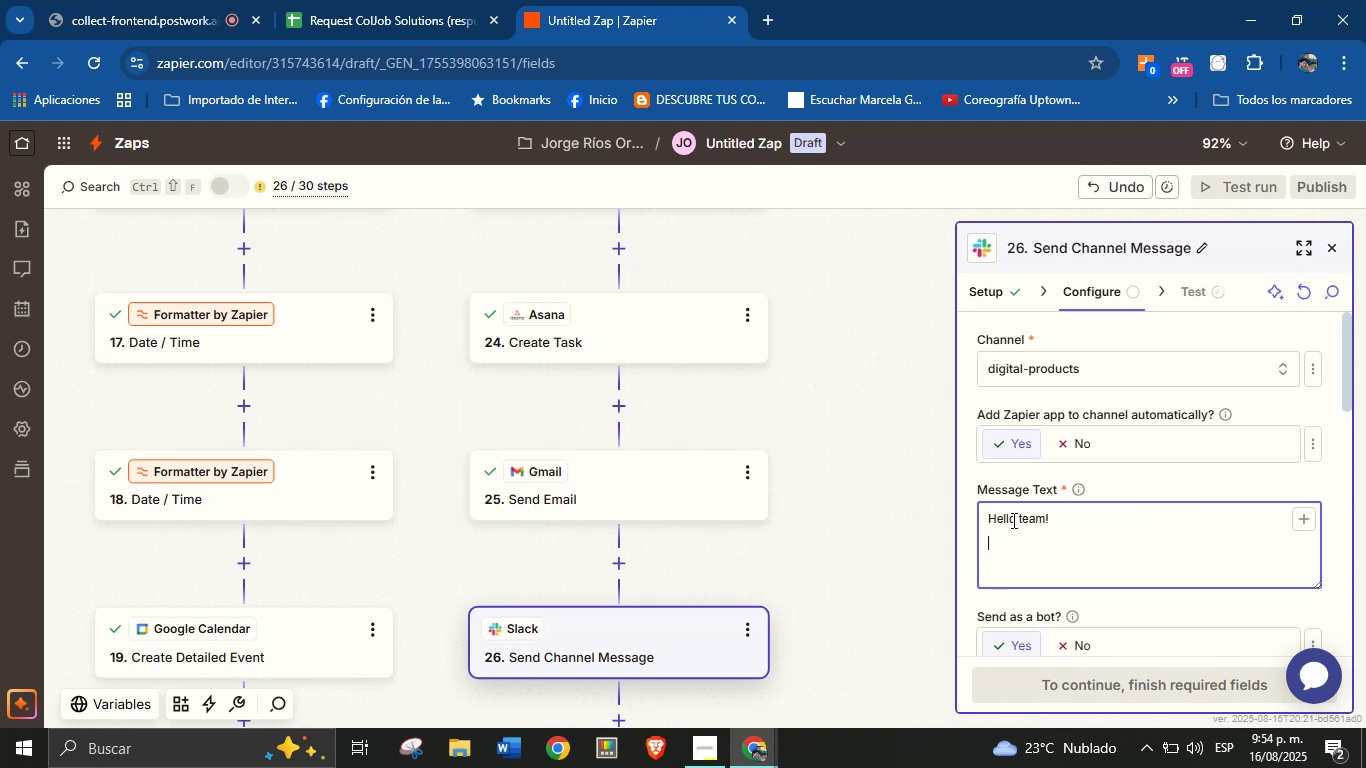 
type(There os)
key(Backspace)
key(Backspace)
type(is a new sevice equest.)
 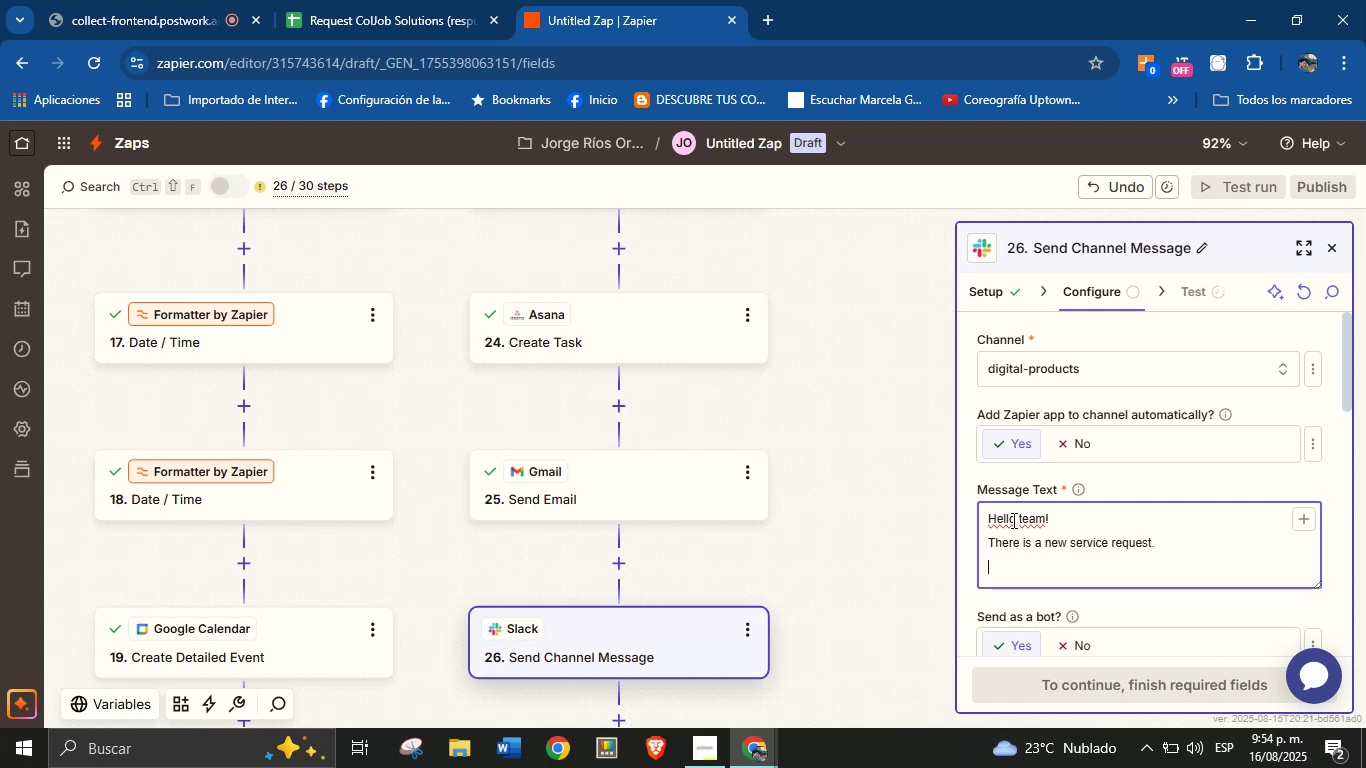 
key(Enter)
 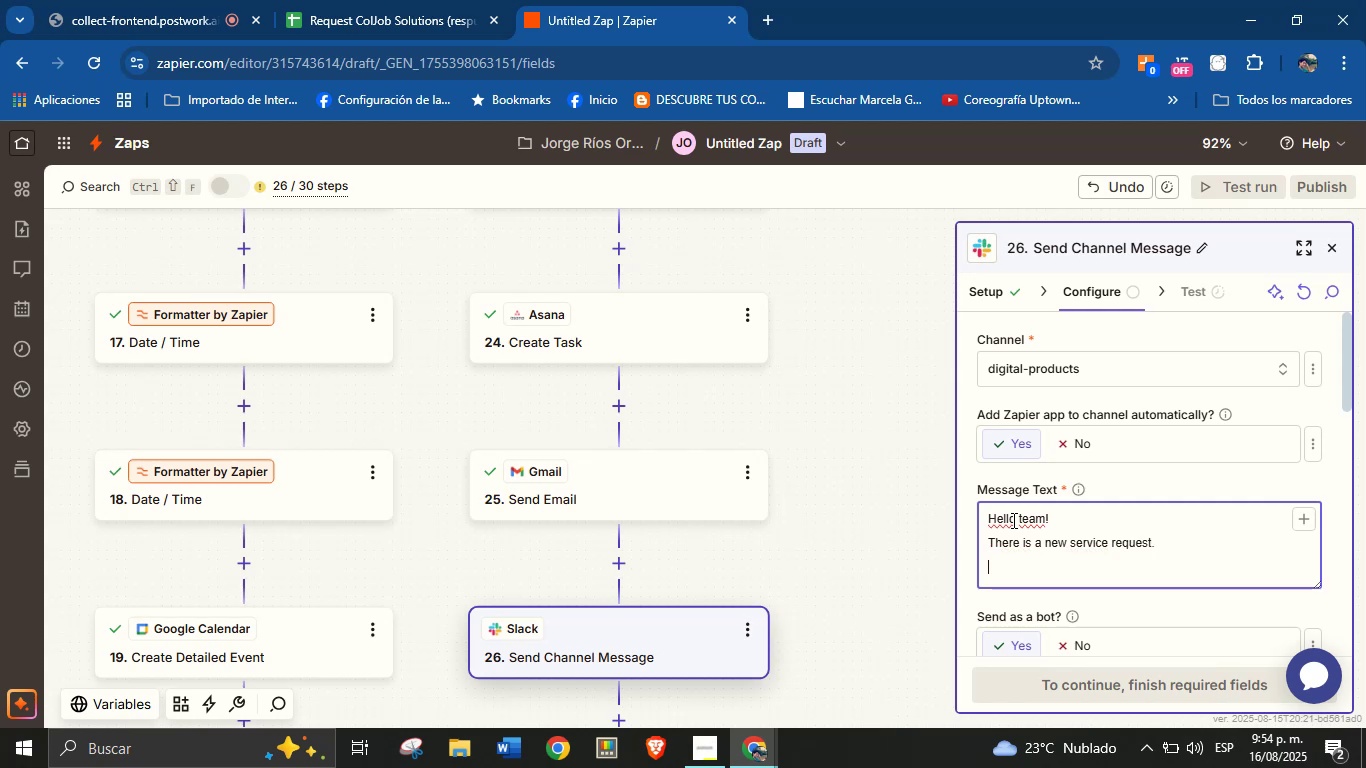 
type(View the details here> )
 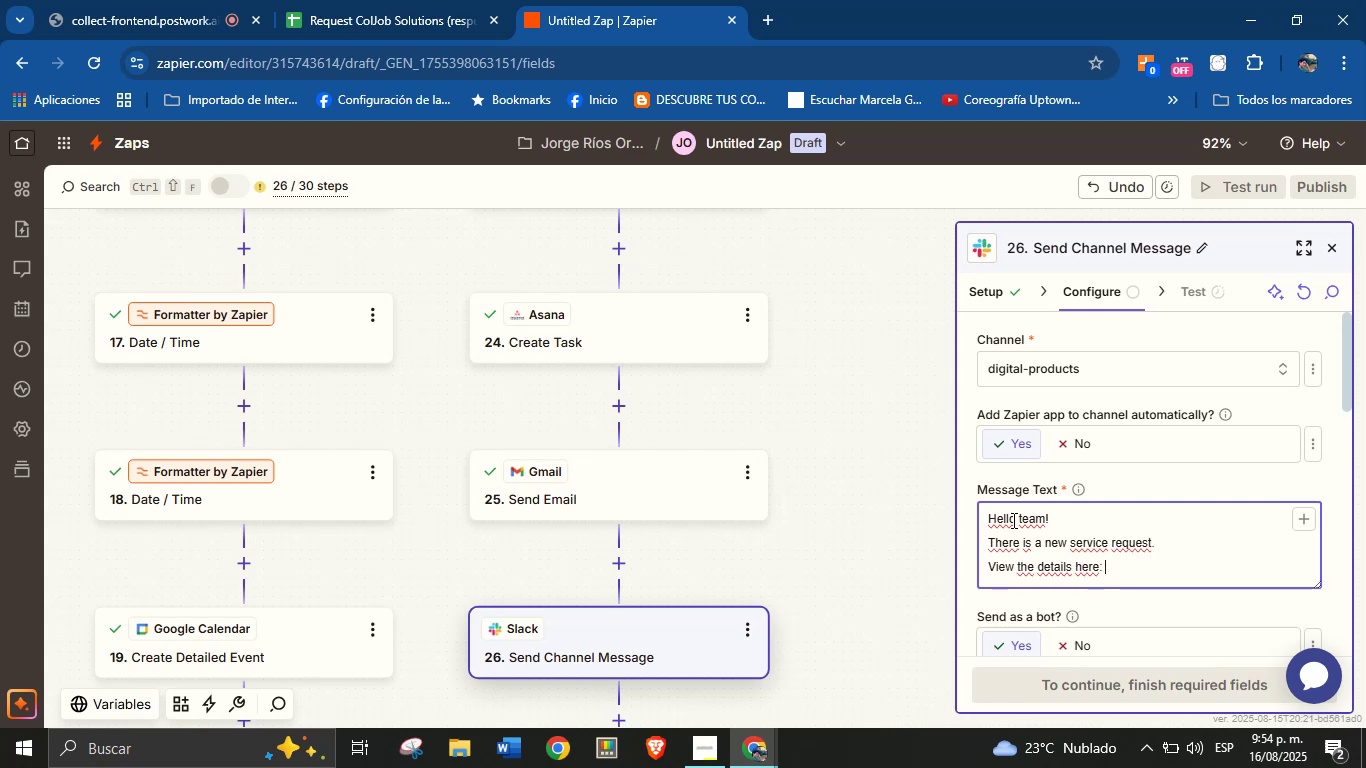 
left_click([1300, 516])
 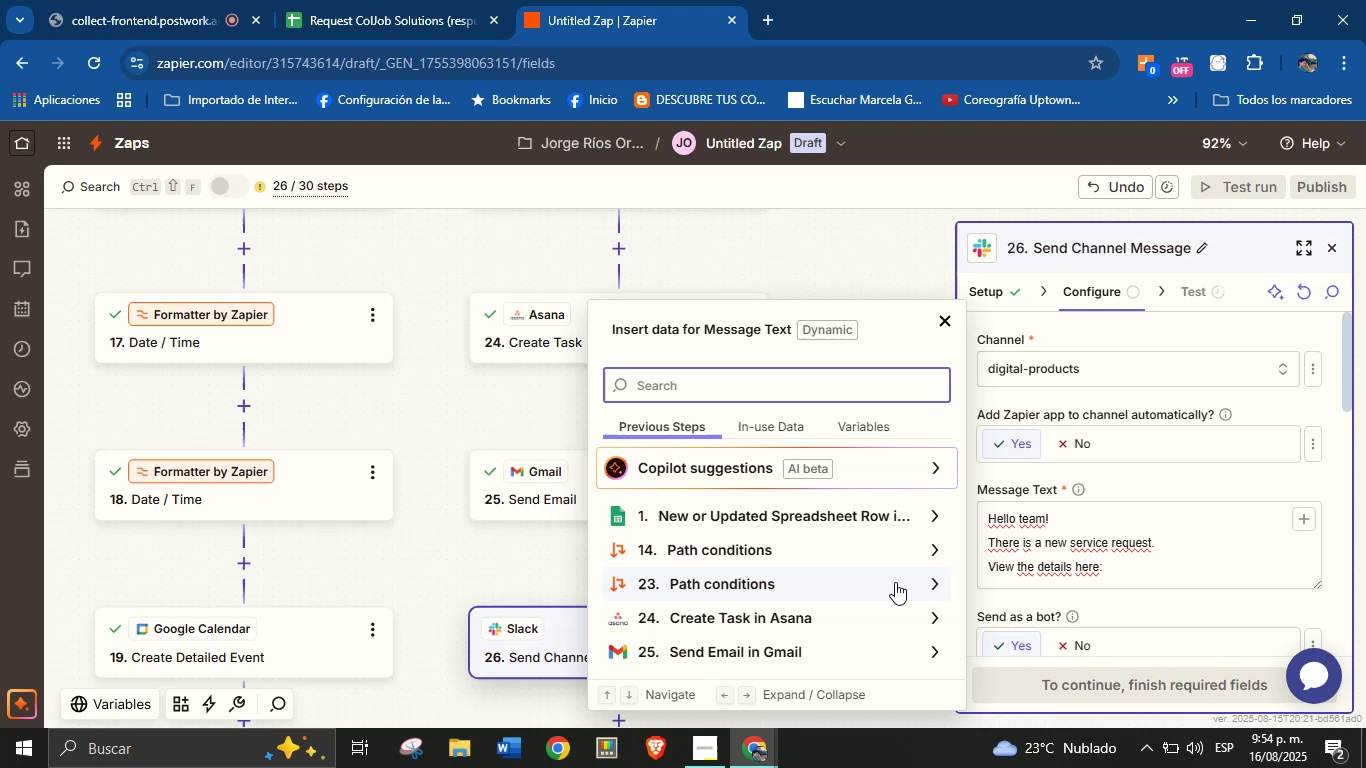 
left_click([920, 612])
 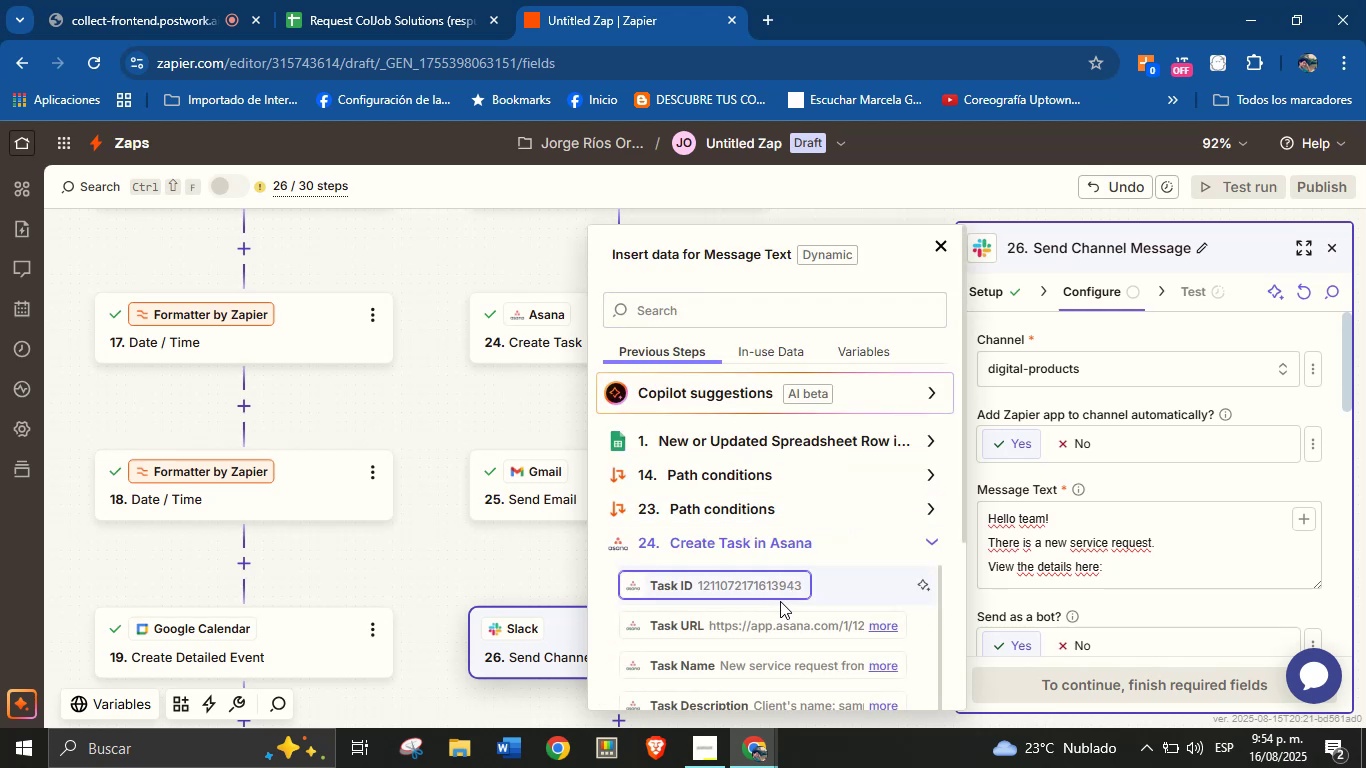 
left_click([780, 624])
 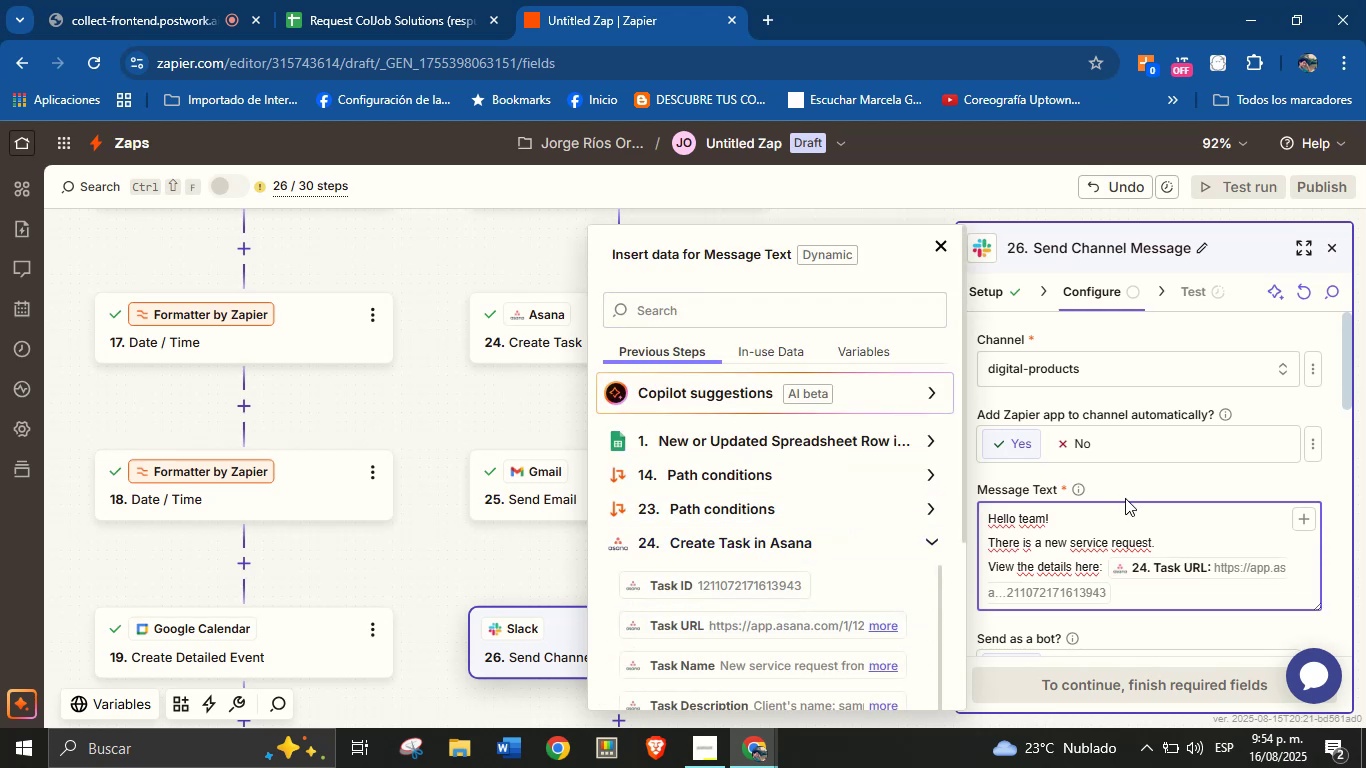 
left_click([1135, 486])
 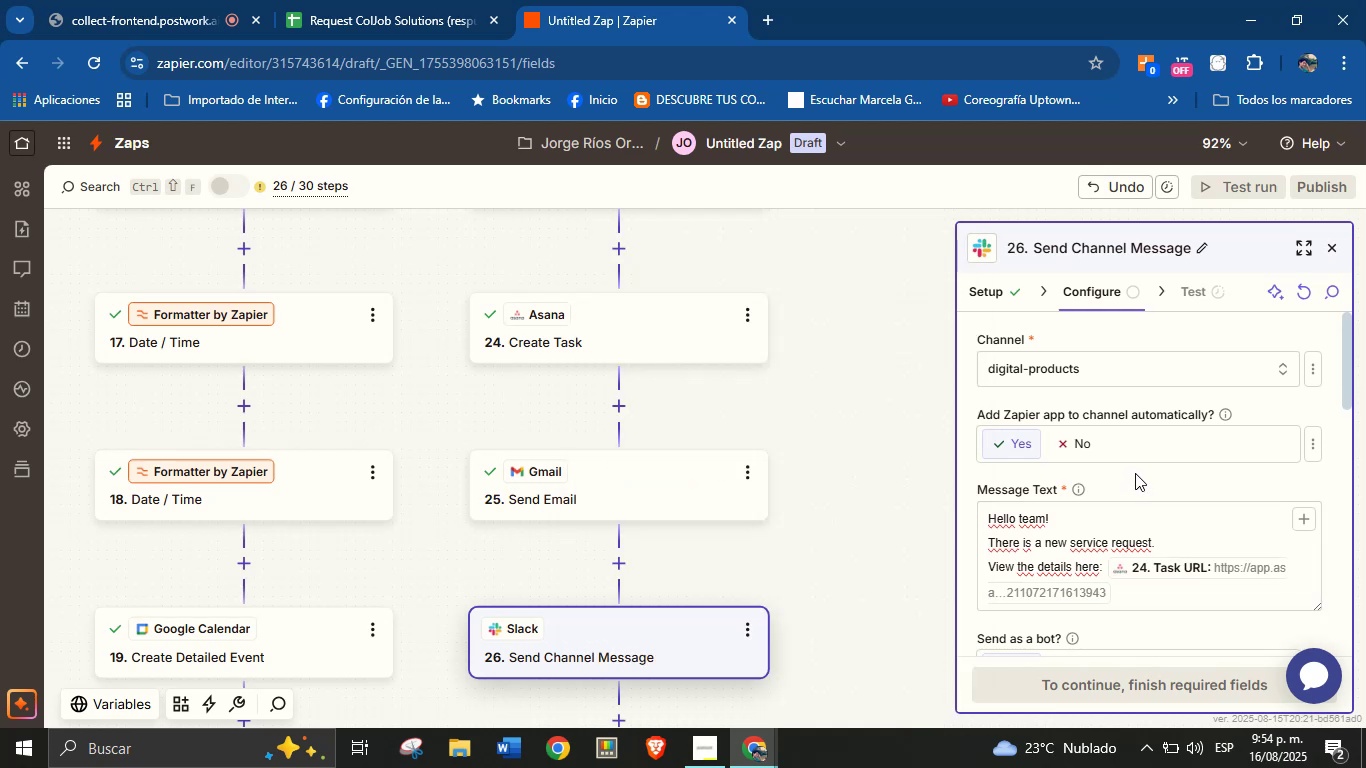 
scroll: coordinate [1135, 466], scroll_direction: up, amount: 1.0
 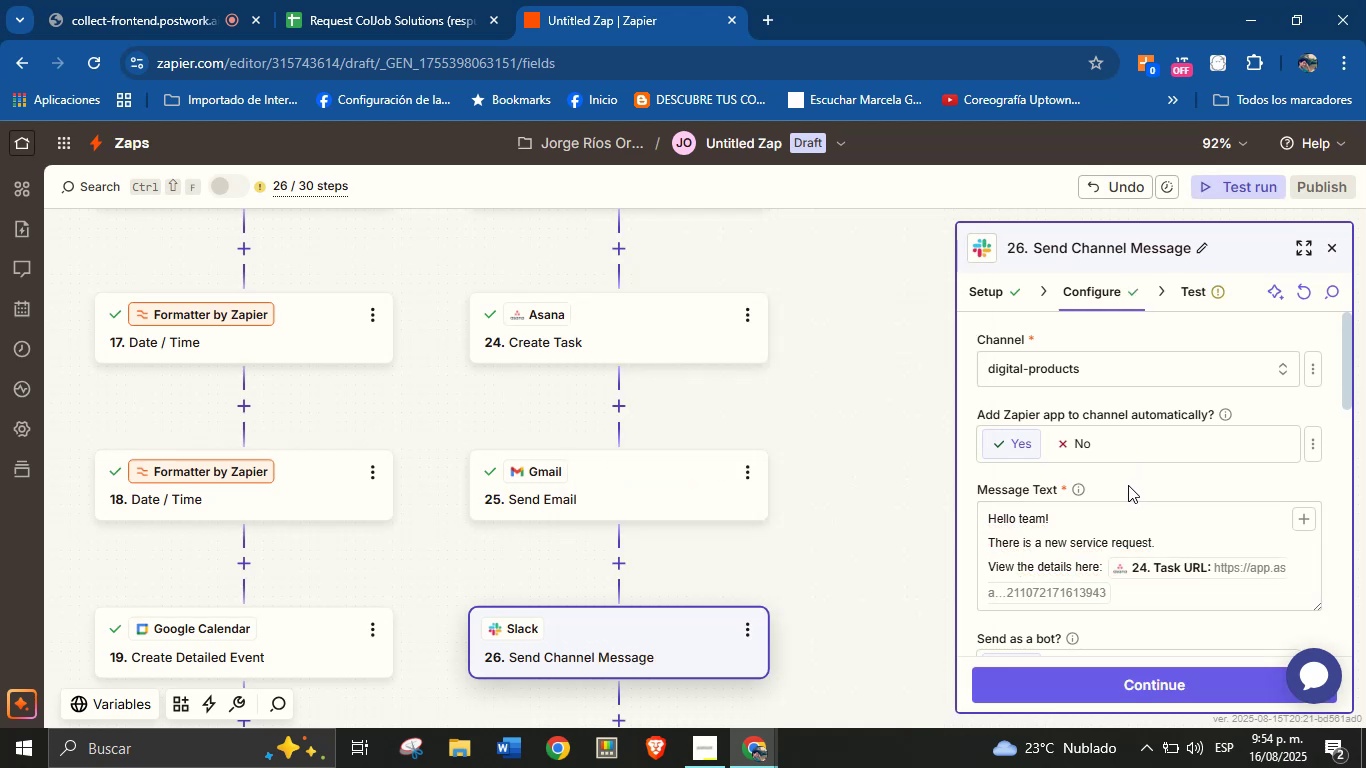 
scroll: coordinate [1096, 598], scroll_direction: down, amount: 2.0
 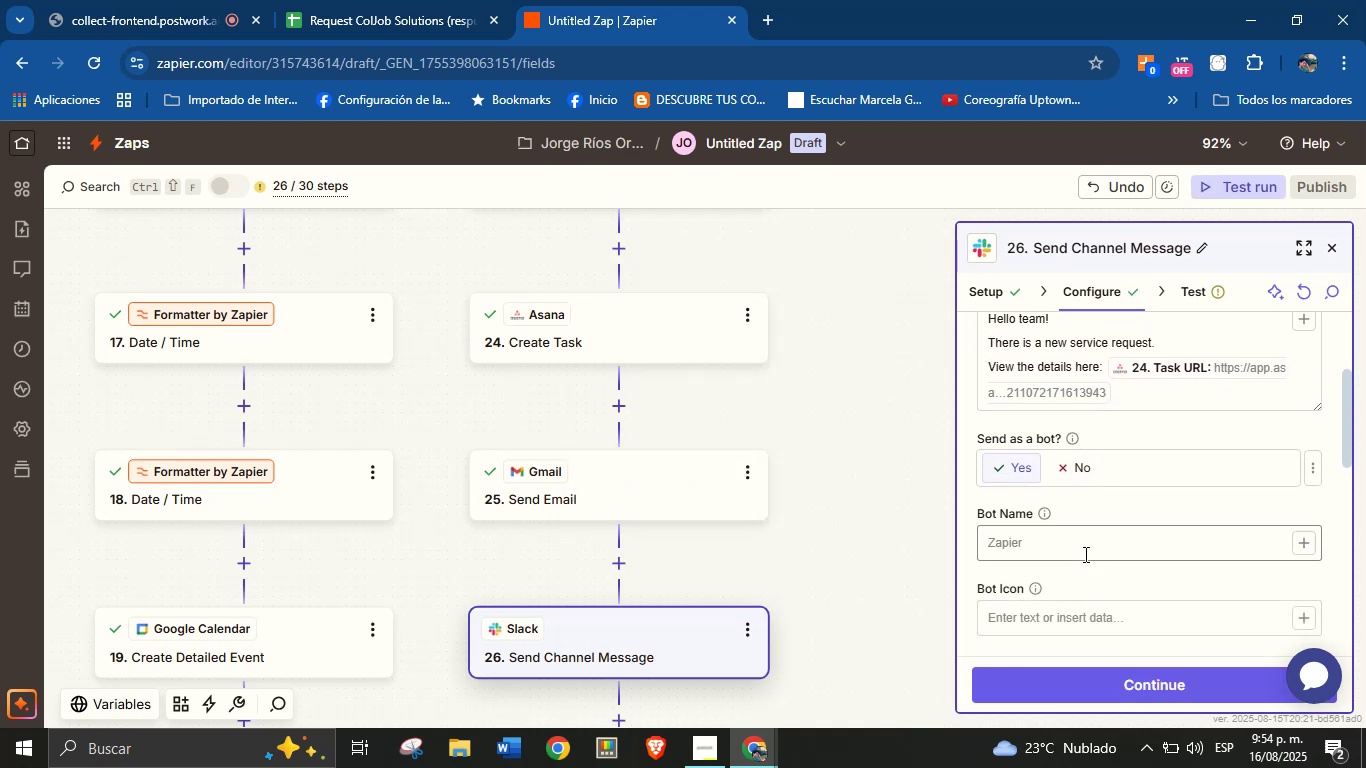 
left_click([1083, 549])
 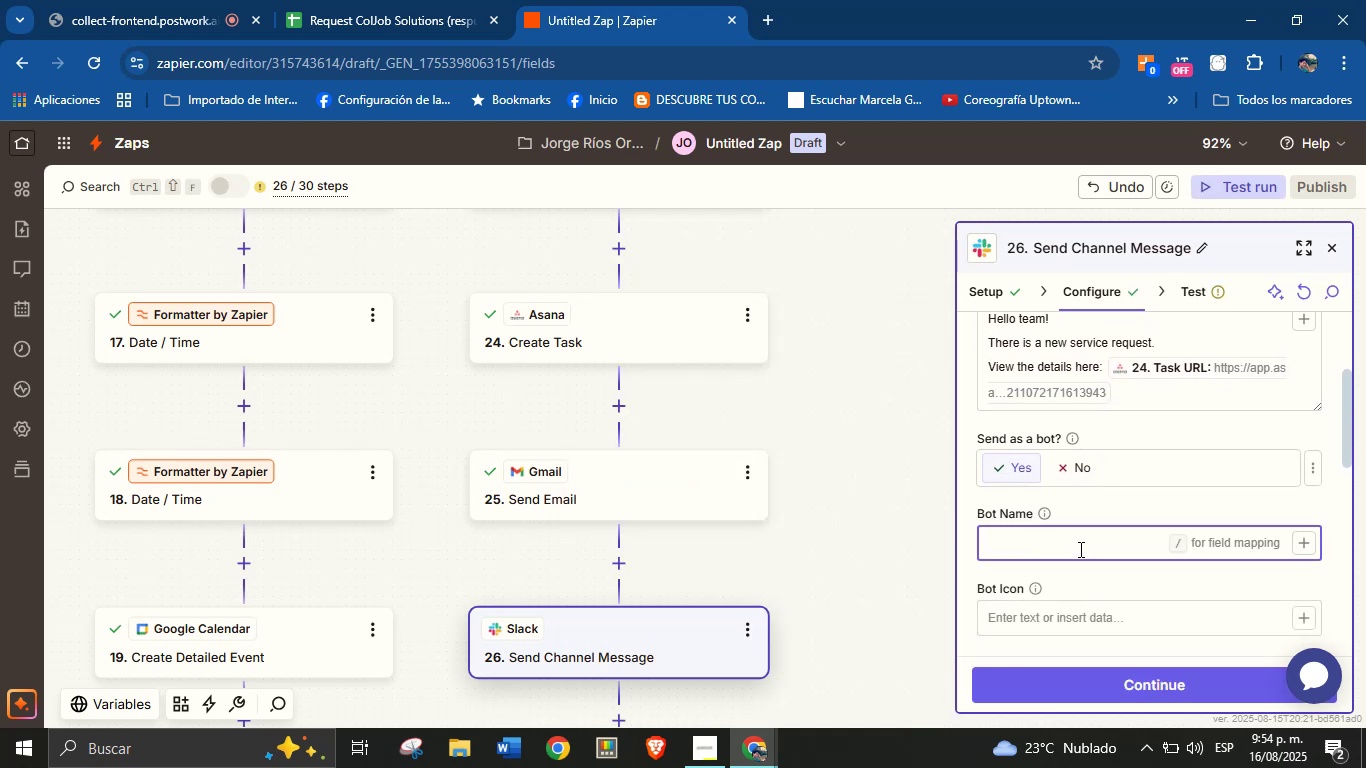 
type(C)
key(Backspace)
type(Orn)
key(Backspace)
type(enji from ColJob)
 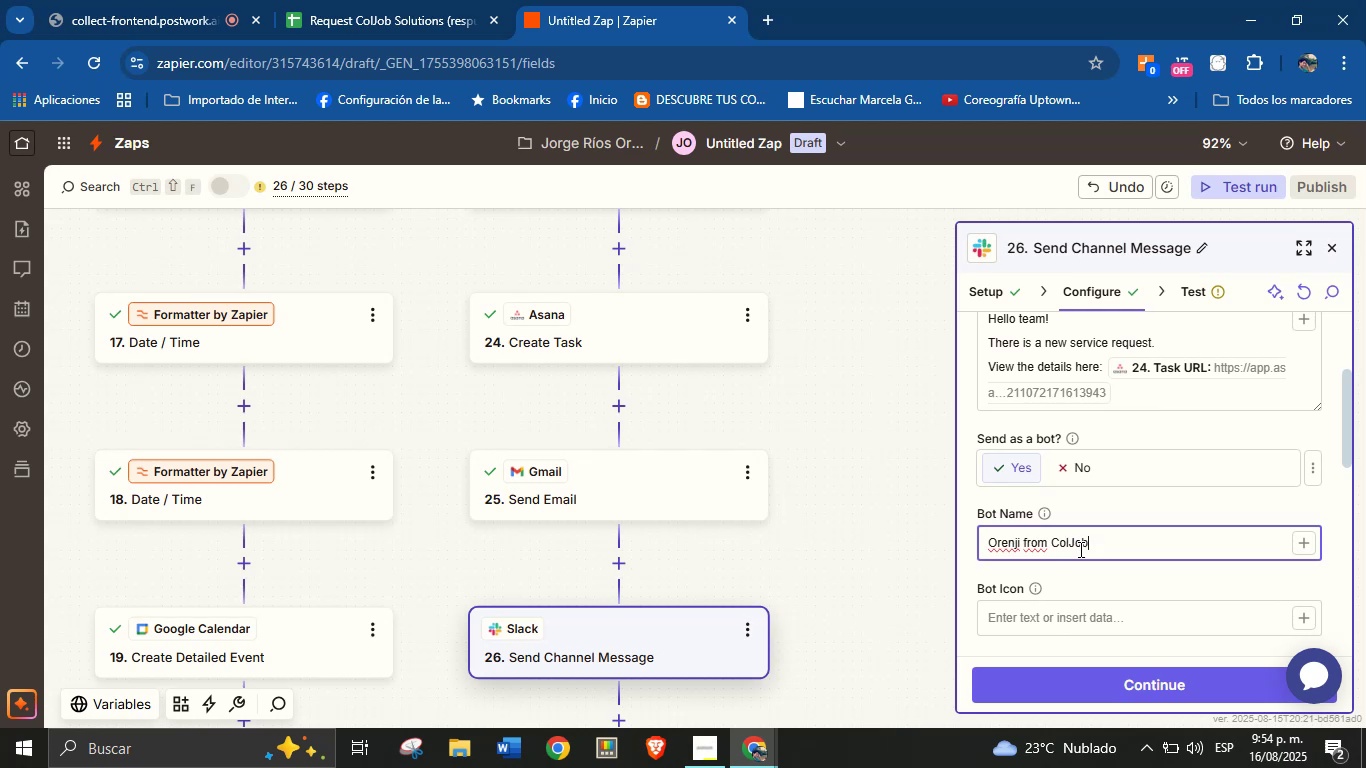 
left_click([1110, 575])
 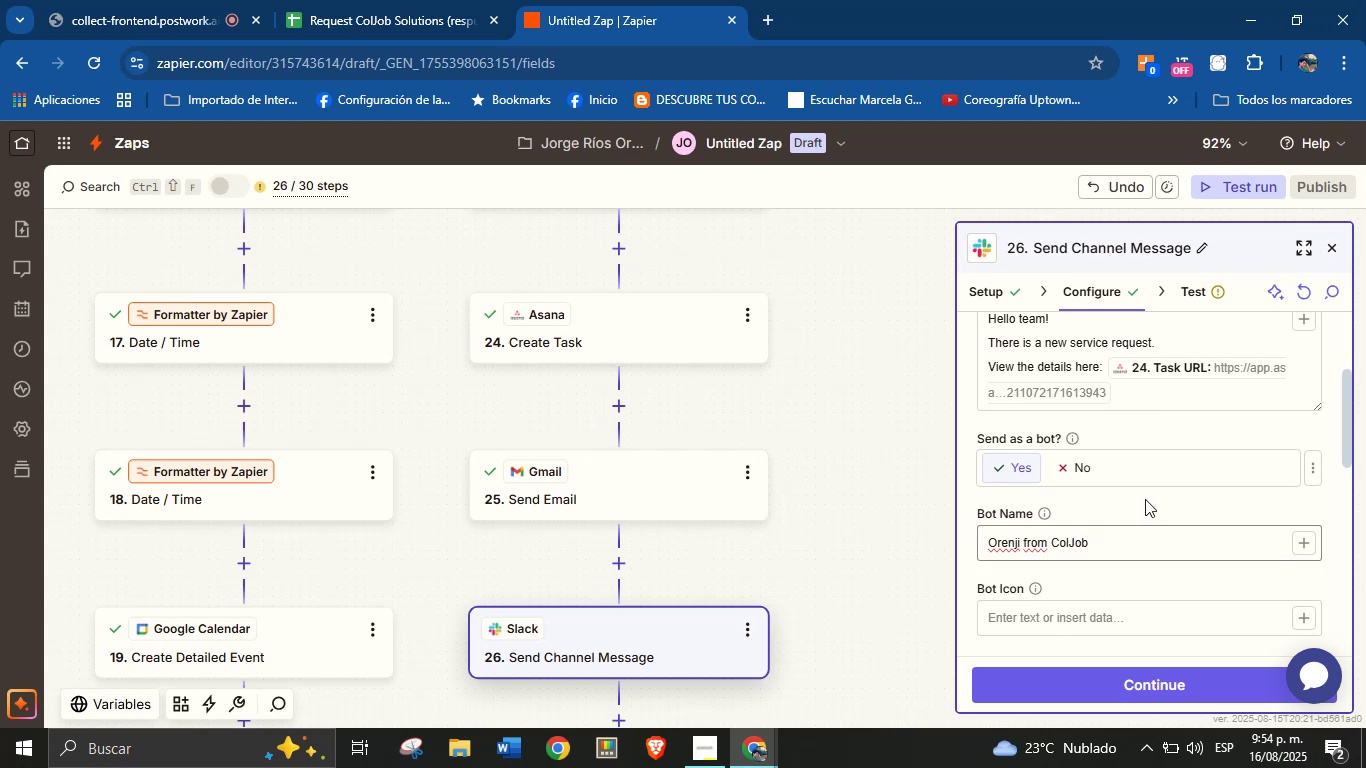 
scroll: coordinate [1156, 501], scroll_direction: down, amount: 3.0
 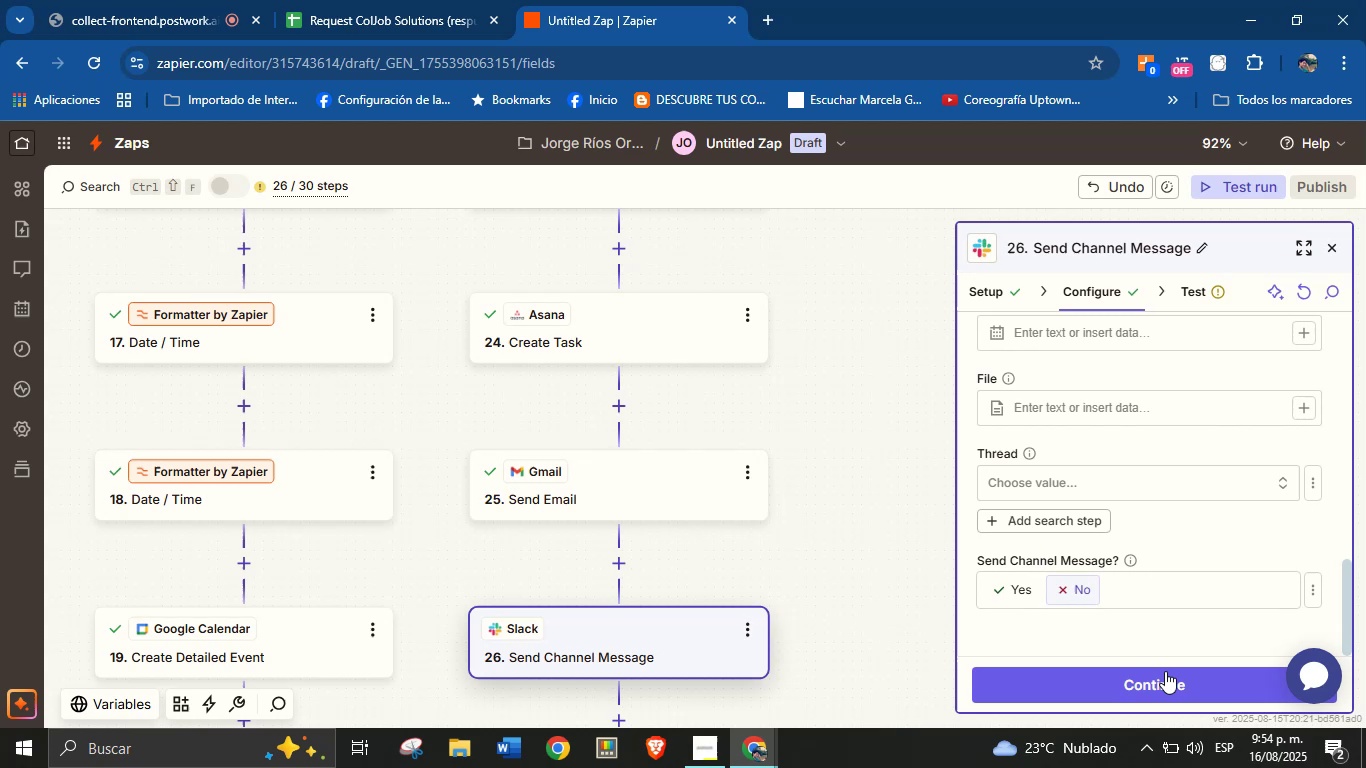 
left_click([1162, 682])
 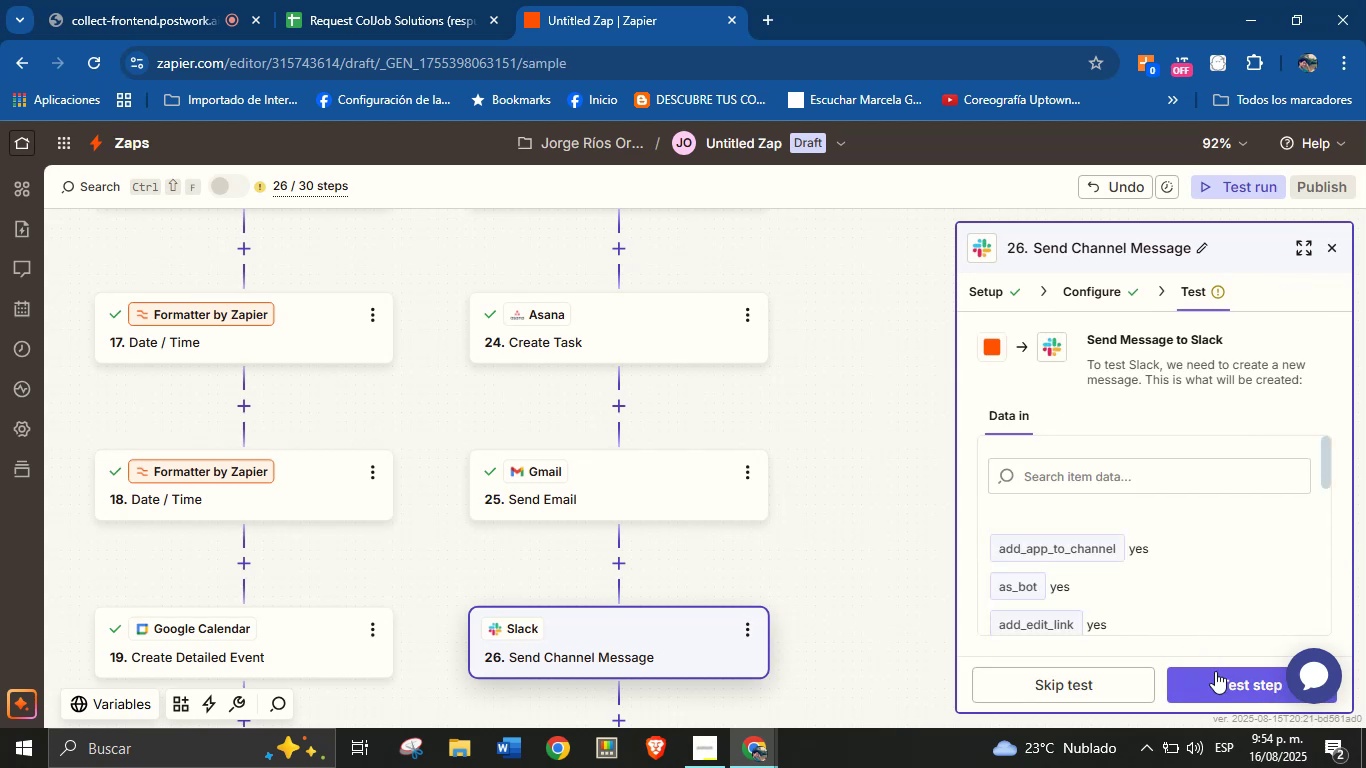 
wait(5.45)
 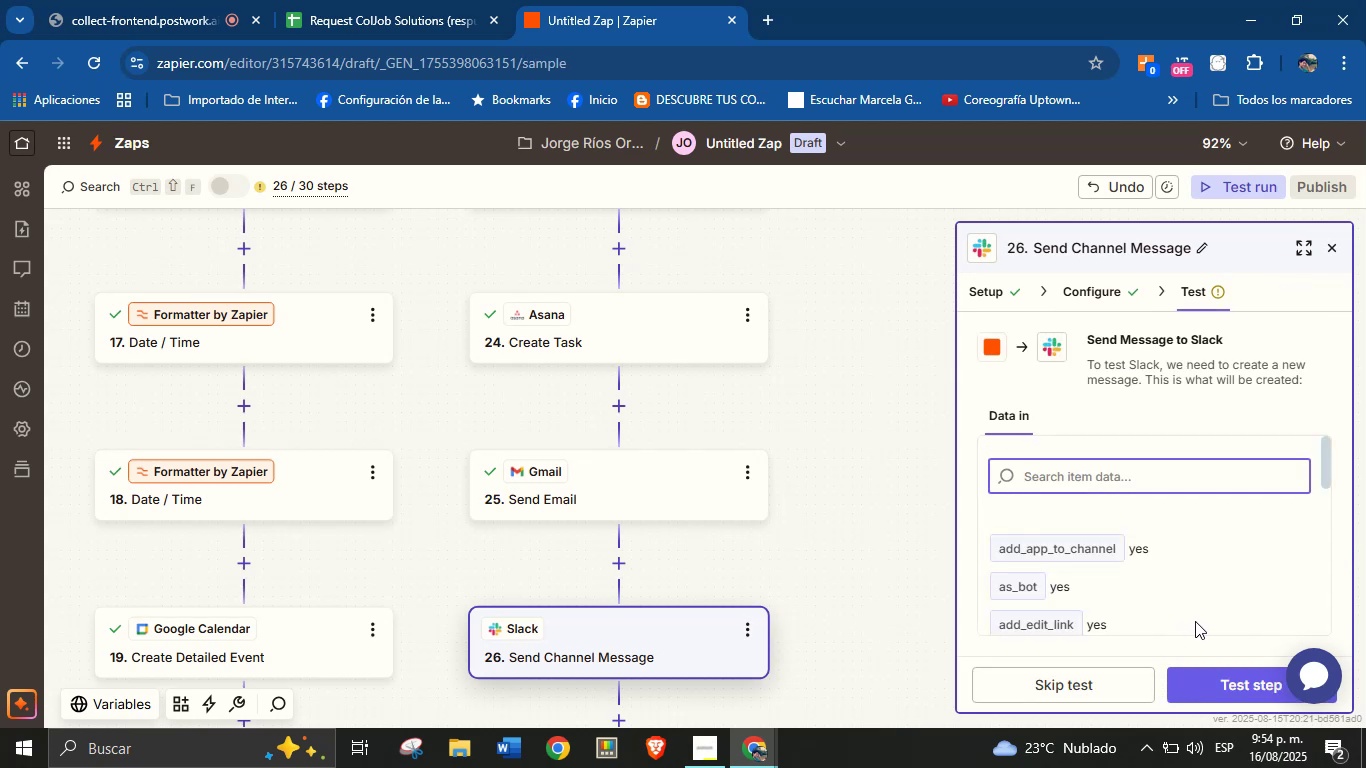 
left_click([1219, 683])
 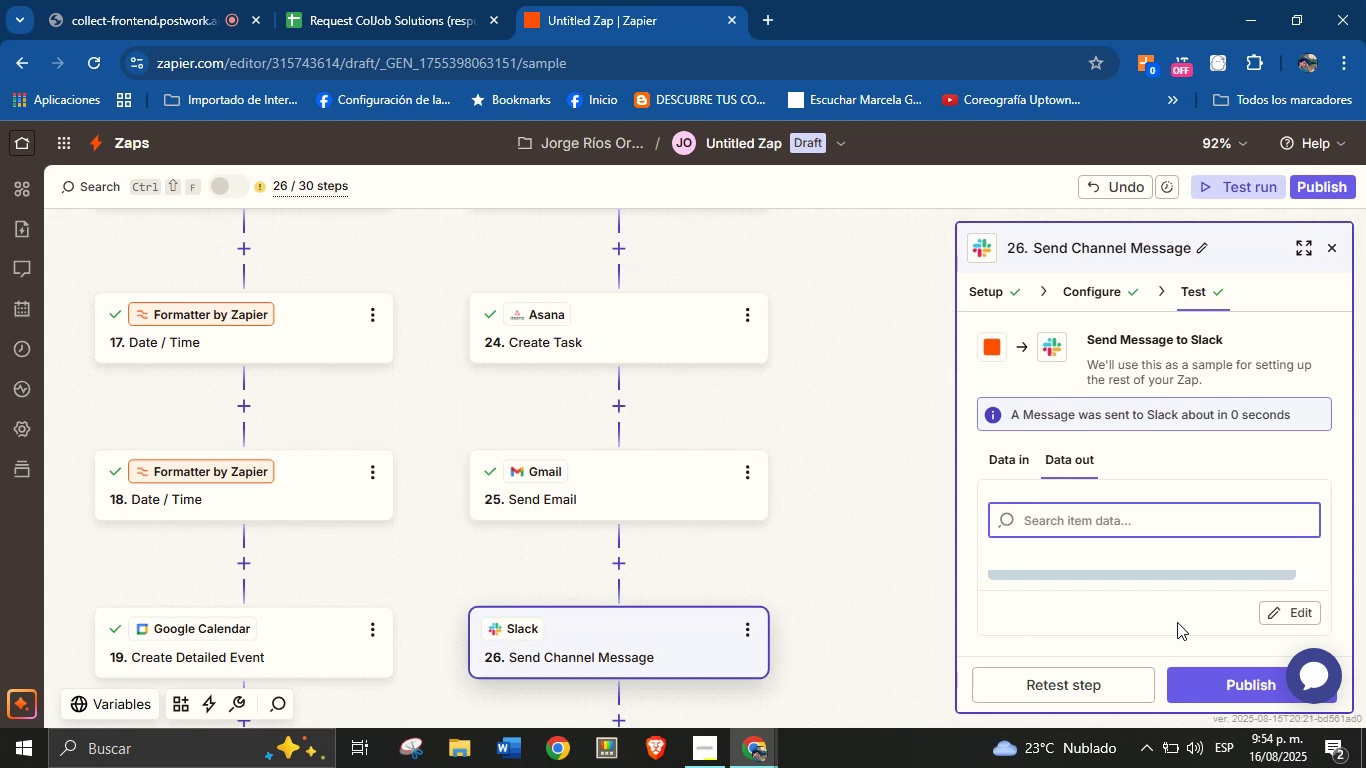 
wait(5.9)
 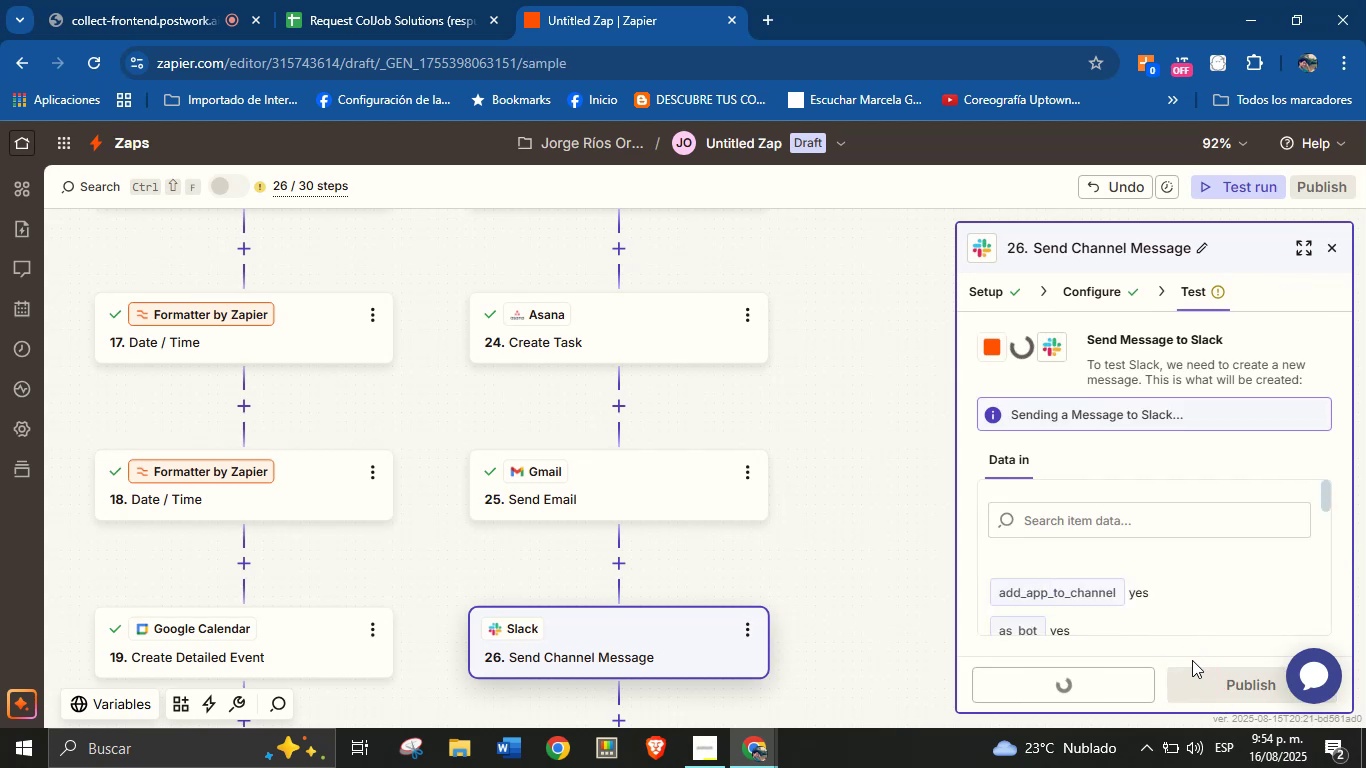 
left_click_drag(start_coordinate=[895, 645], to_coordinate=[908, 542])
 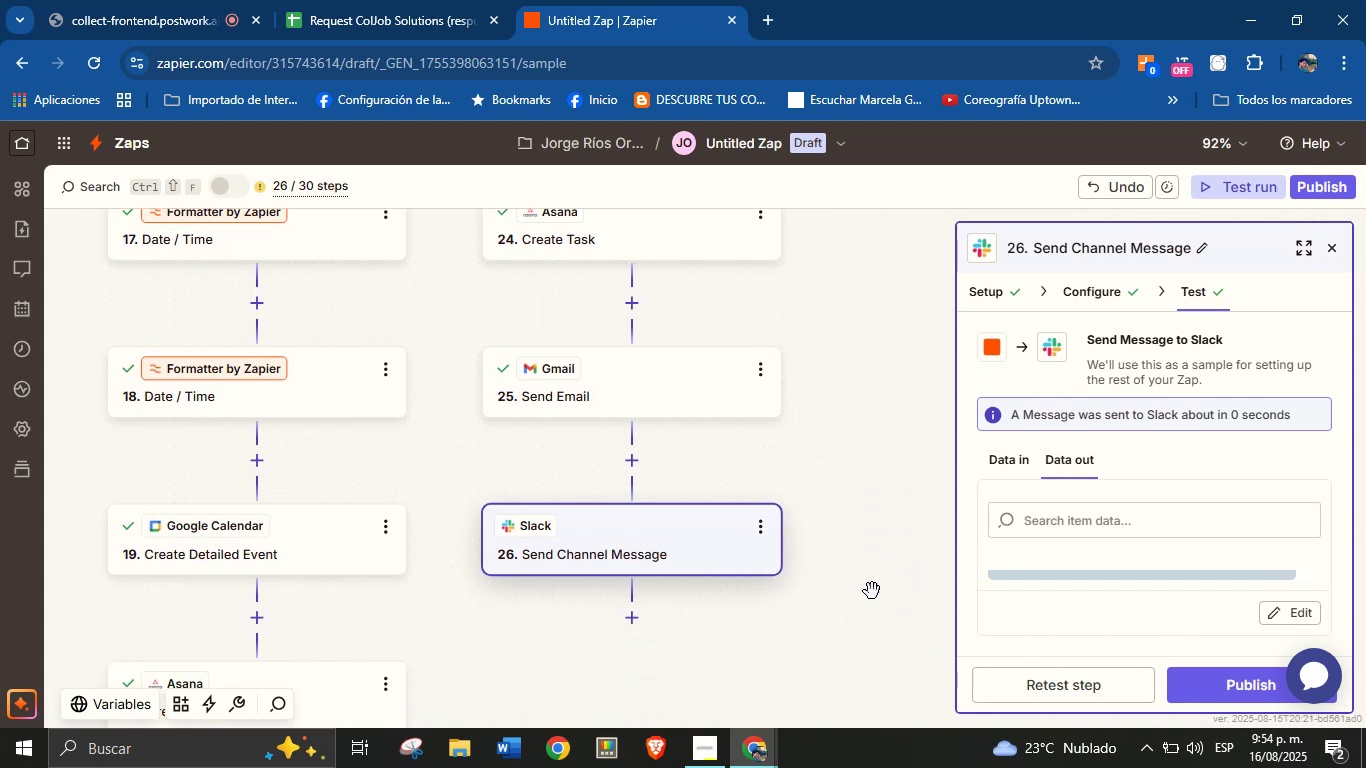 
left_click_drag(start_coordinate=[864, 609], to_coordinate=[864, 577])
 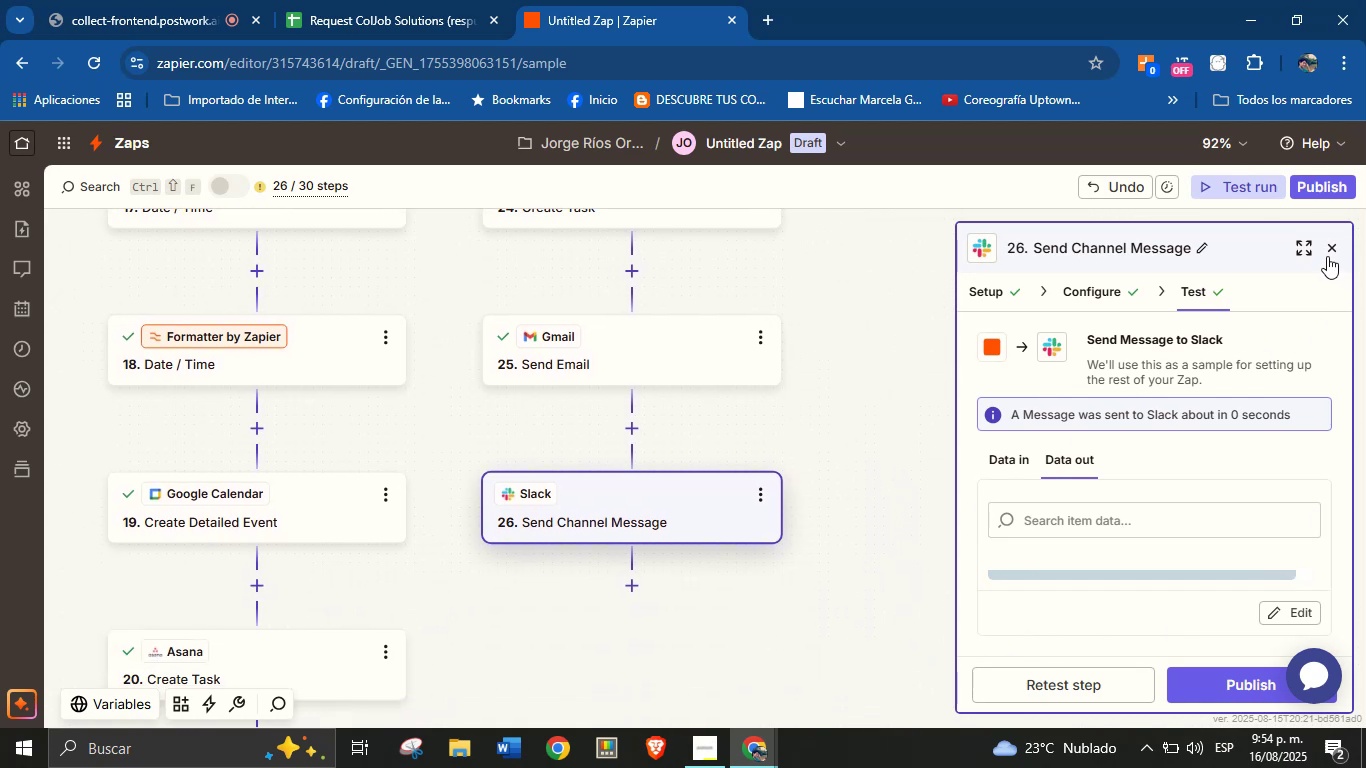 
left_click_drag(start_coordinate=[835, 590], to_coordinate=[933, 455])
 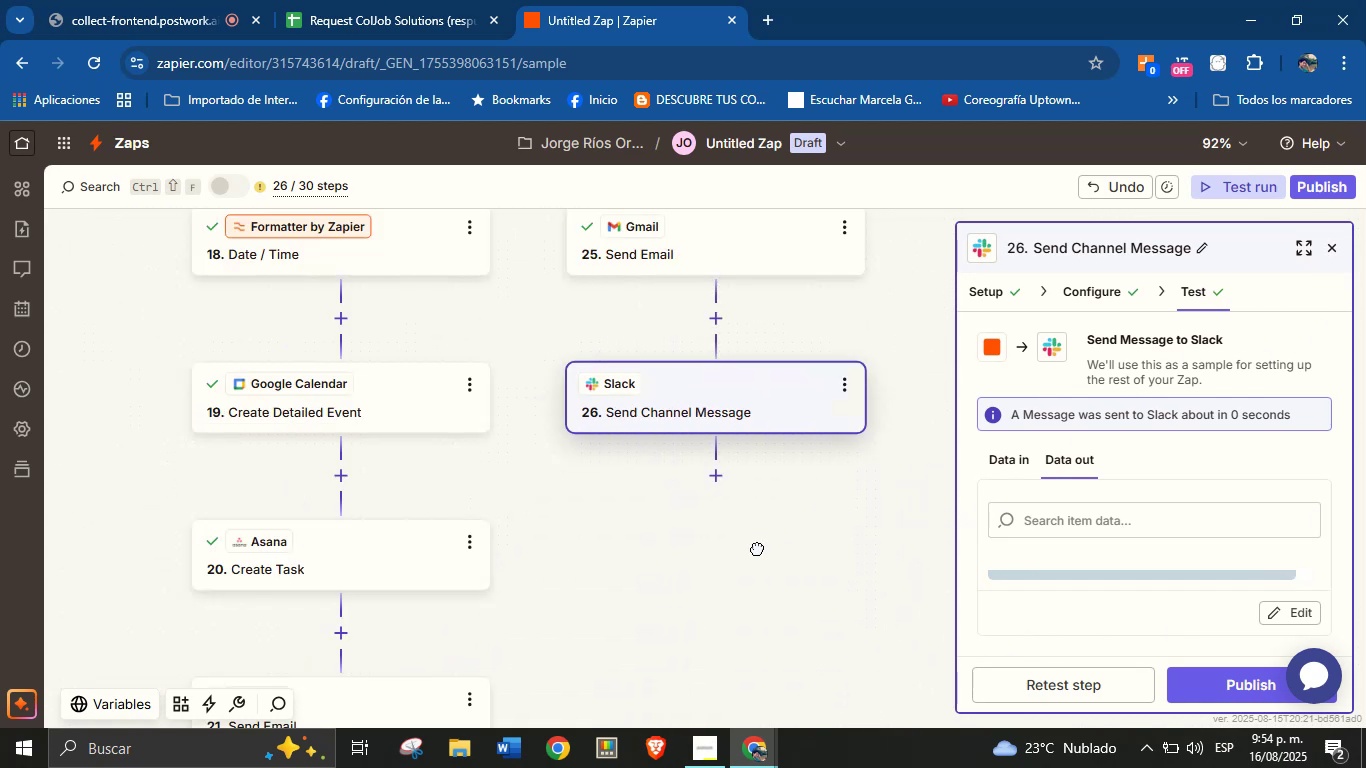 
left_click_drag(start_coordinate=[680, 585], to_coordinate=[780, 458])
 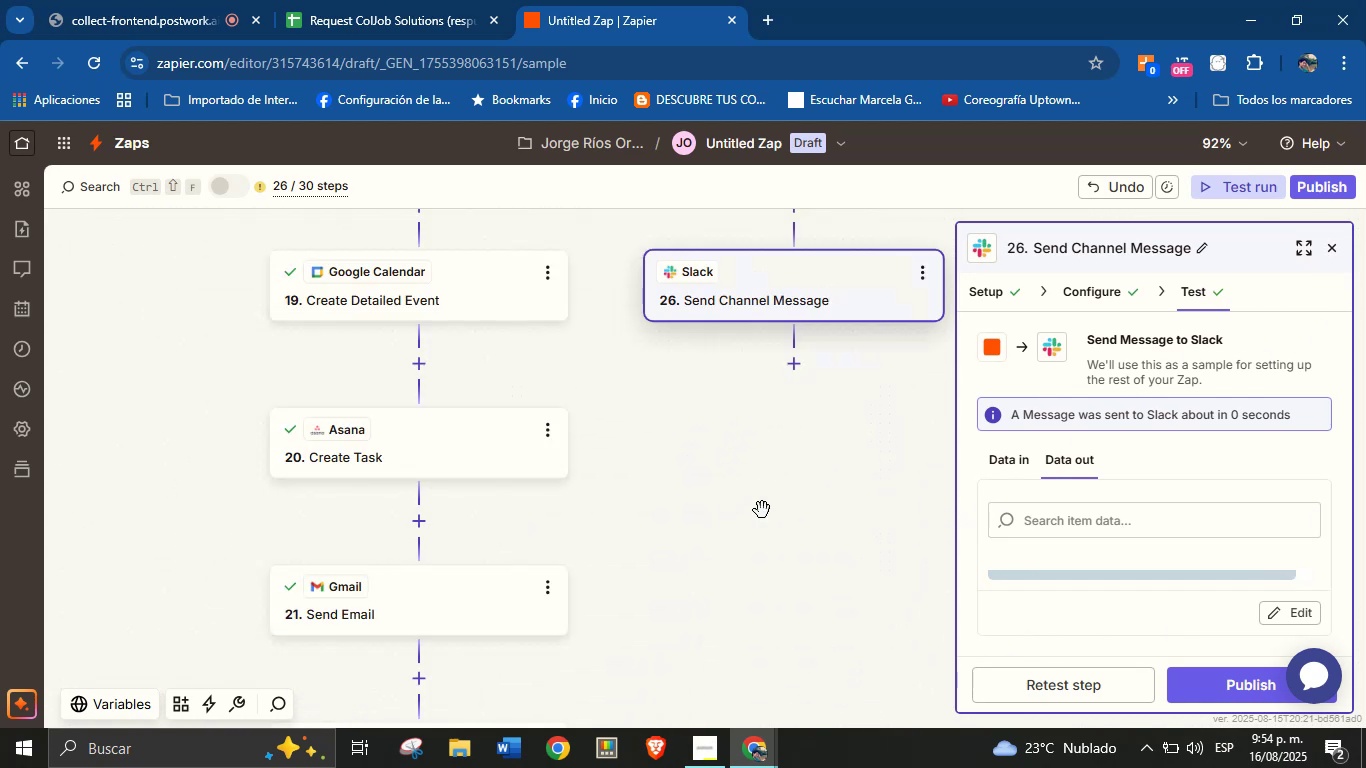 
left_click_drag(start_coordinate=[760, 576], to_coordinate=[803, 431])
 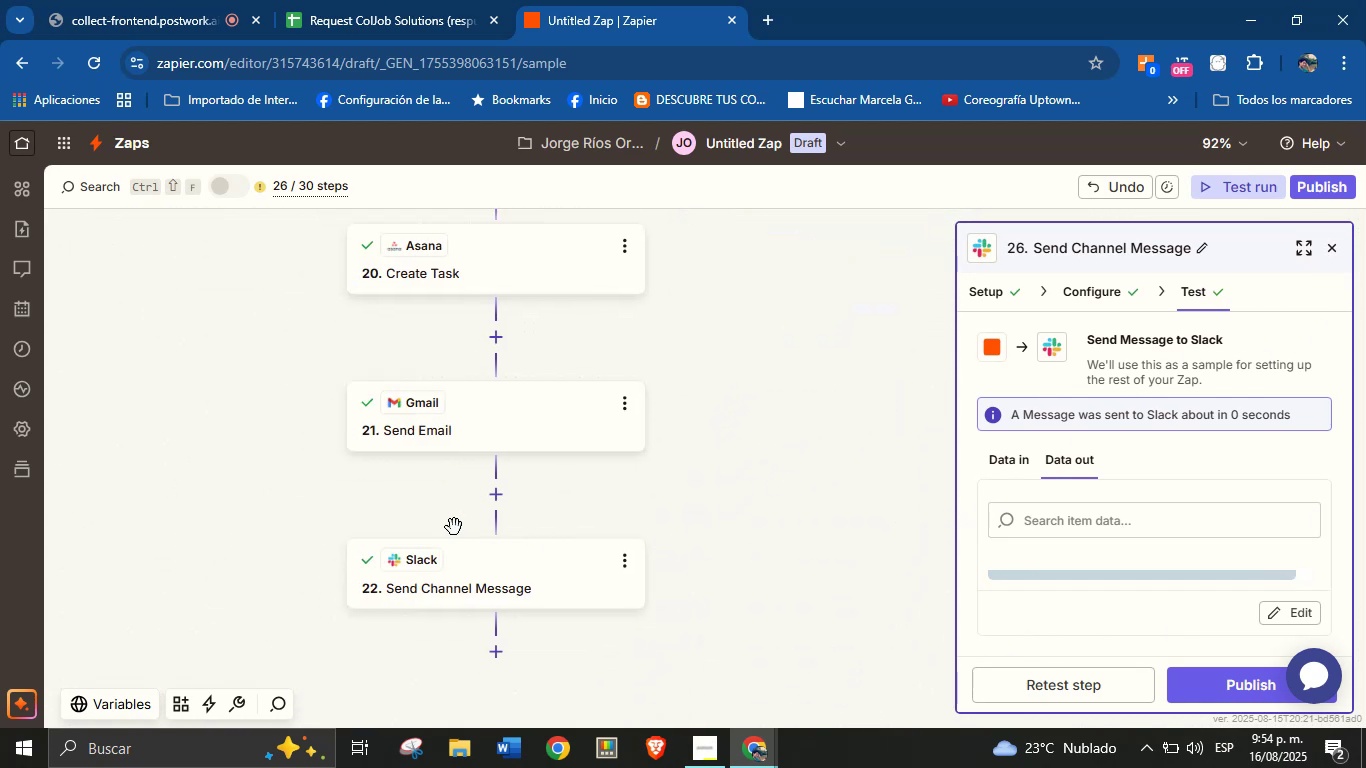 
left_click_drag(start_coordinate=[303, 491], to_coordinate=[671, 494])
 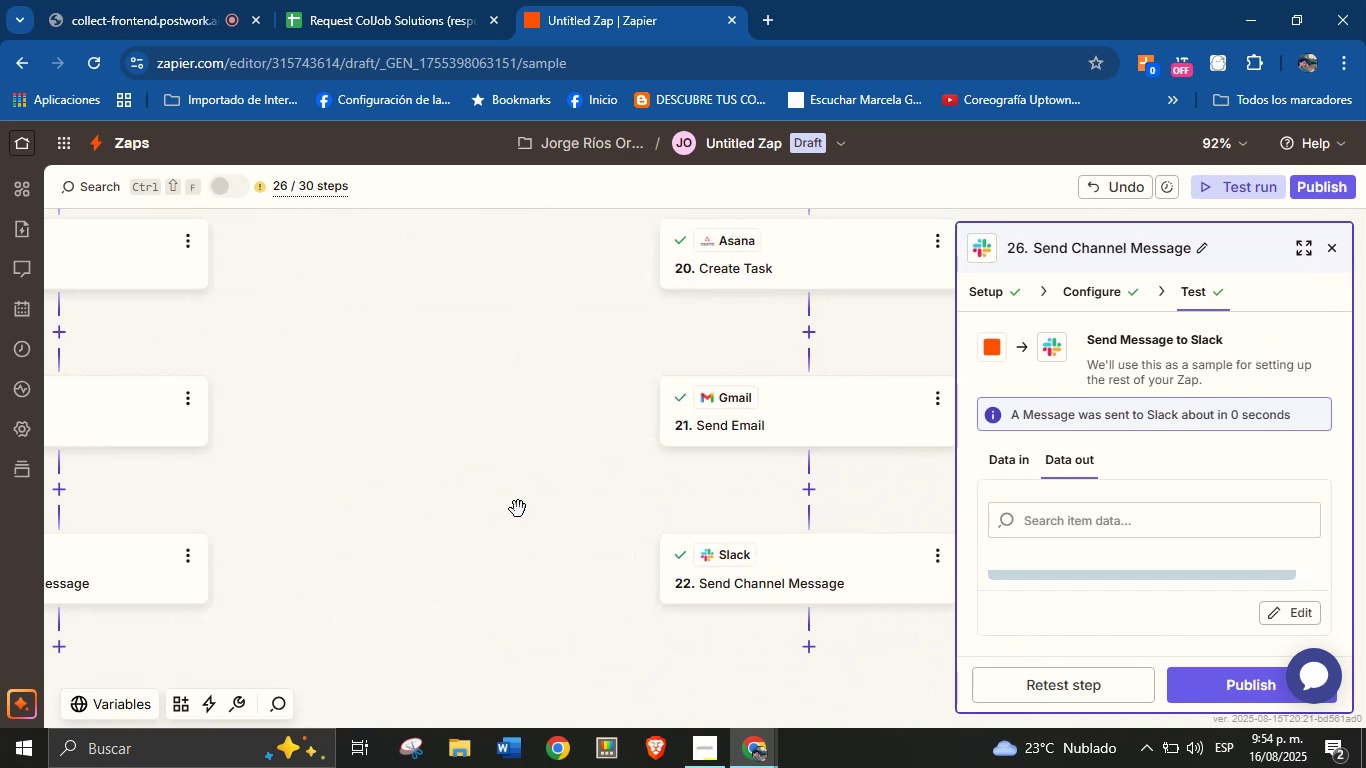 
left_click_drag(start_coordinate=[436, 473], to_coordinate=[721, 385])
 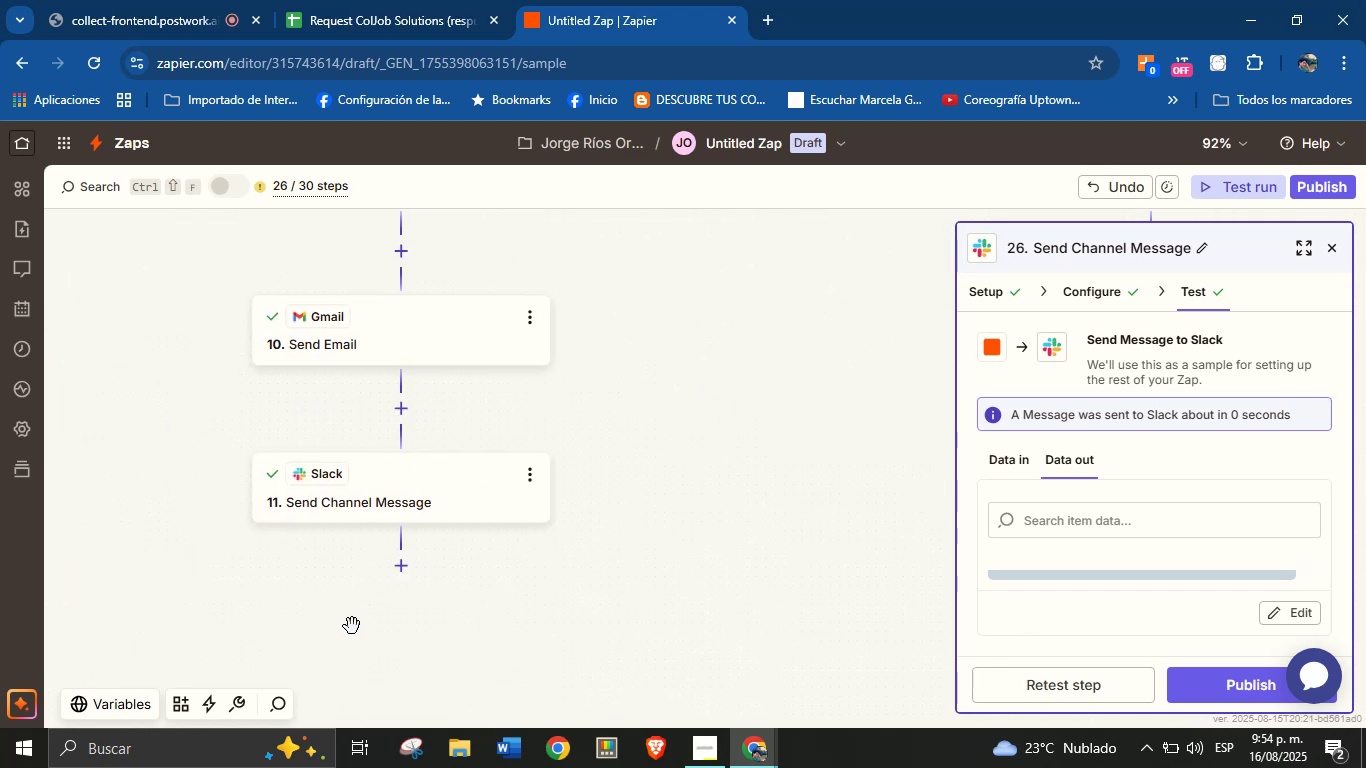 
left_click_drag(start_coordinate=[203, 556], to_coordinate=[639, 511])
 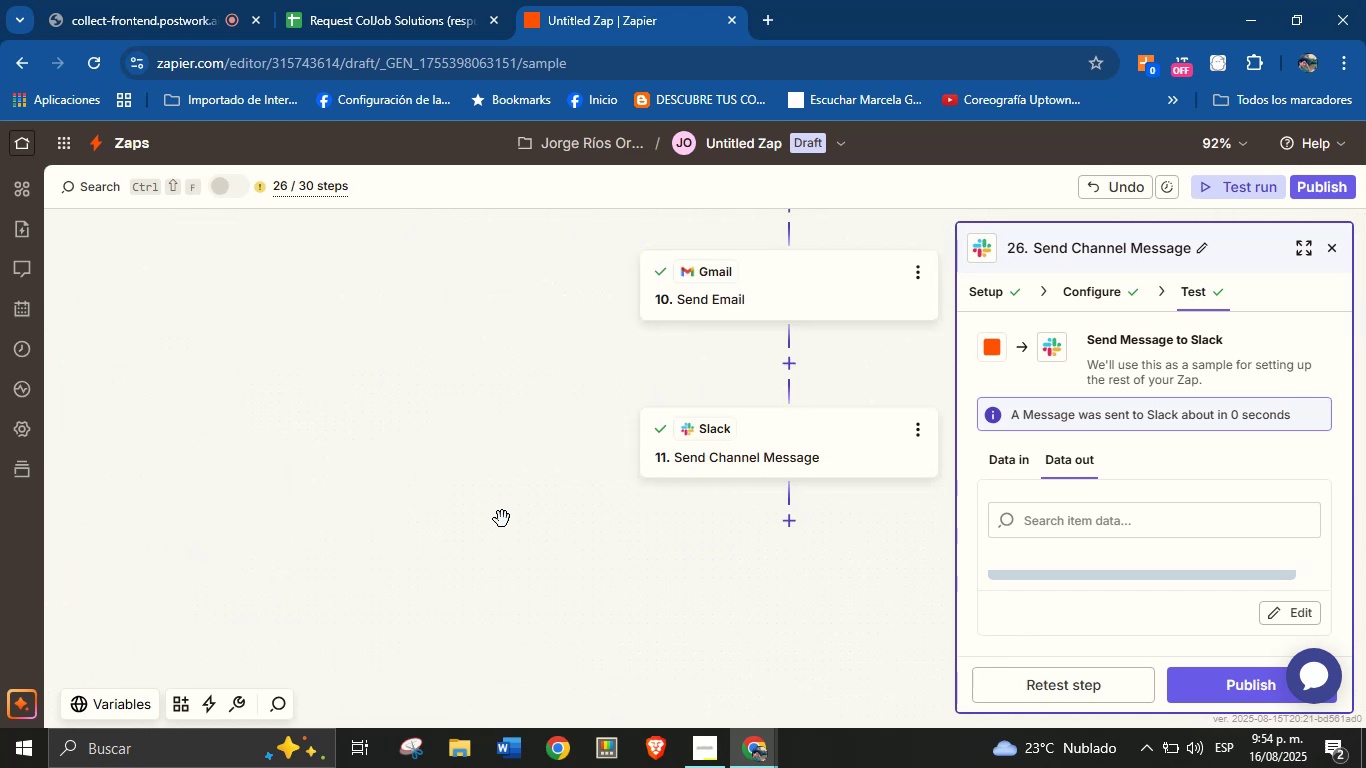 
left_click_drag(start_coordinate=[508, 479], to_coordinate=[477, 620])
 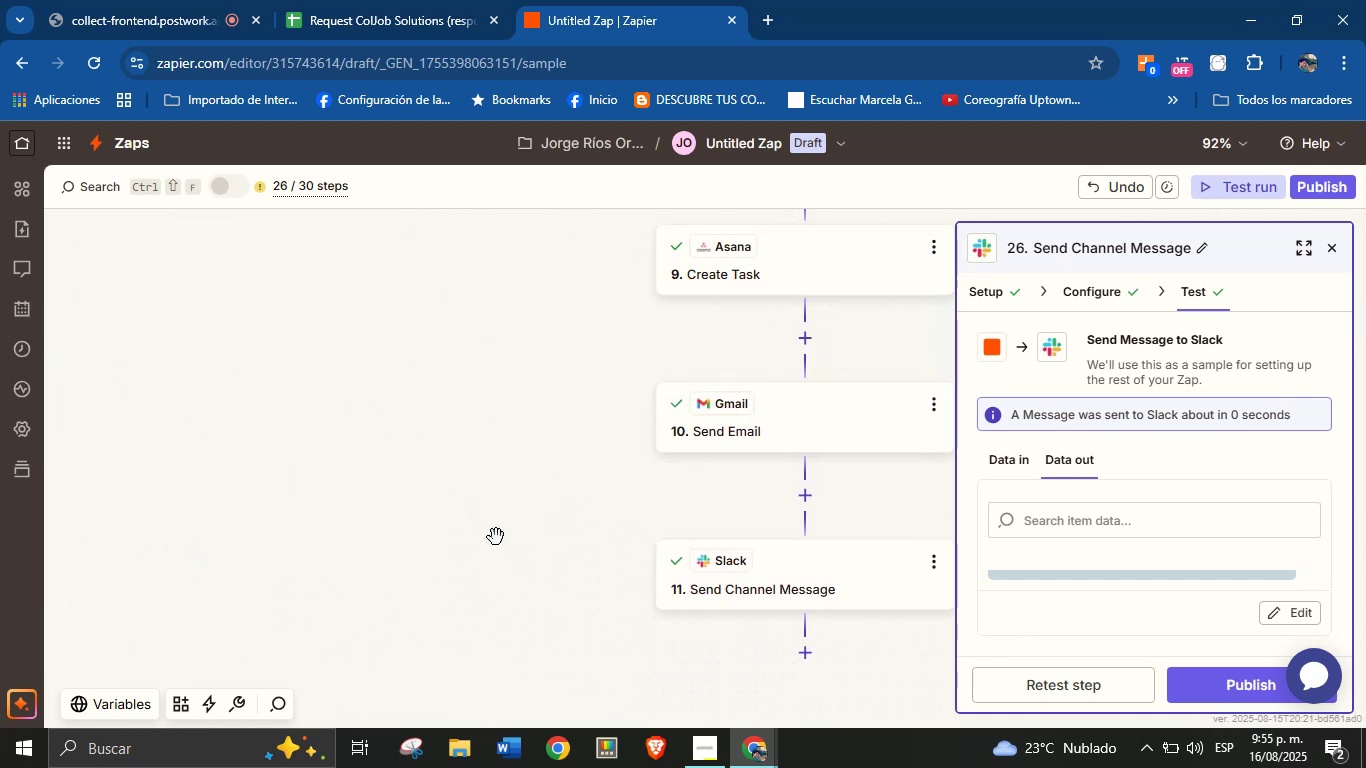 
left_click_drag(start_coordinate=[522, 436], to_coordinate=[283, 549])
 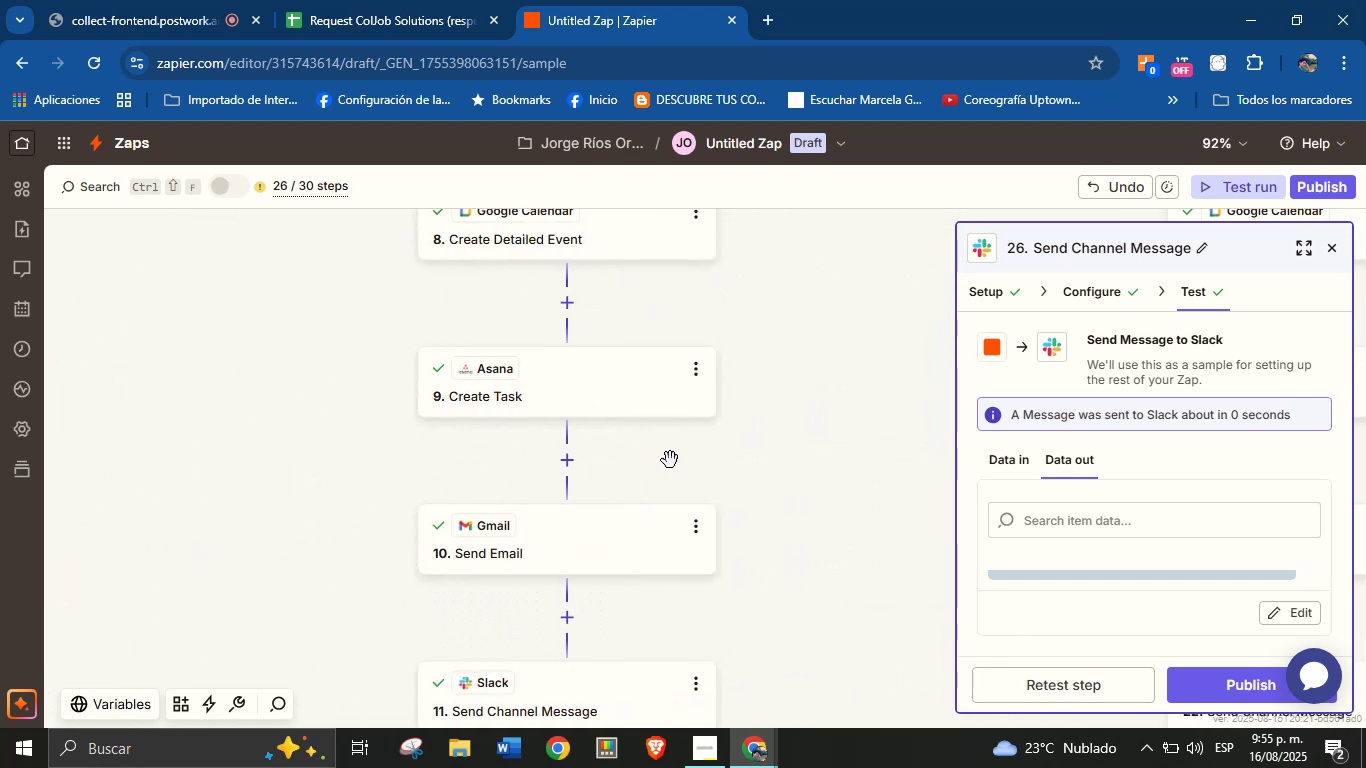 
left_click_drag(start_coordinate=[745, 451], to_coordinate=[607, 535])
 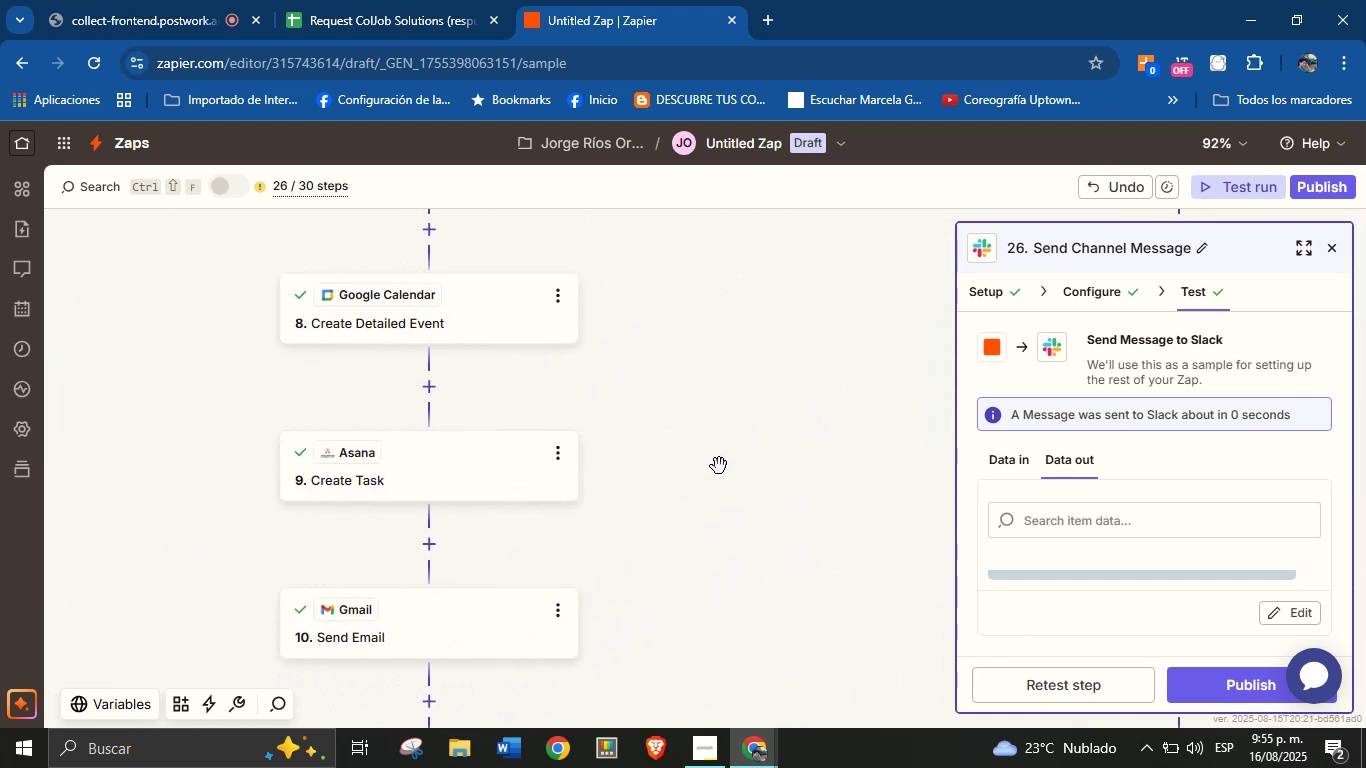 
left_click_drag(start_coordinate=[720, 466], to_coordinate=[576, 563])
 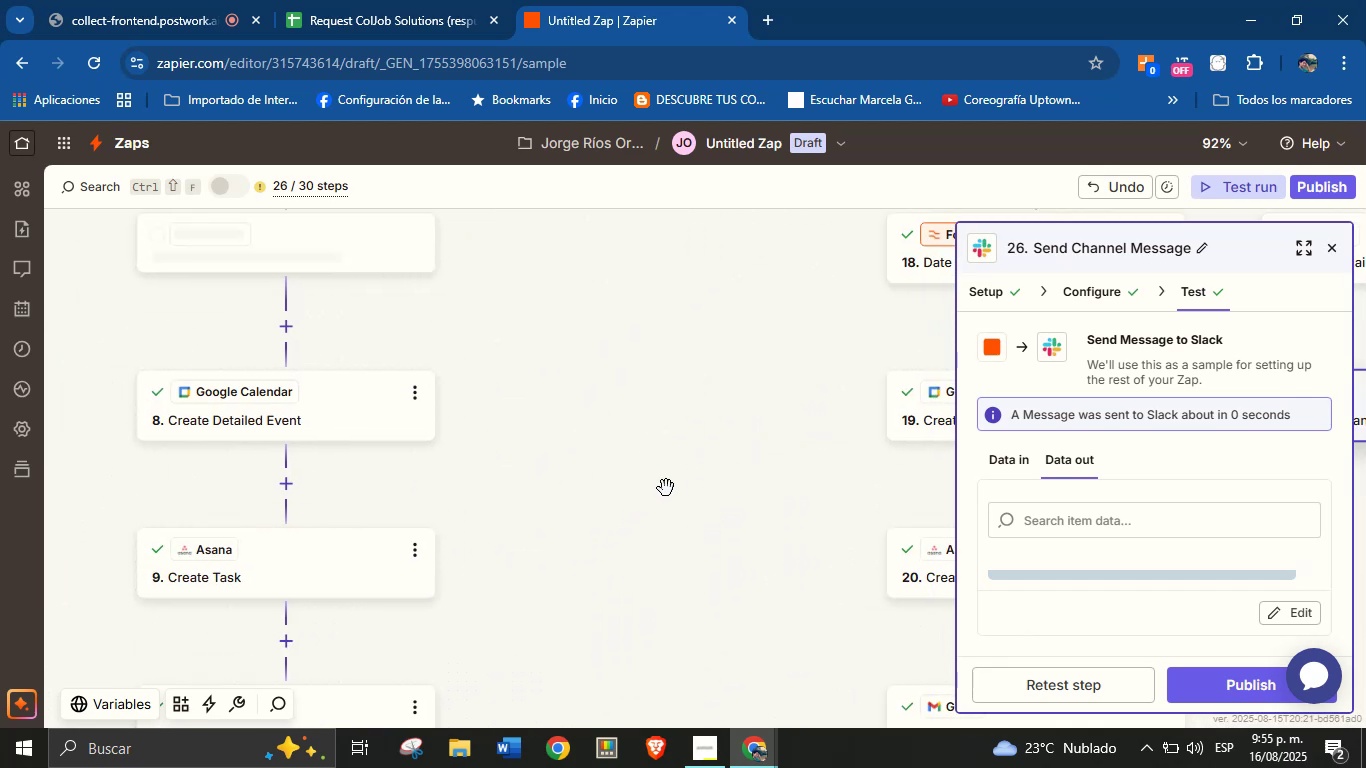 
left_click_drag(start_coordinate=[670, 478], to_coordinate=[664, 597])
 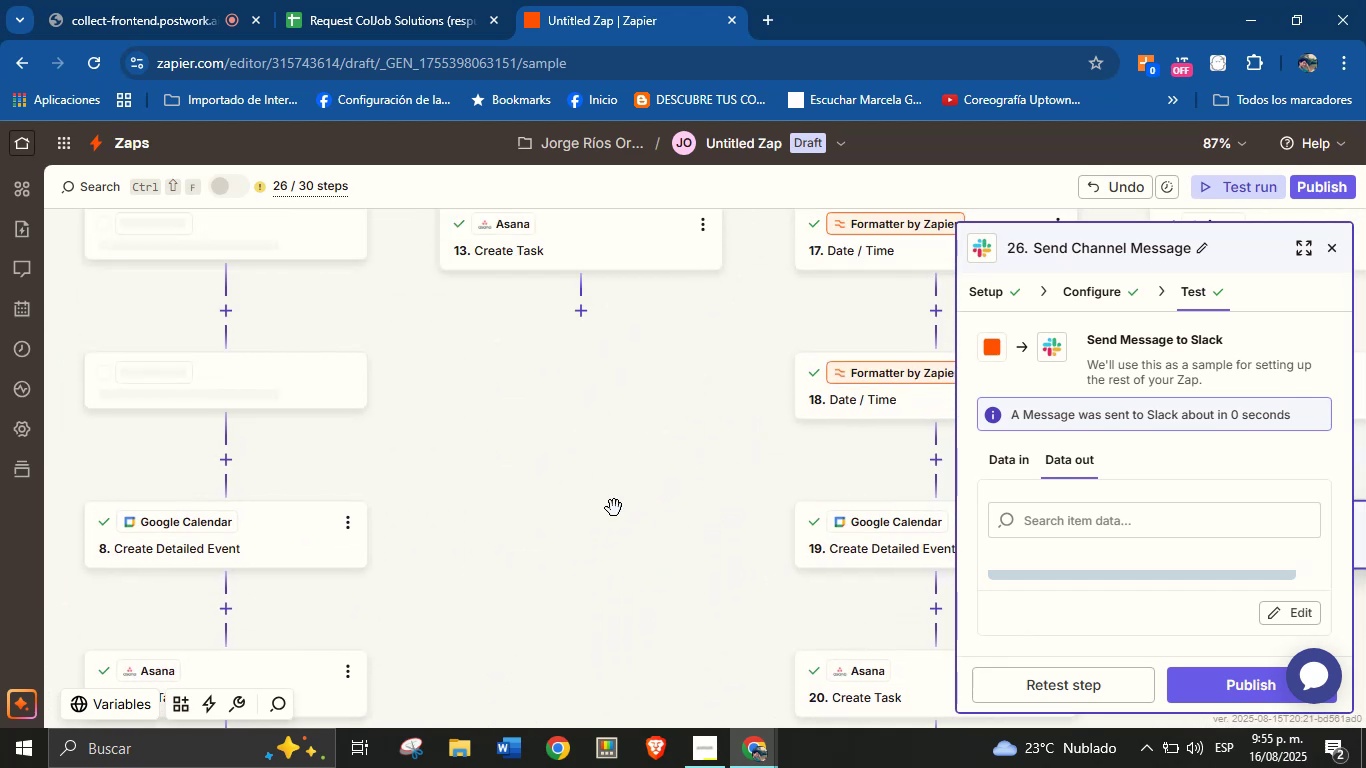 
left_click_drag(start_coordinate=[610, 463], to_coordinate=[614, 560])
 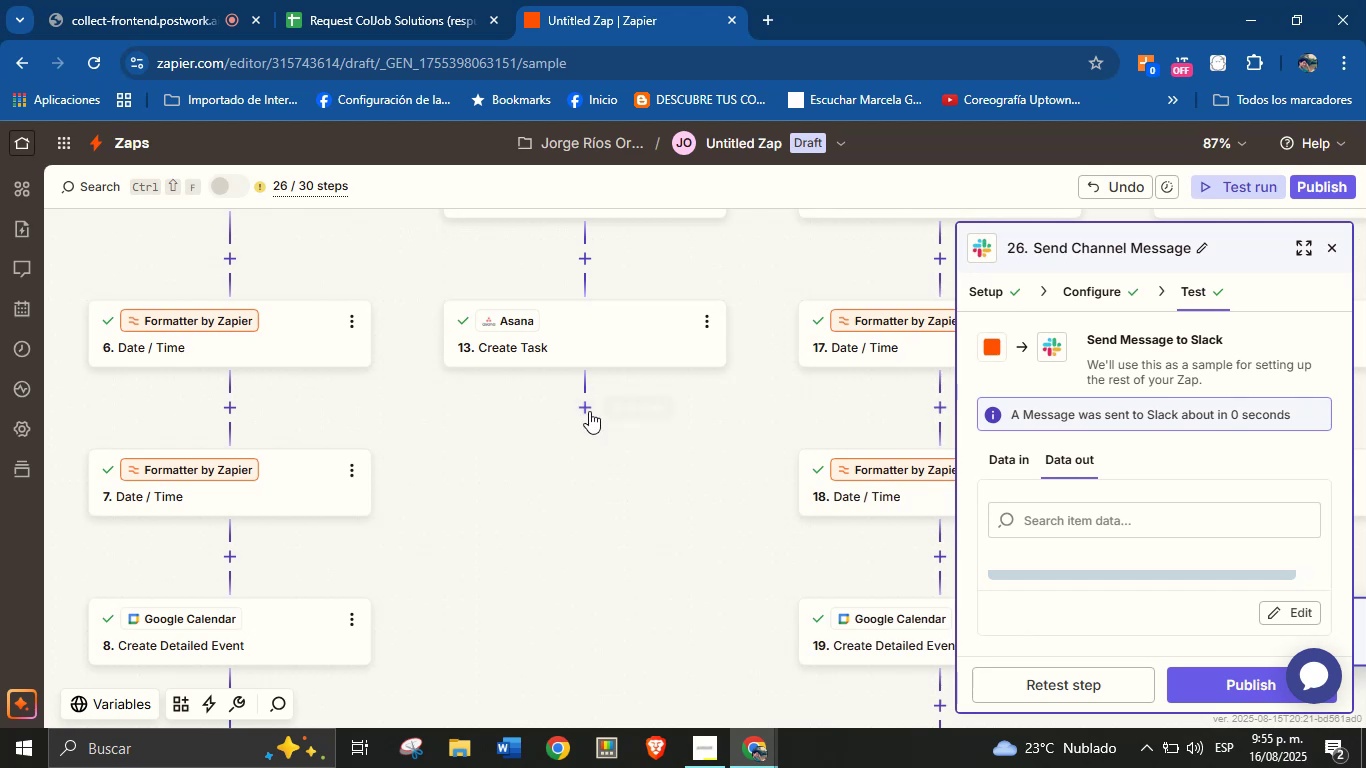 
left_click([589, 407])
 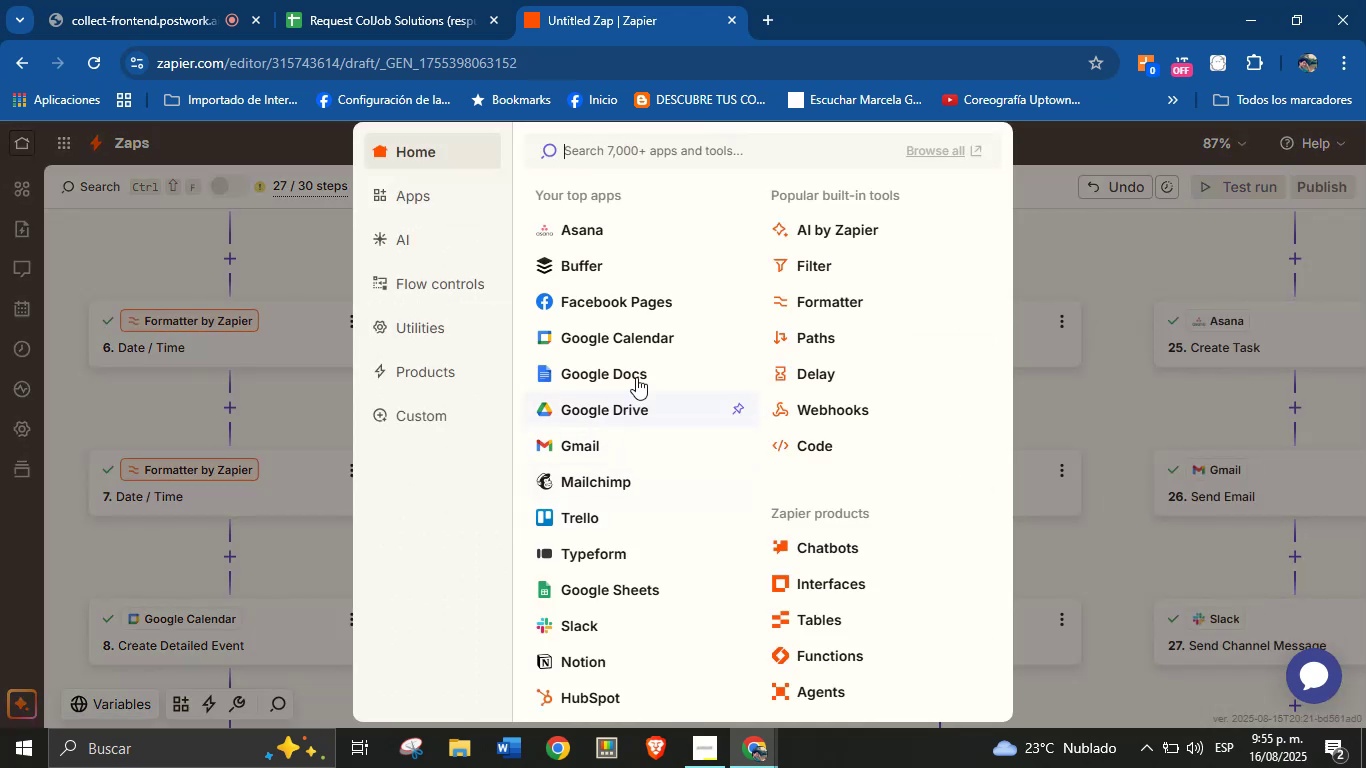 
wait(5.94)
 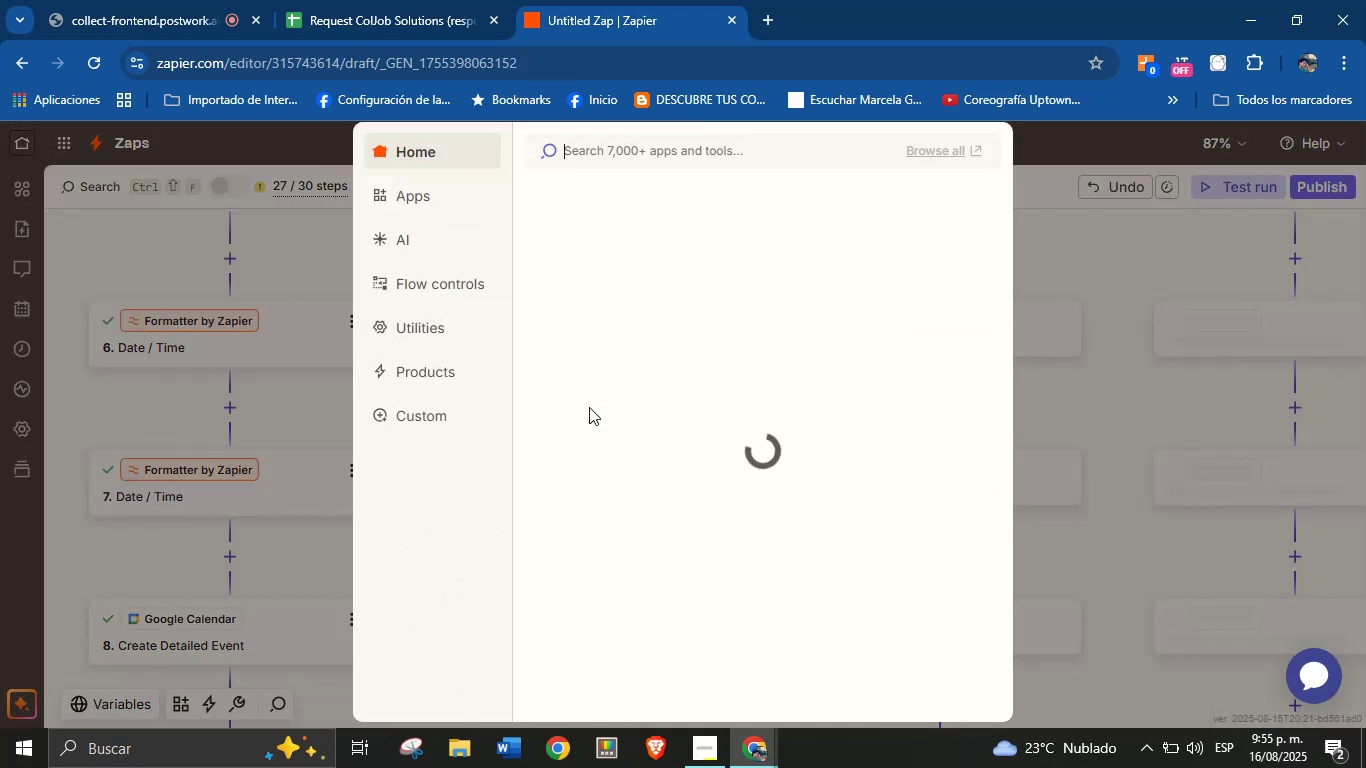 
left_click([614, 449])
 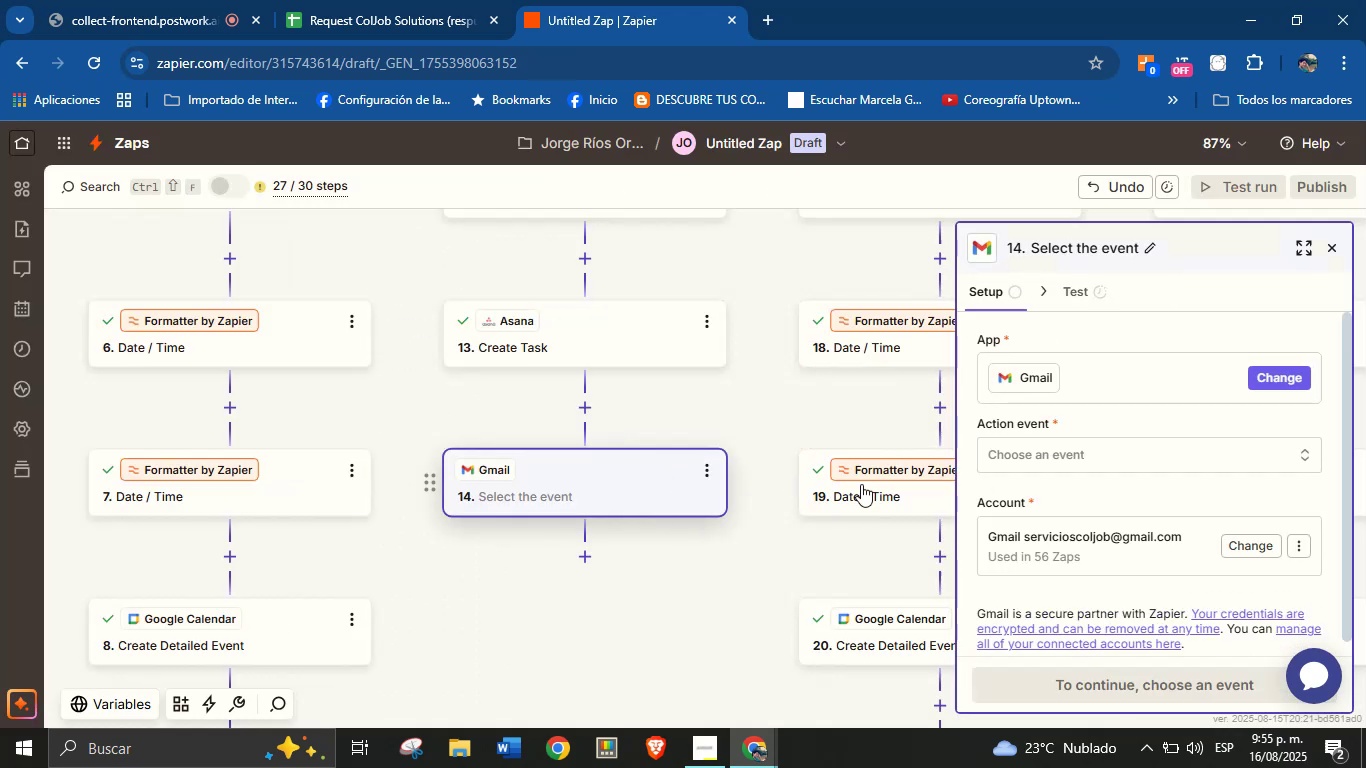 
left_click([1011, 449])
 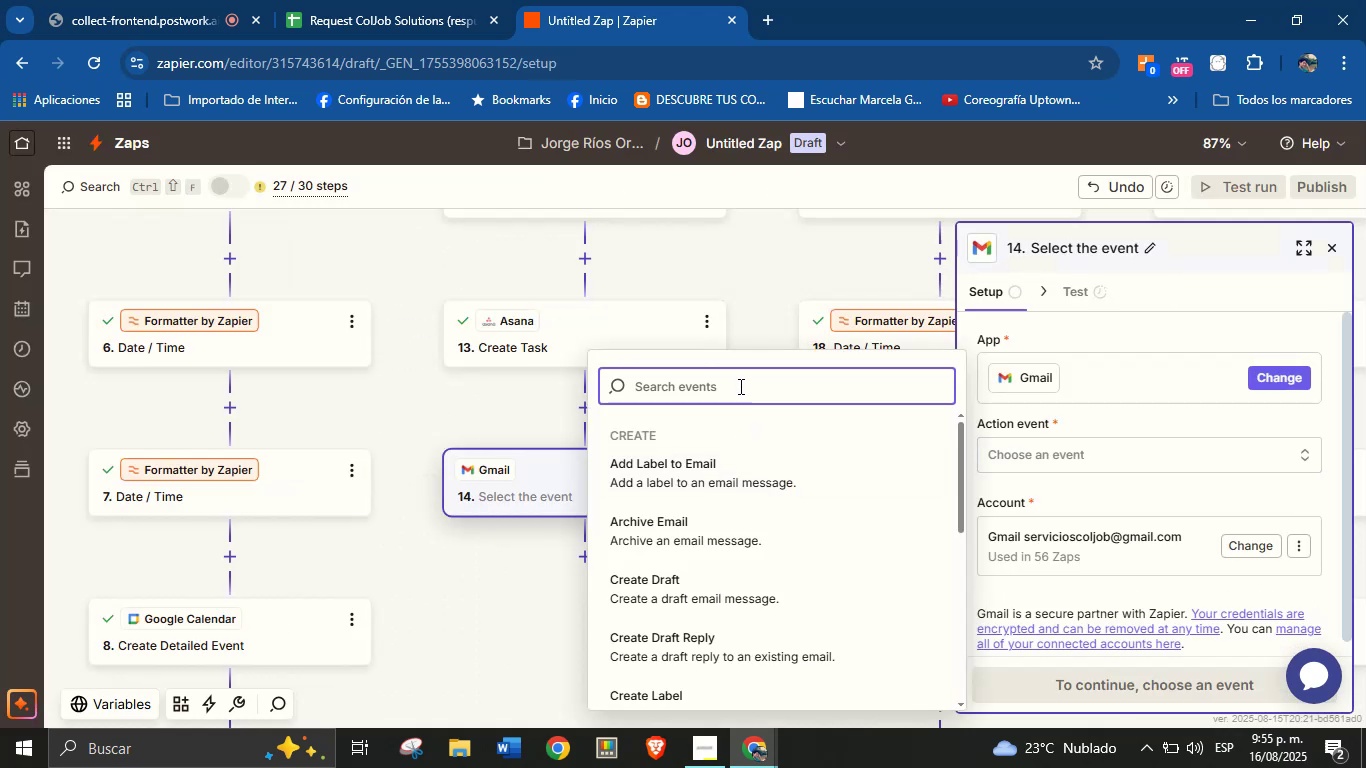 
type(send)
 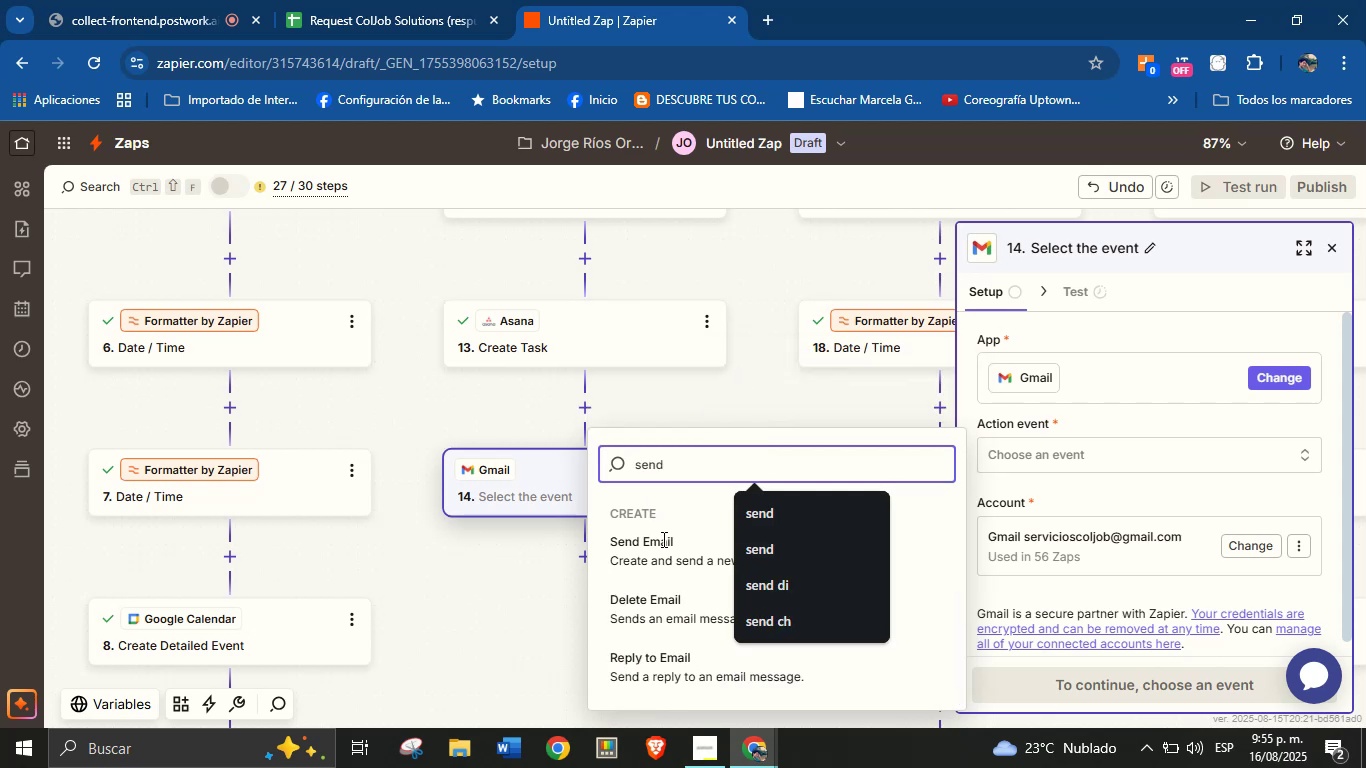 
left_click([664, 548])
 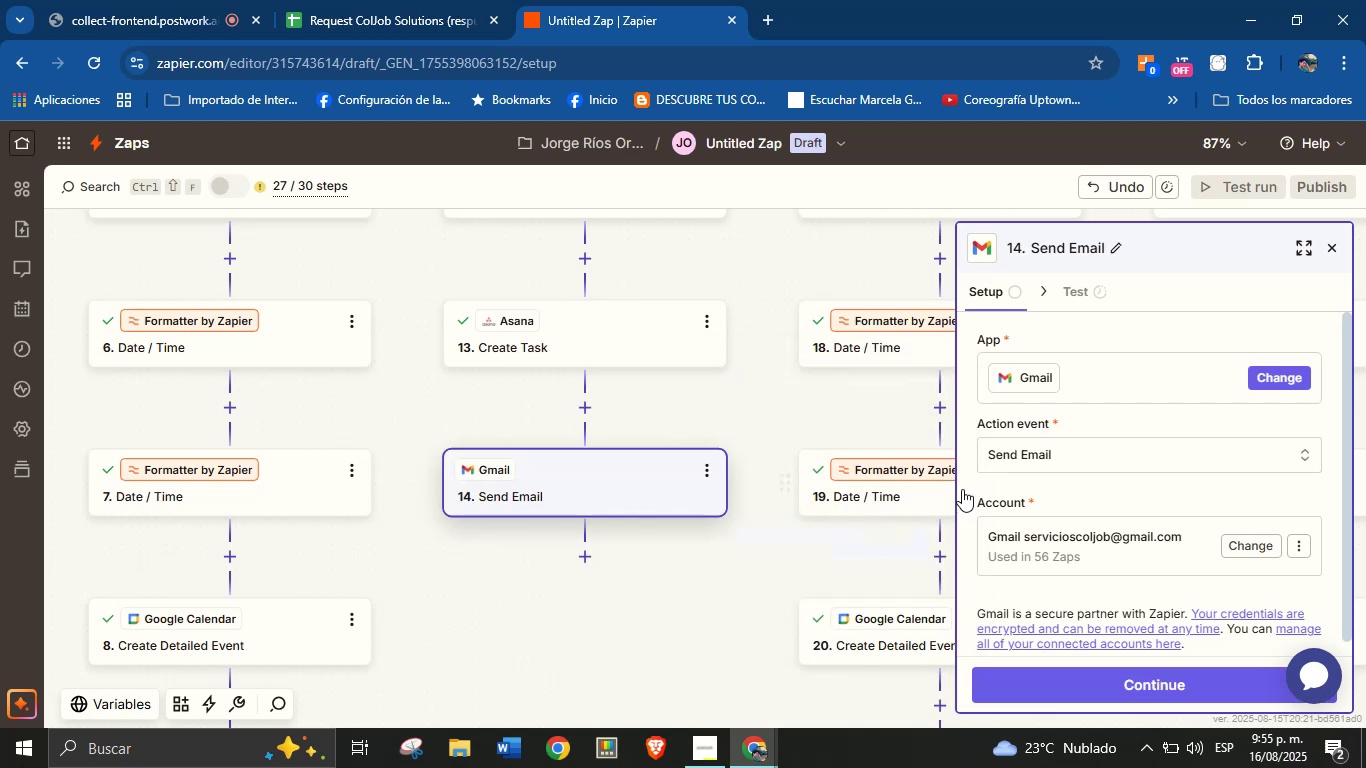 
scroll: coordinate [1060, 467], scroll_direction: down, amount: 1.0
 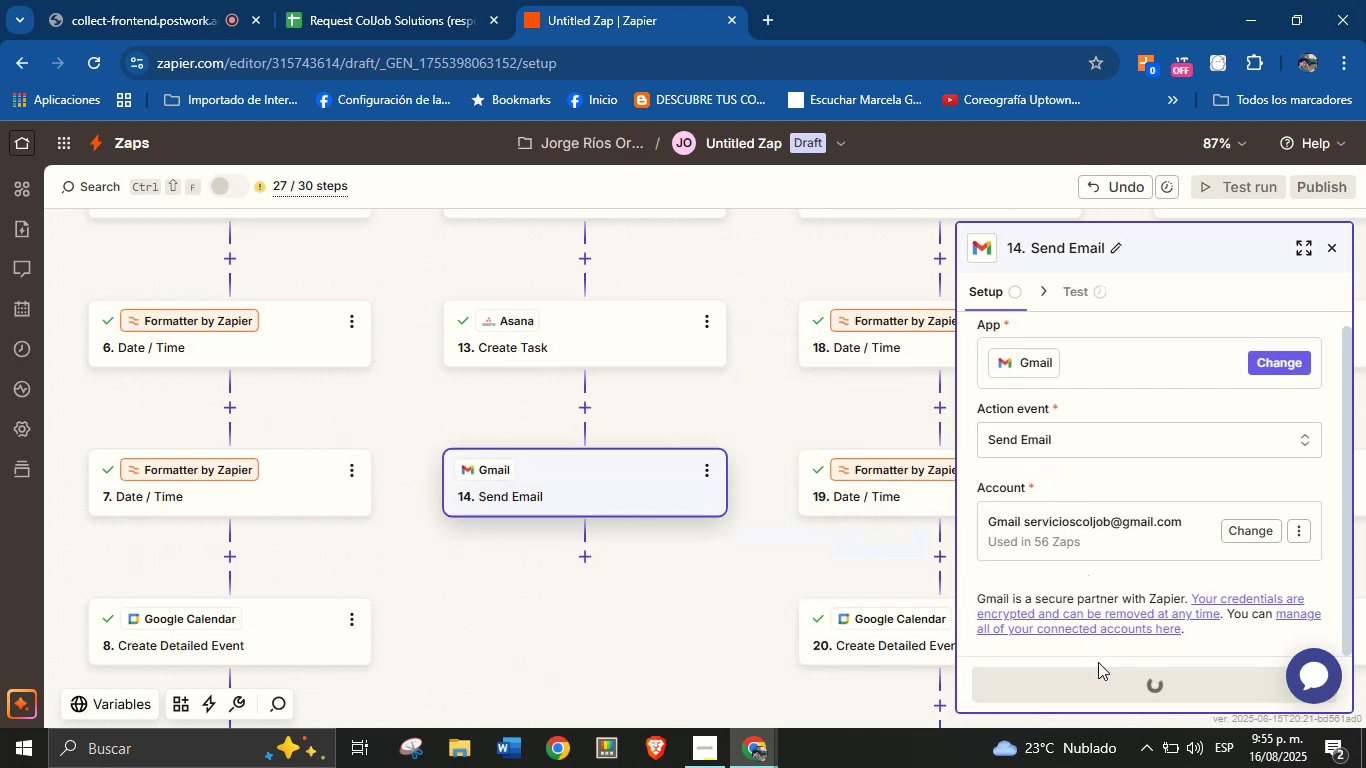 
wait(8.12)
 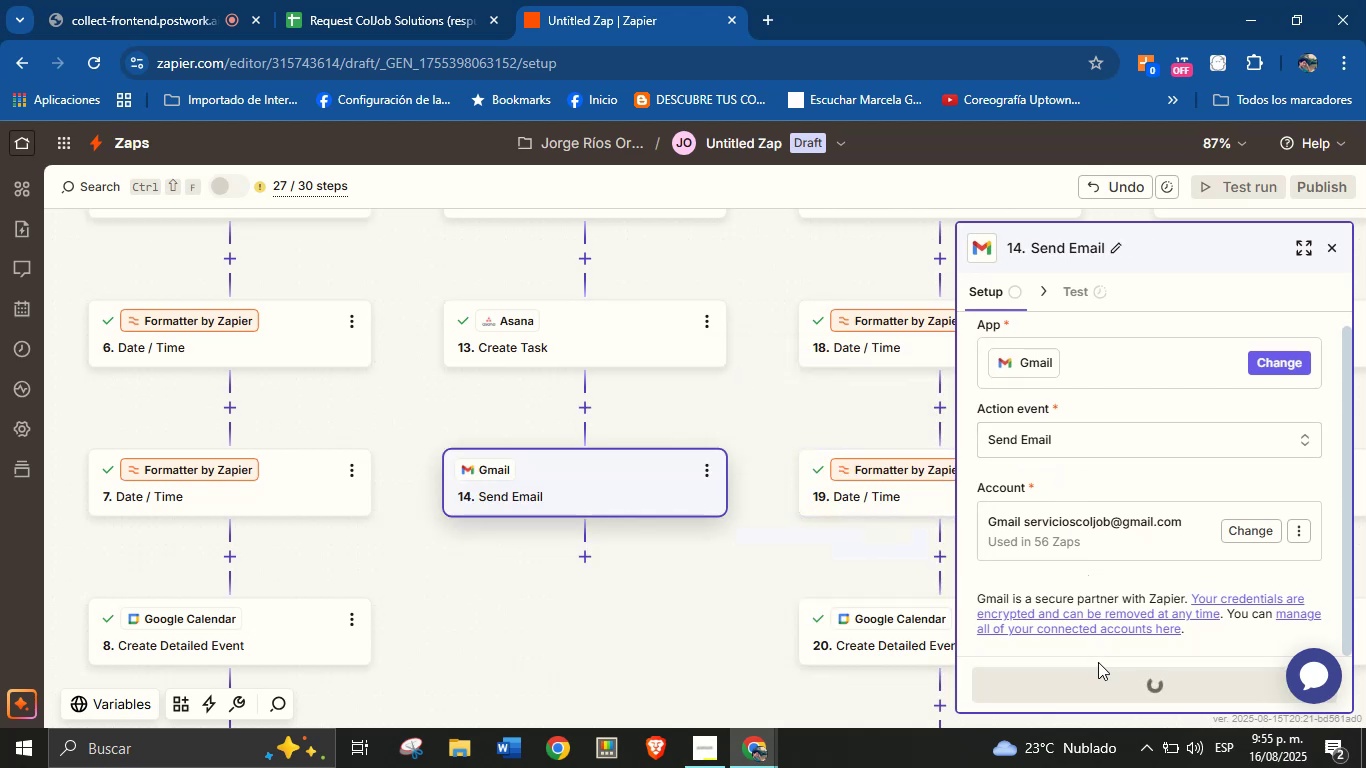 
scroll: coordinate [1115, 507], scroll_direction: down, amount: 1.0
 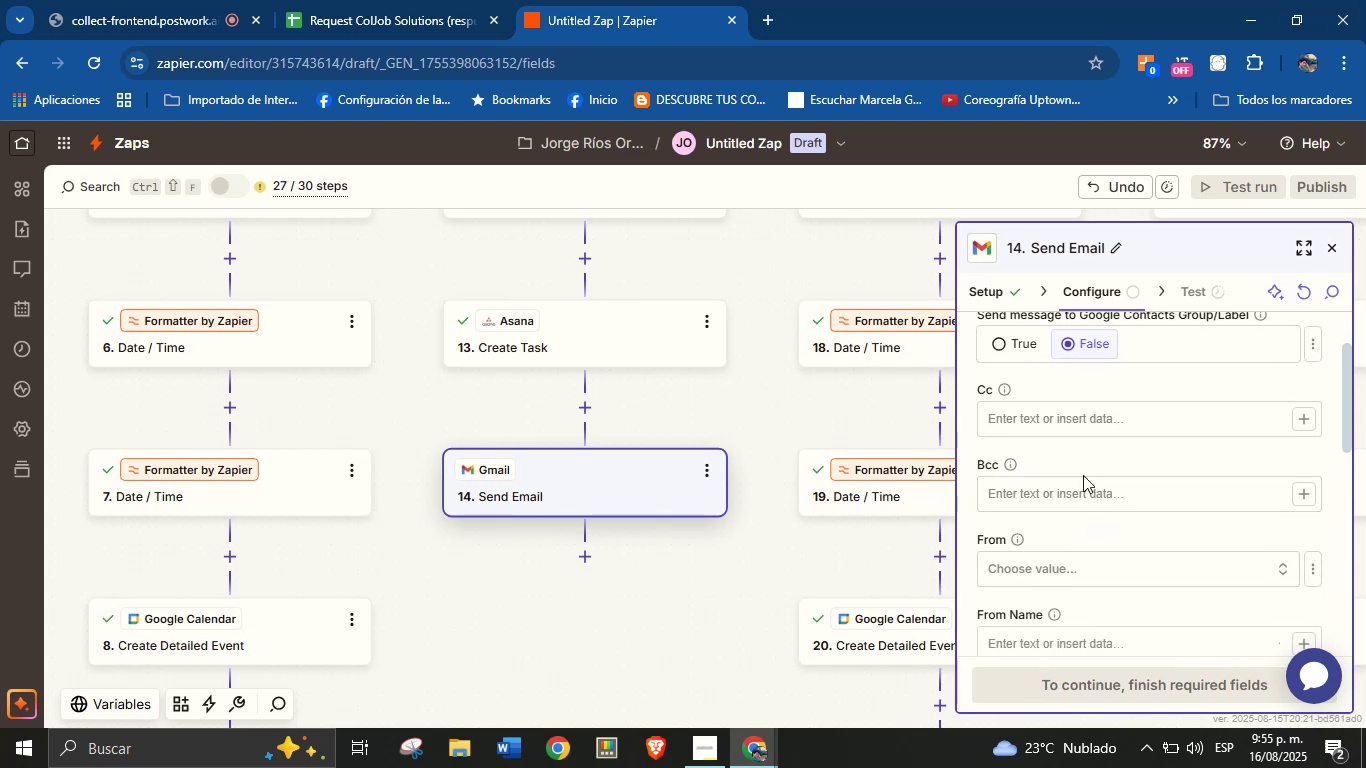 
wait(6.92)
 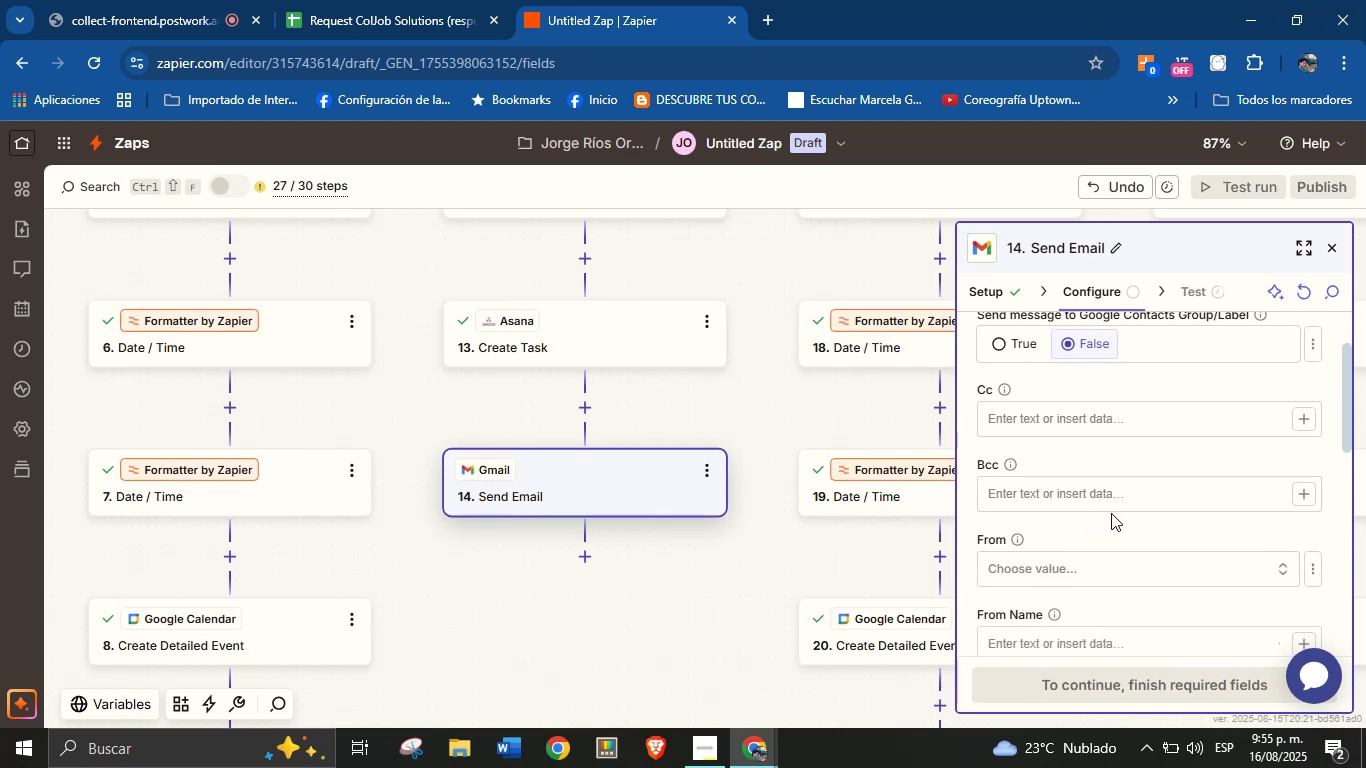 
left_click([1092, 568])
 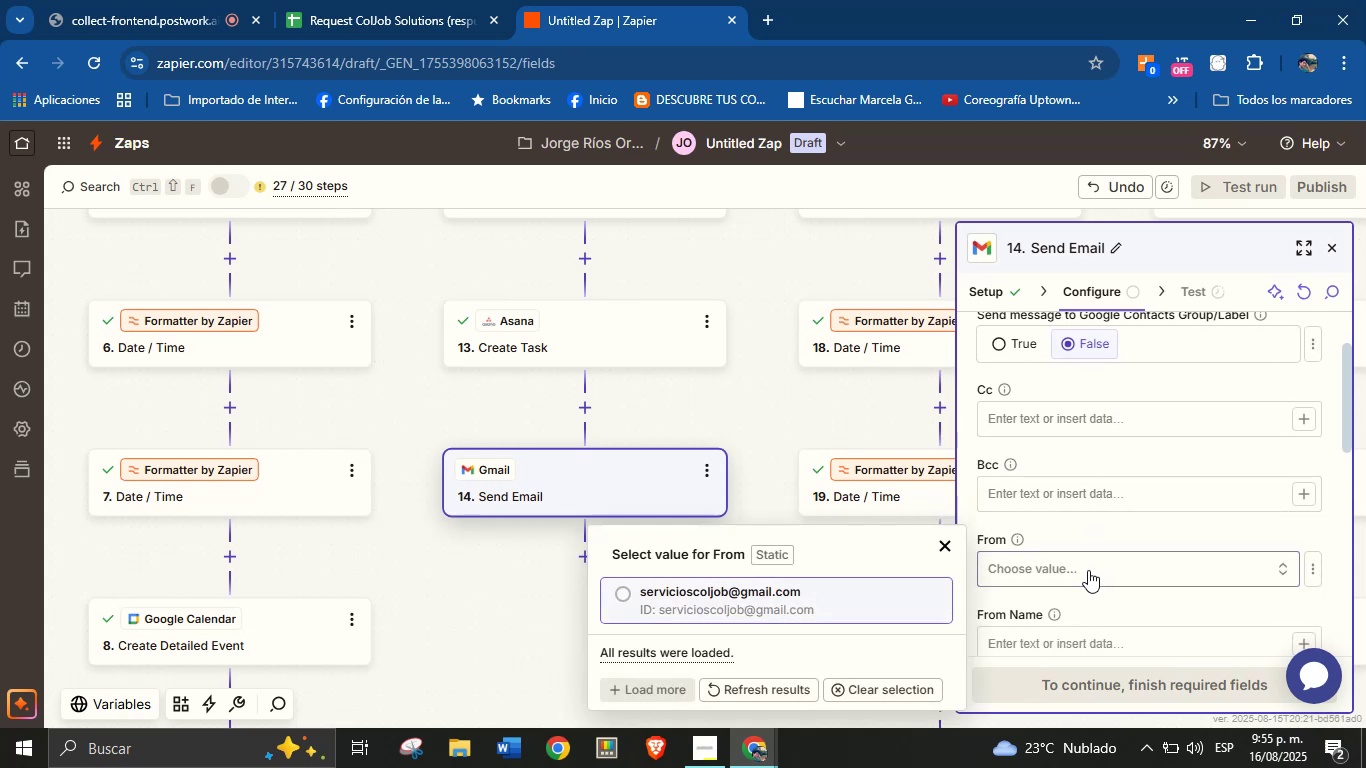 
left_click([862, 595])
 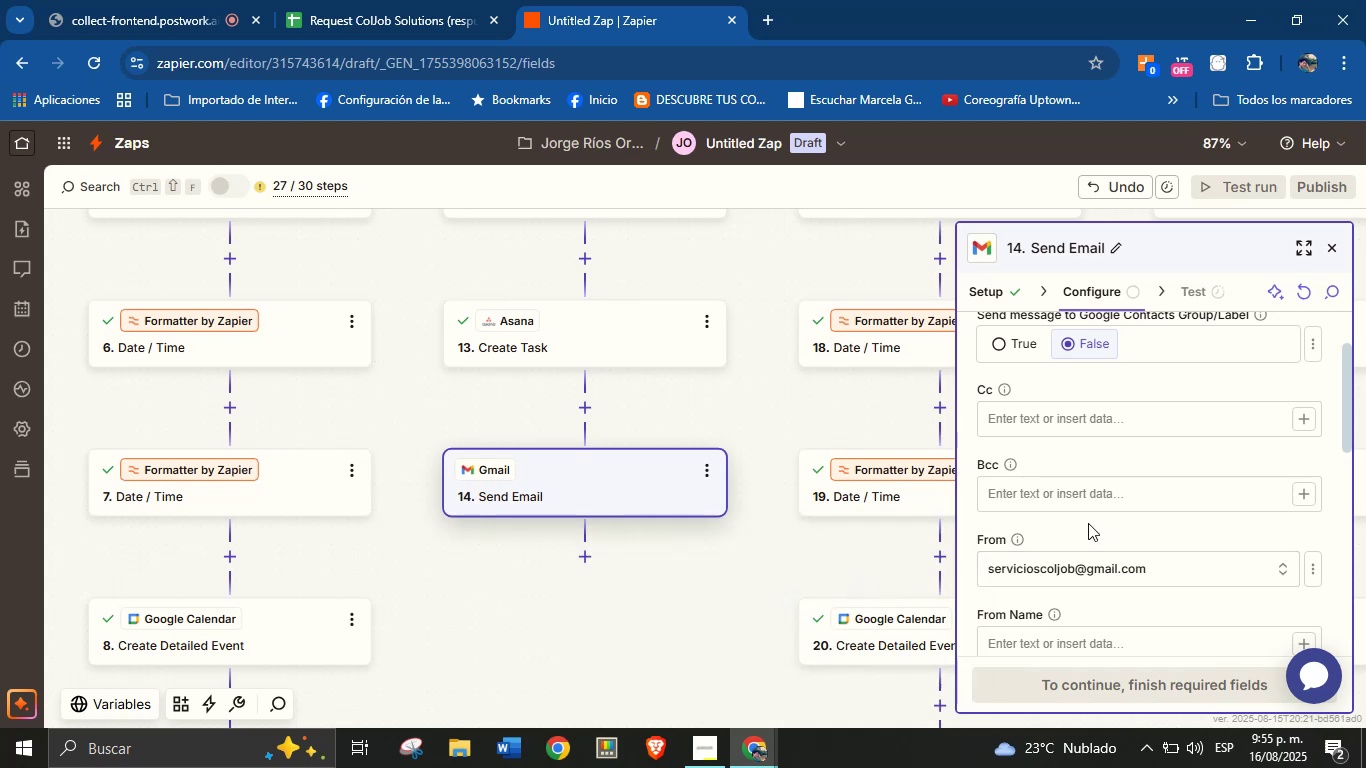 
scroll: coordinate [1105, 523], scroll_direction: down, amount: 1.0
 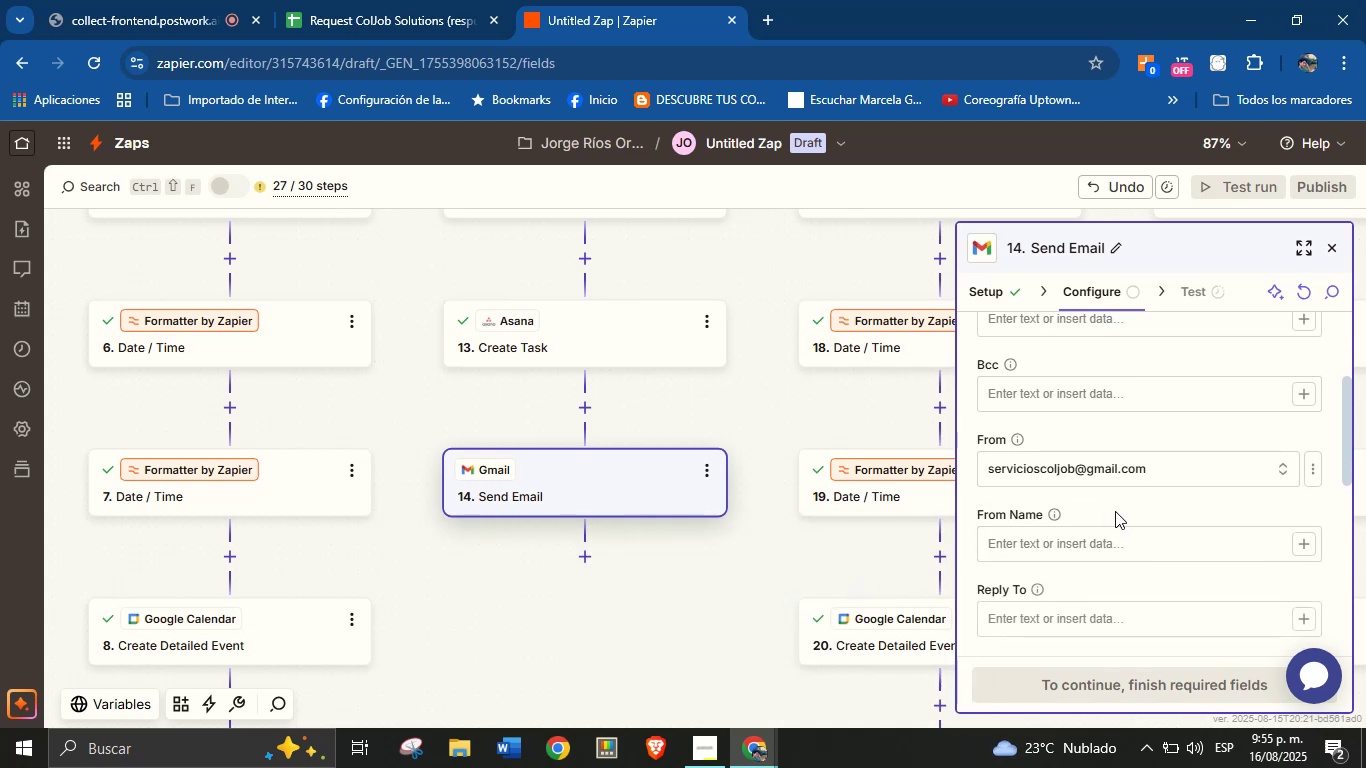 
wait(7.44)
 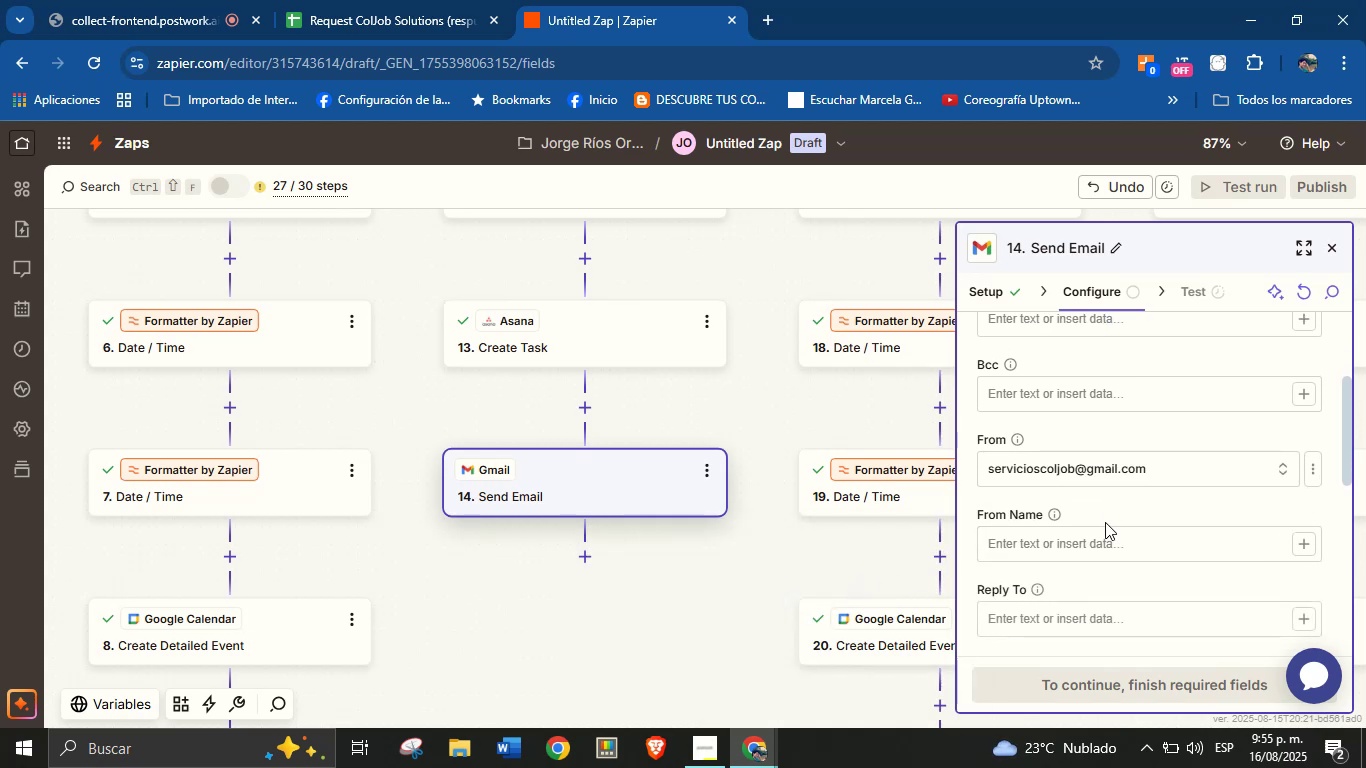 
left_click([1106, 553])
 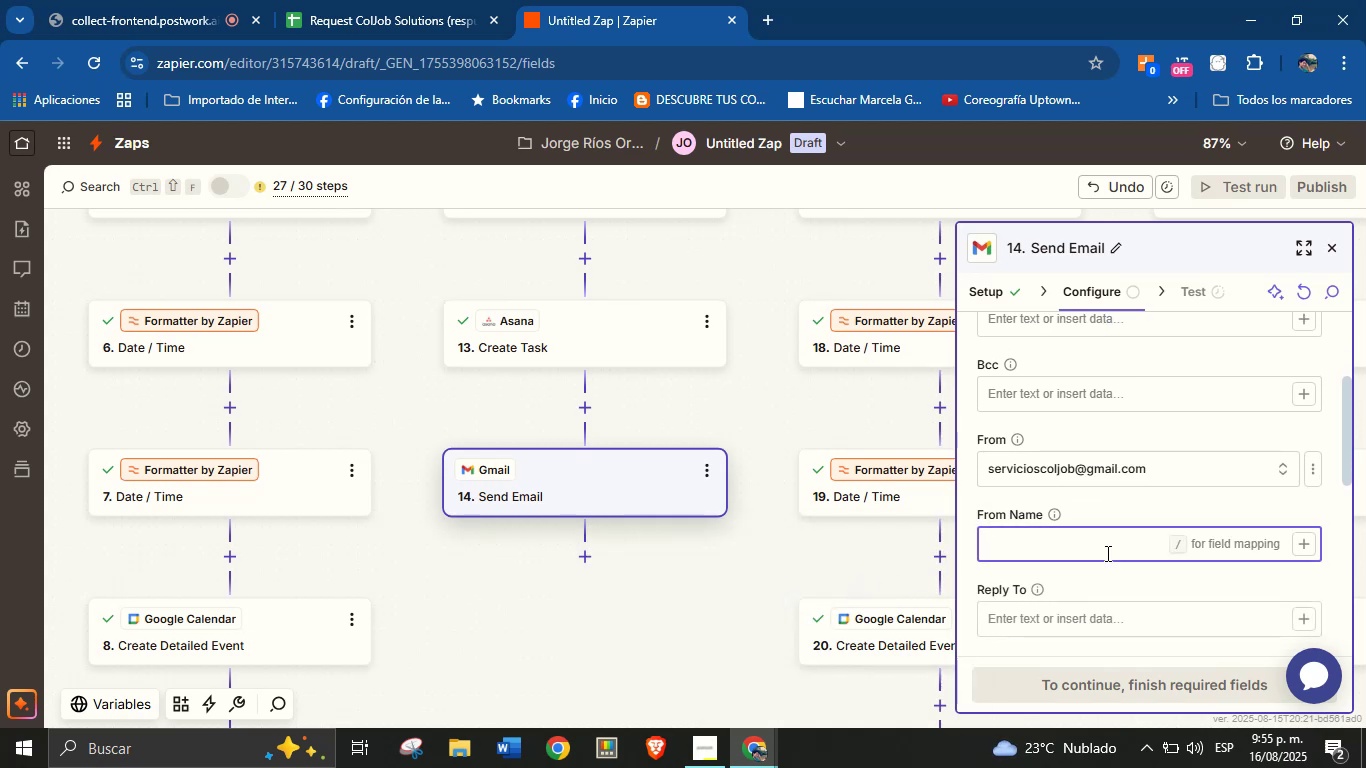 
type(Orenji )
key(Backspace)
type(Jorge from ColJob)
 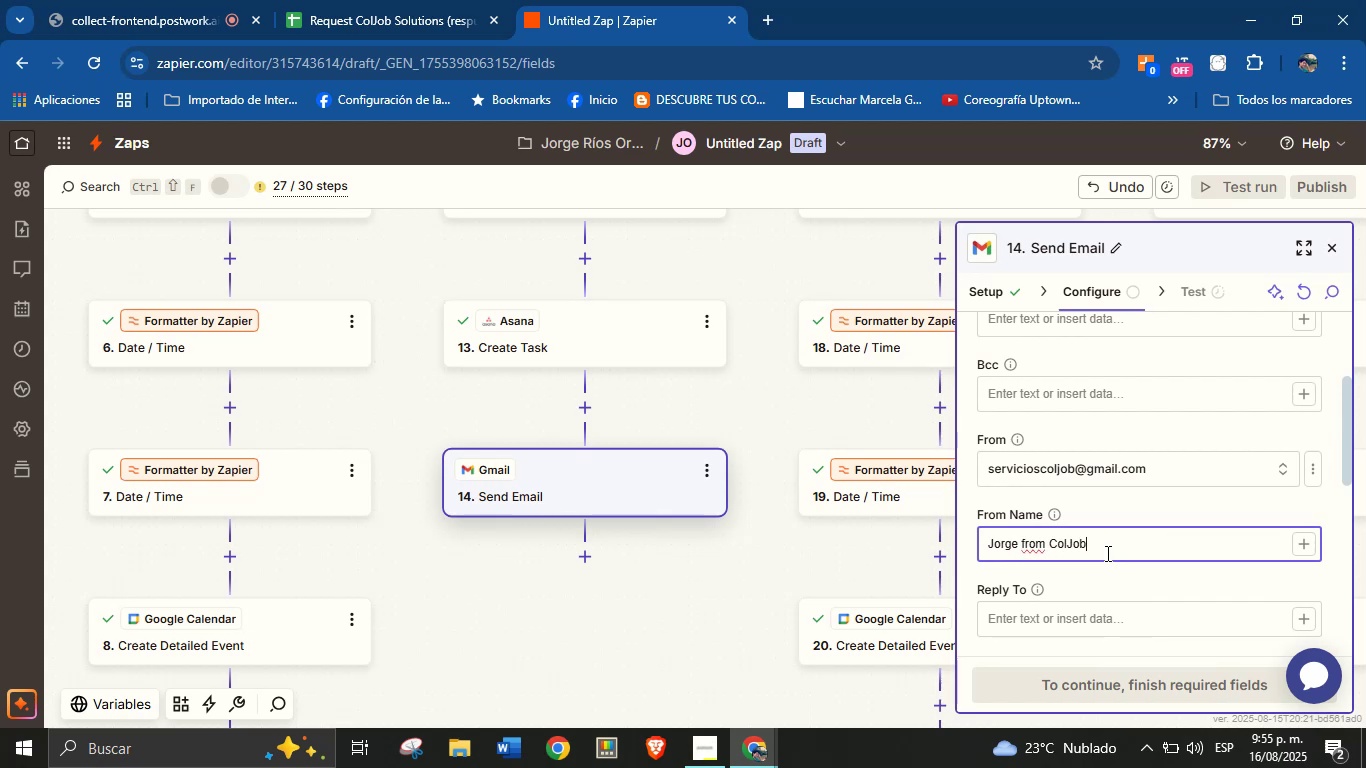 
left_click([1132, 517])
 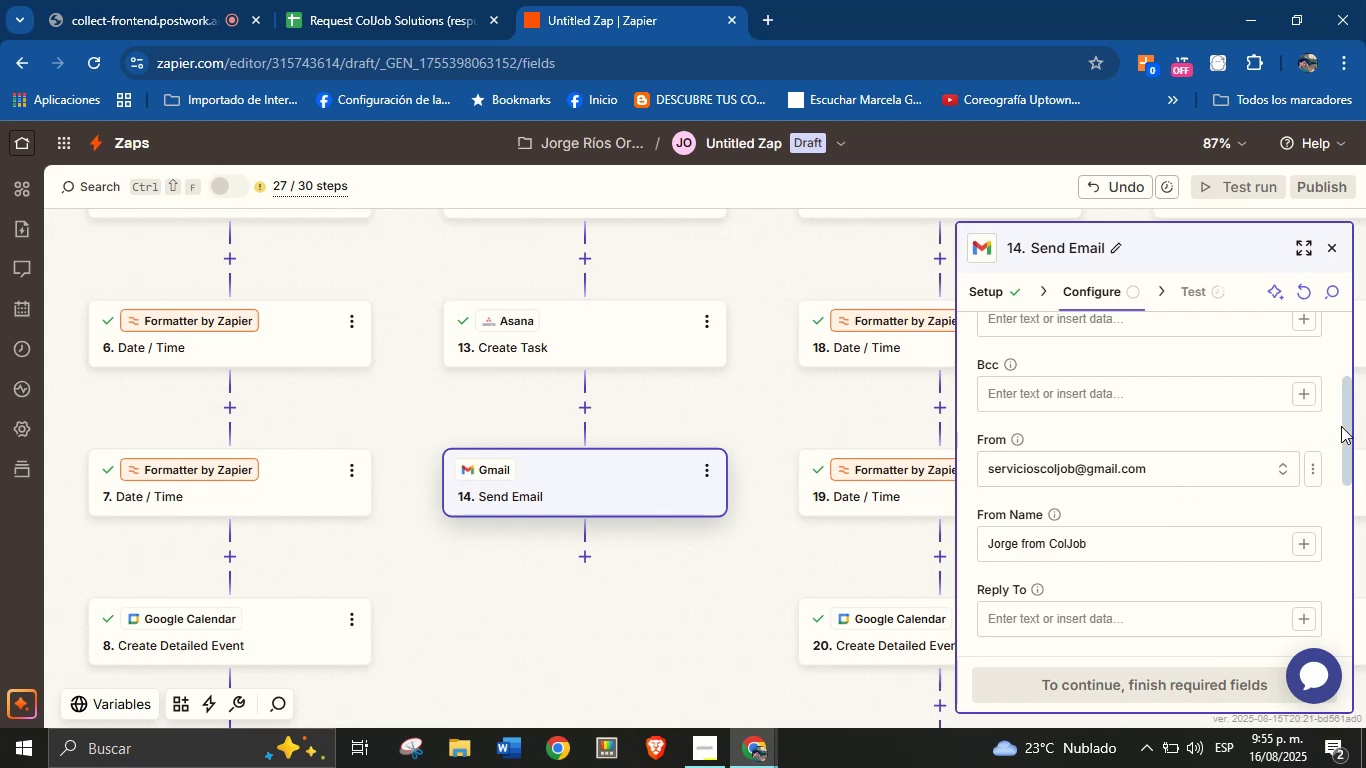 
left_click_drag(start_coordinate=[1346, 417], to_coordinate=[1335, 459])
 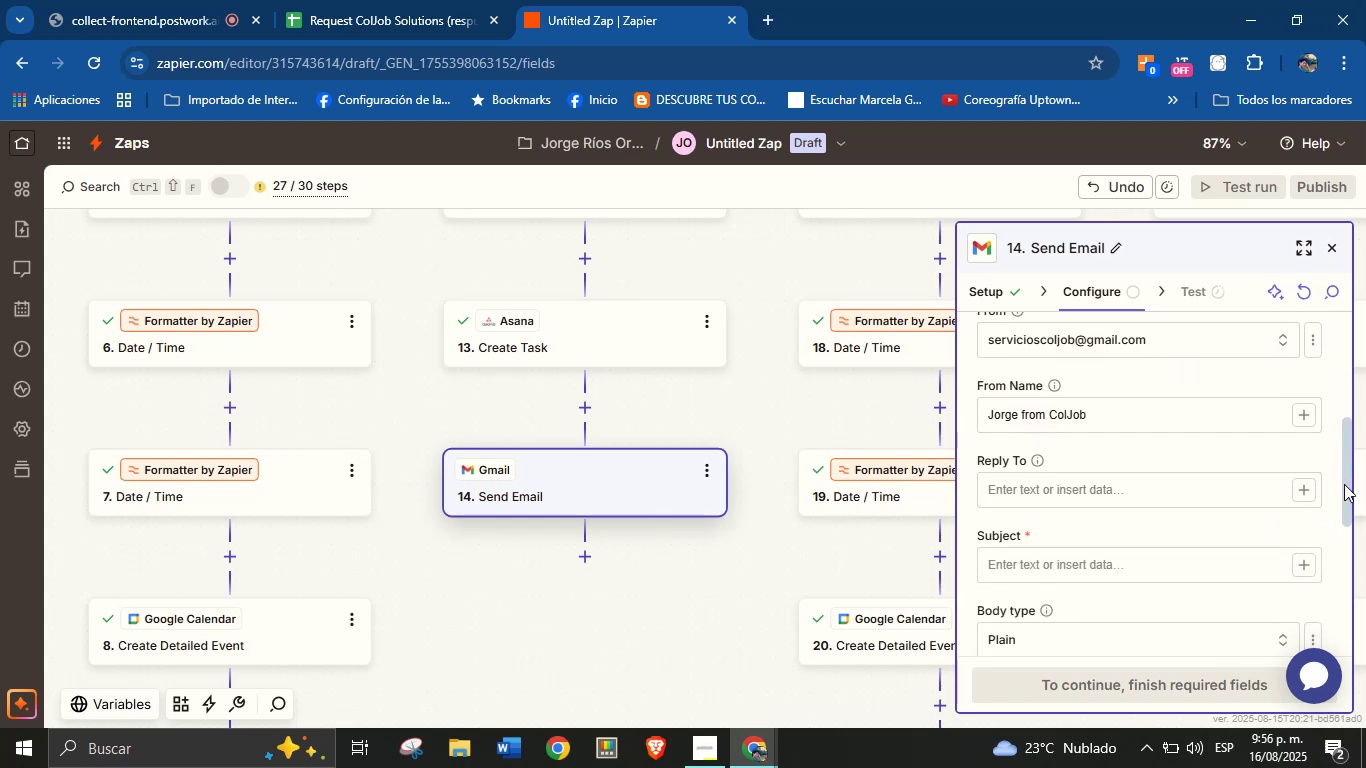 
left_click_drag(start_coordinate=[1347, 475], to_coordinate=[1347, 491])
 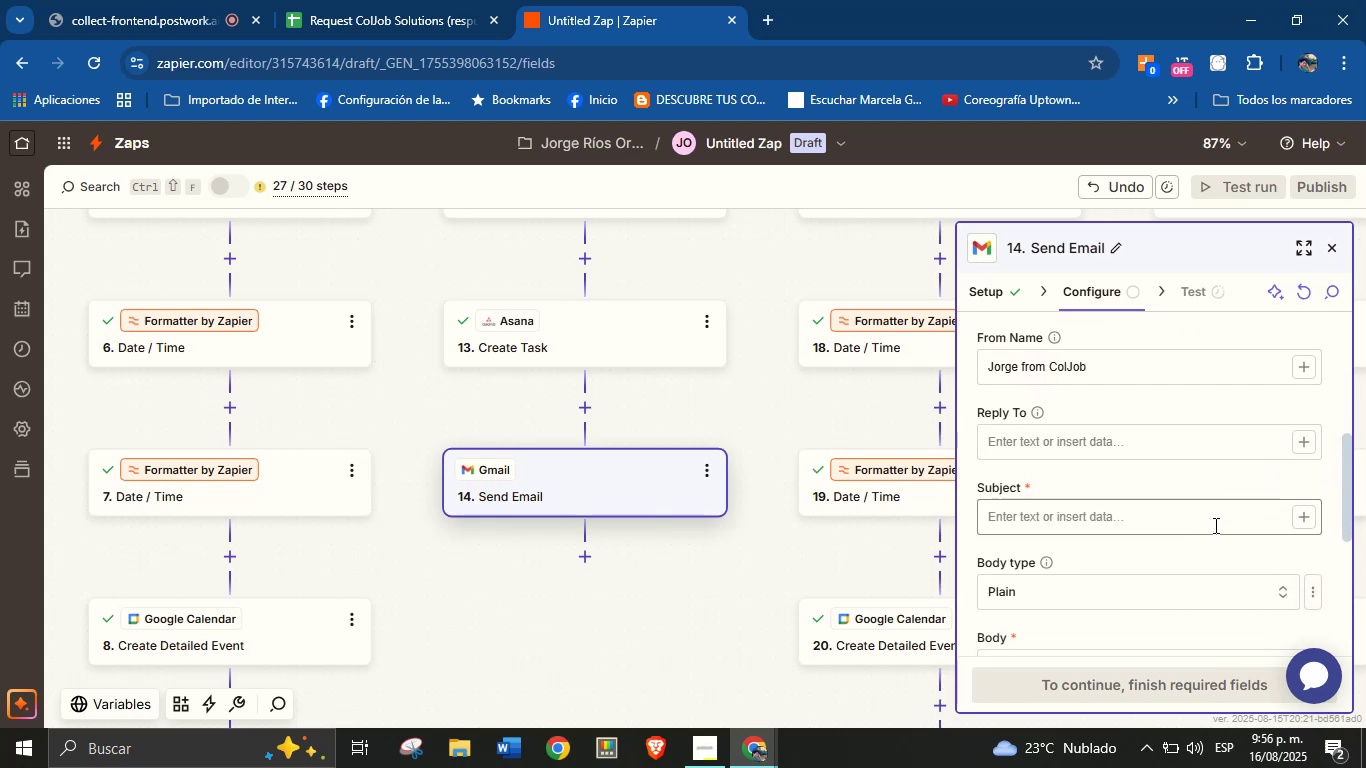 
left_click([1176, 515])
 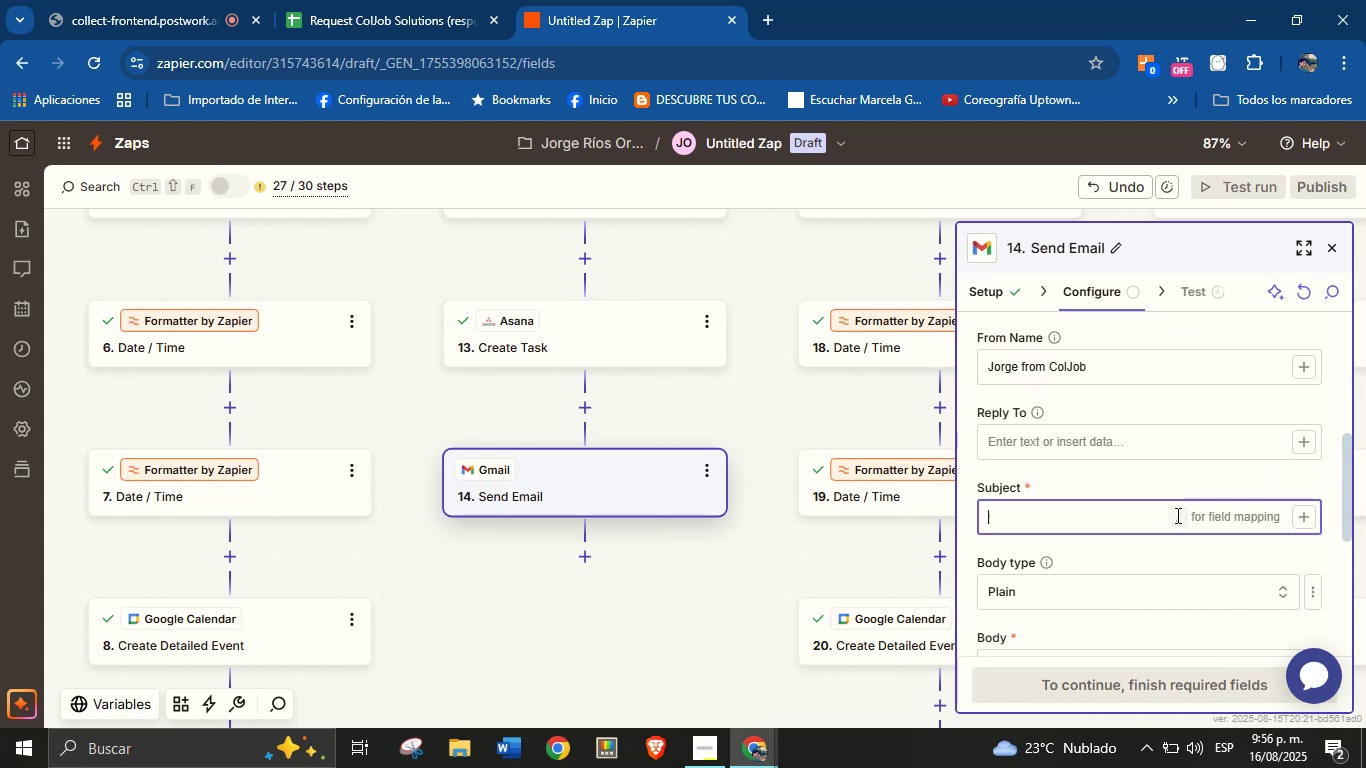 
type(Thank you for choosing our services!)
 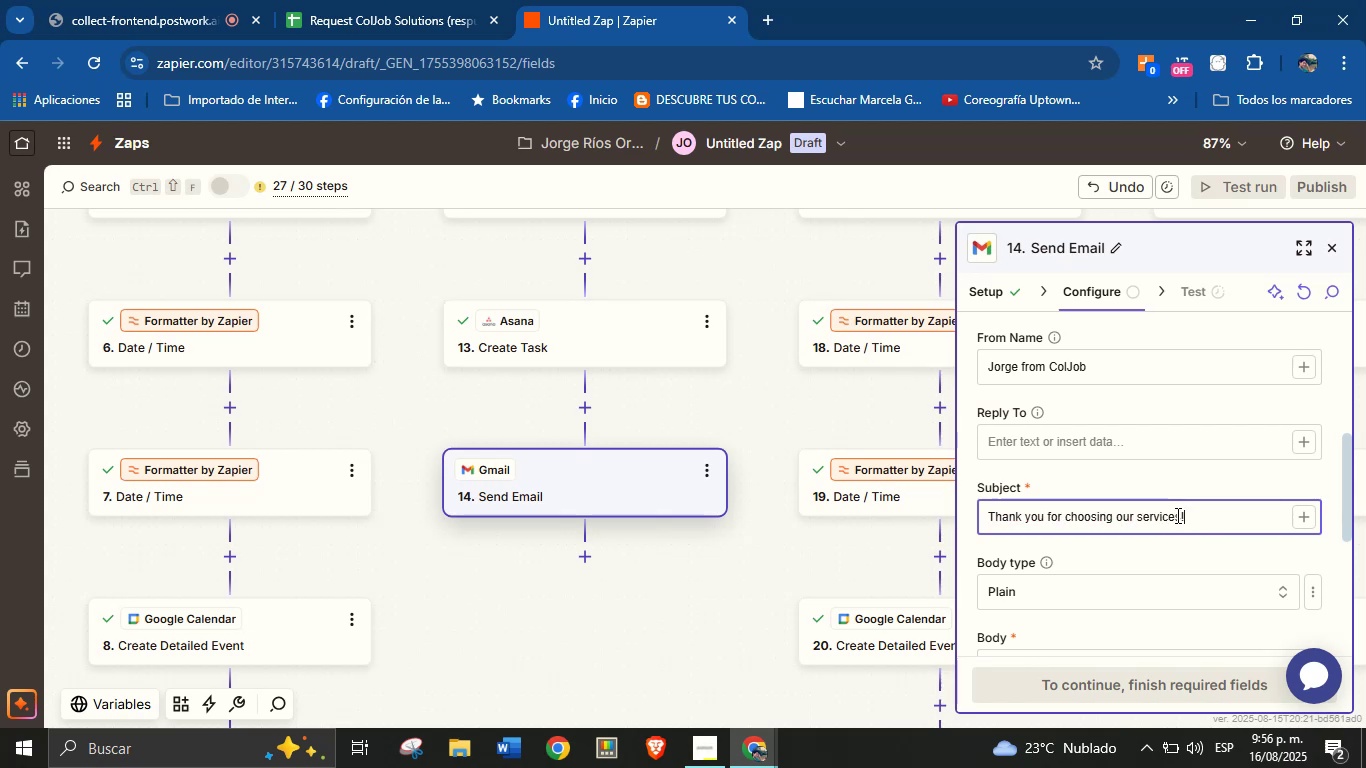 
left_click([1164, 556])
 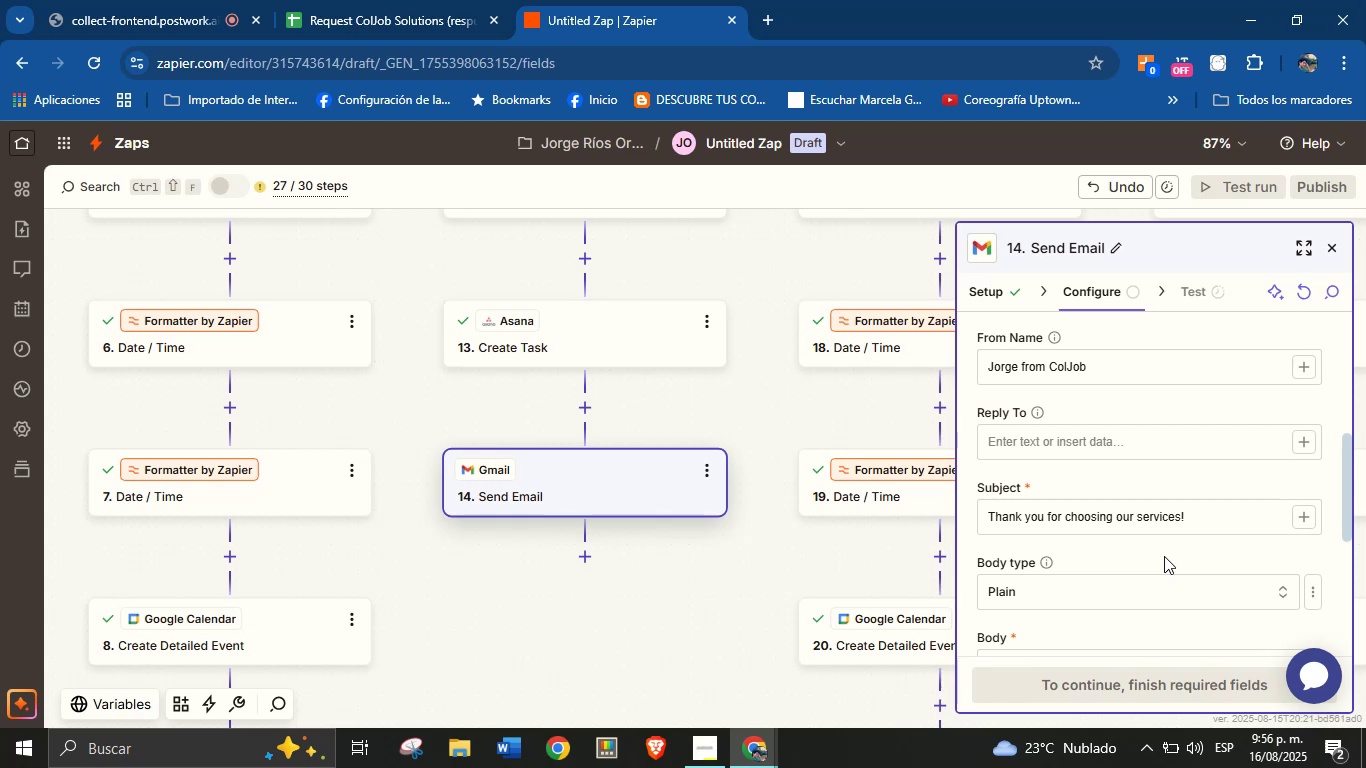 
wait(17.86)
 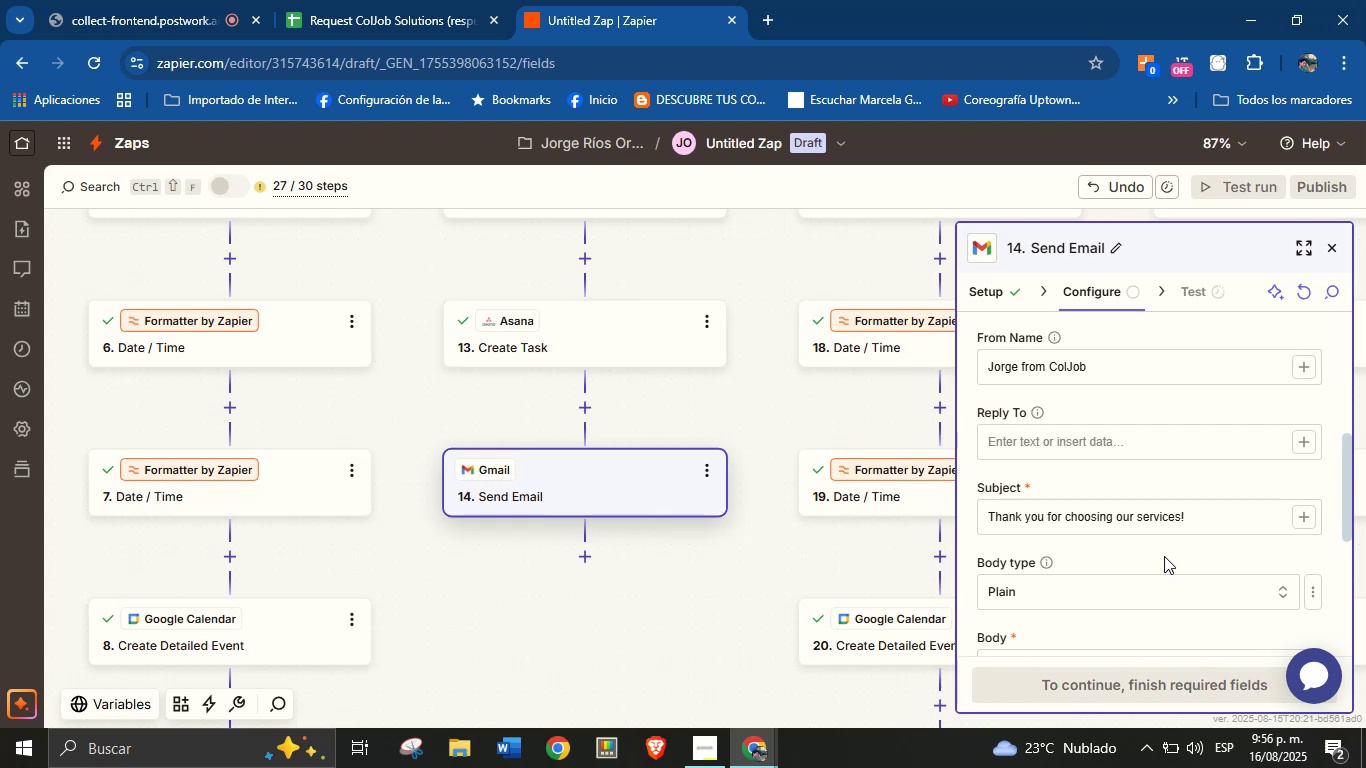 
scroll: coordinate [1189, 476], scroll_direction: down, amount: 1.0
 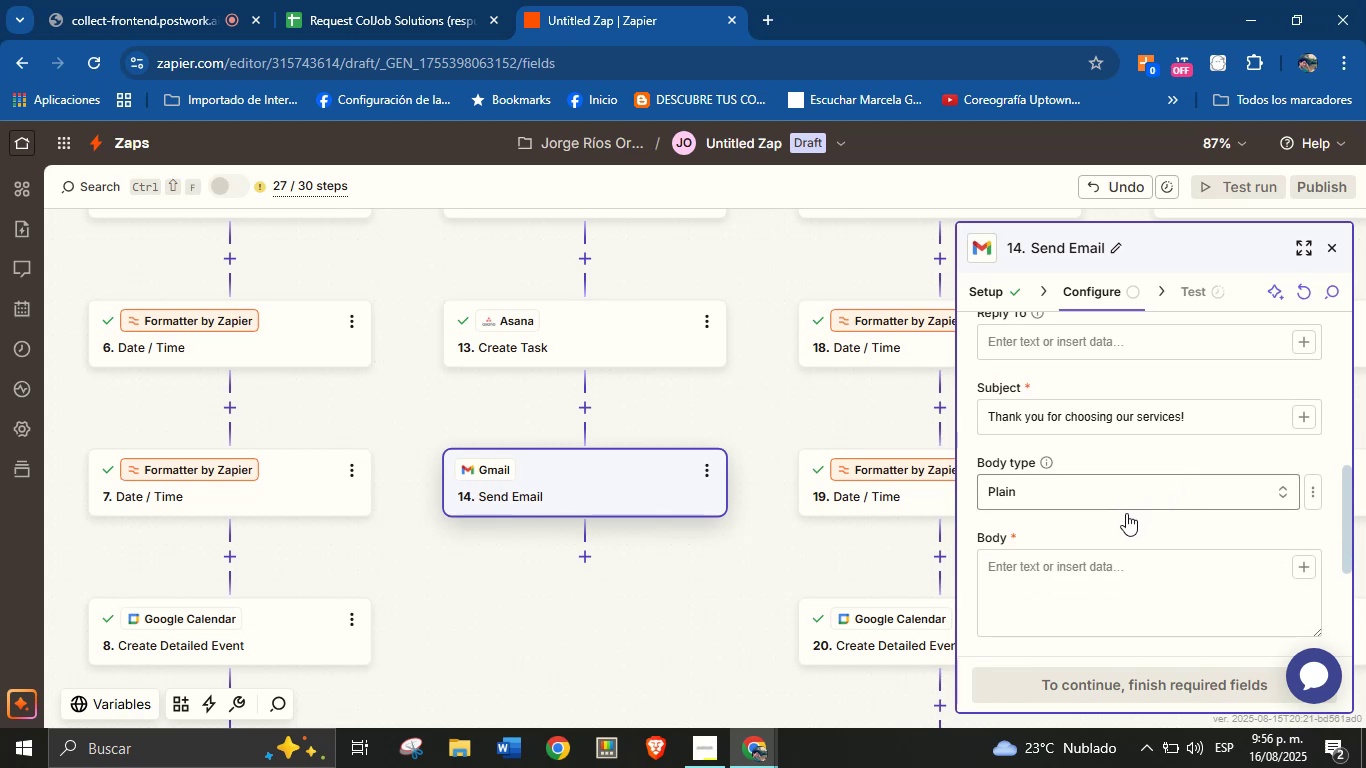 
left_click([1118, 567])
 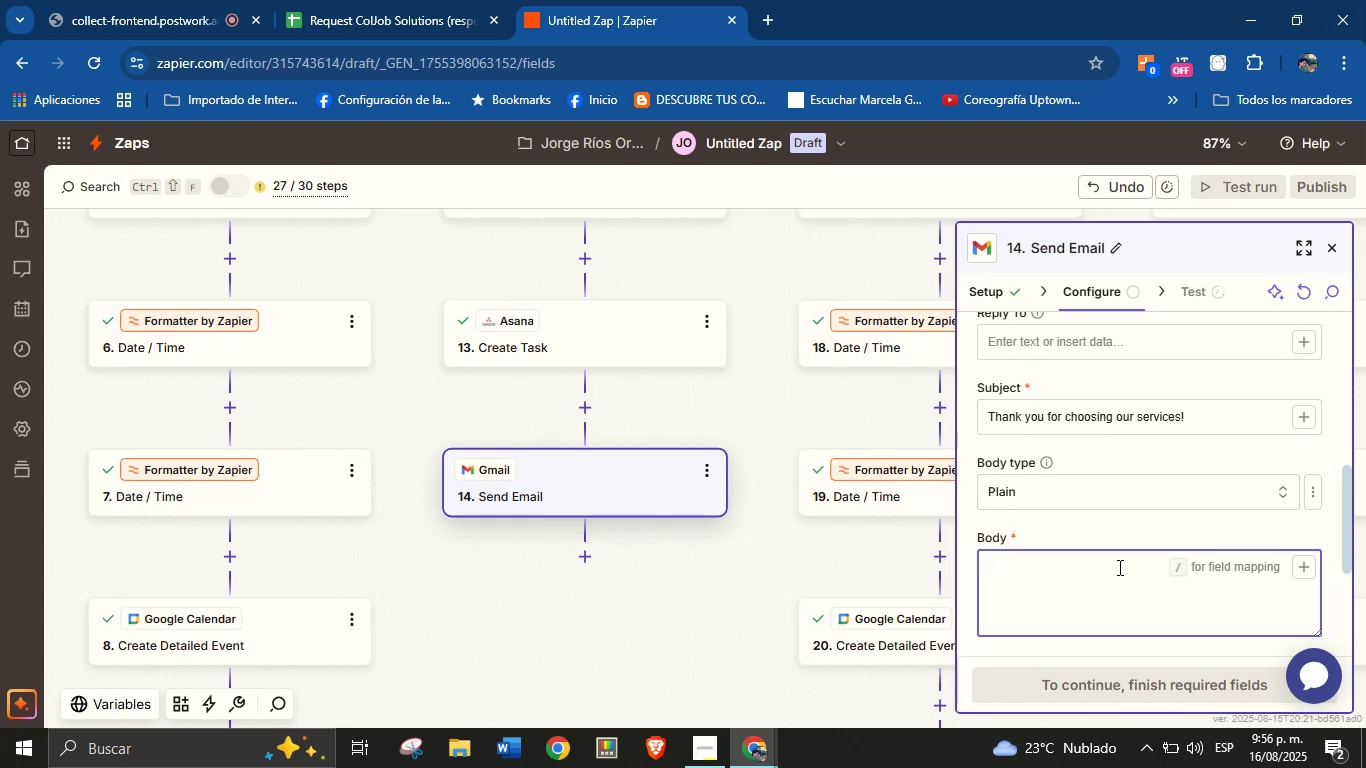 
wait(8.08)
 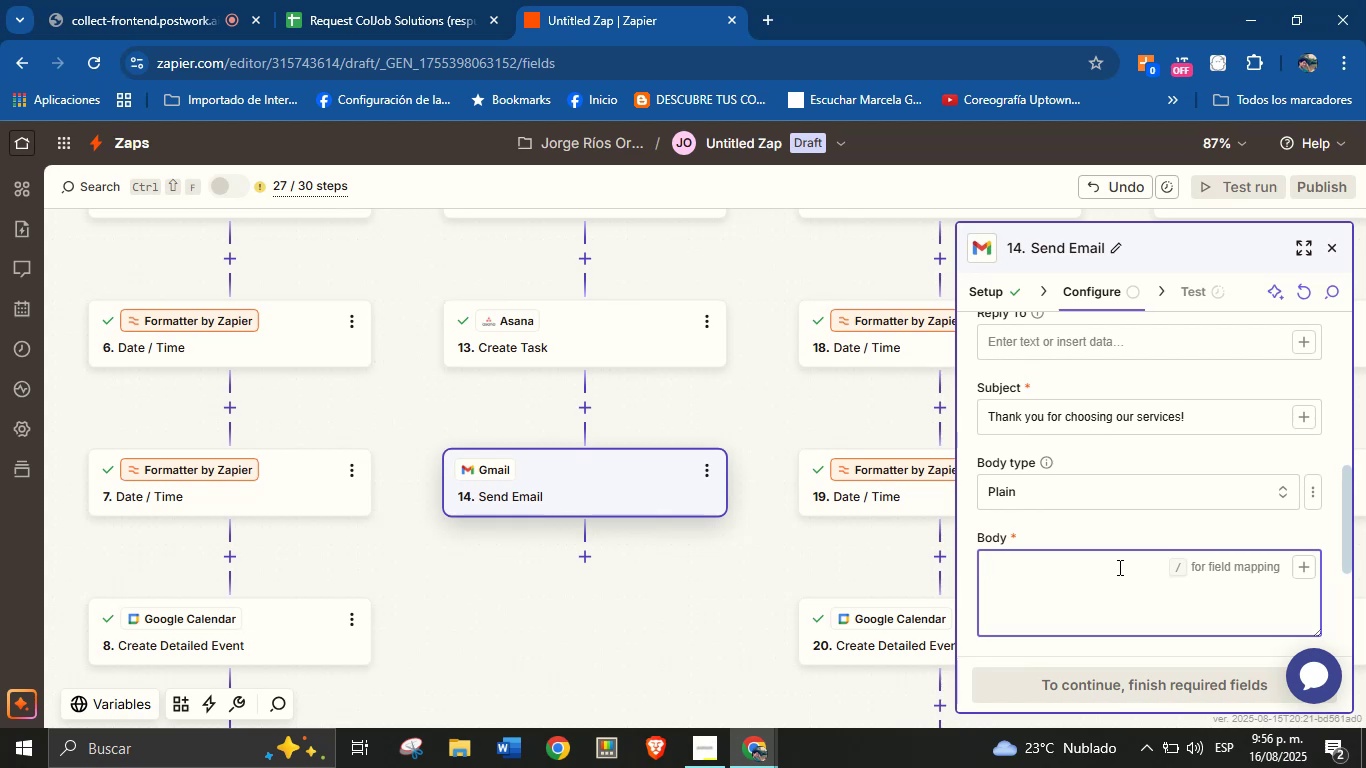 
type(Hello )
 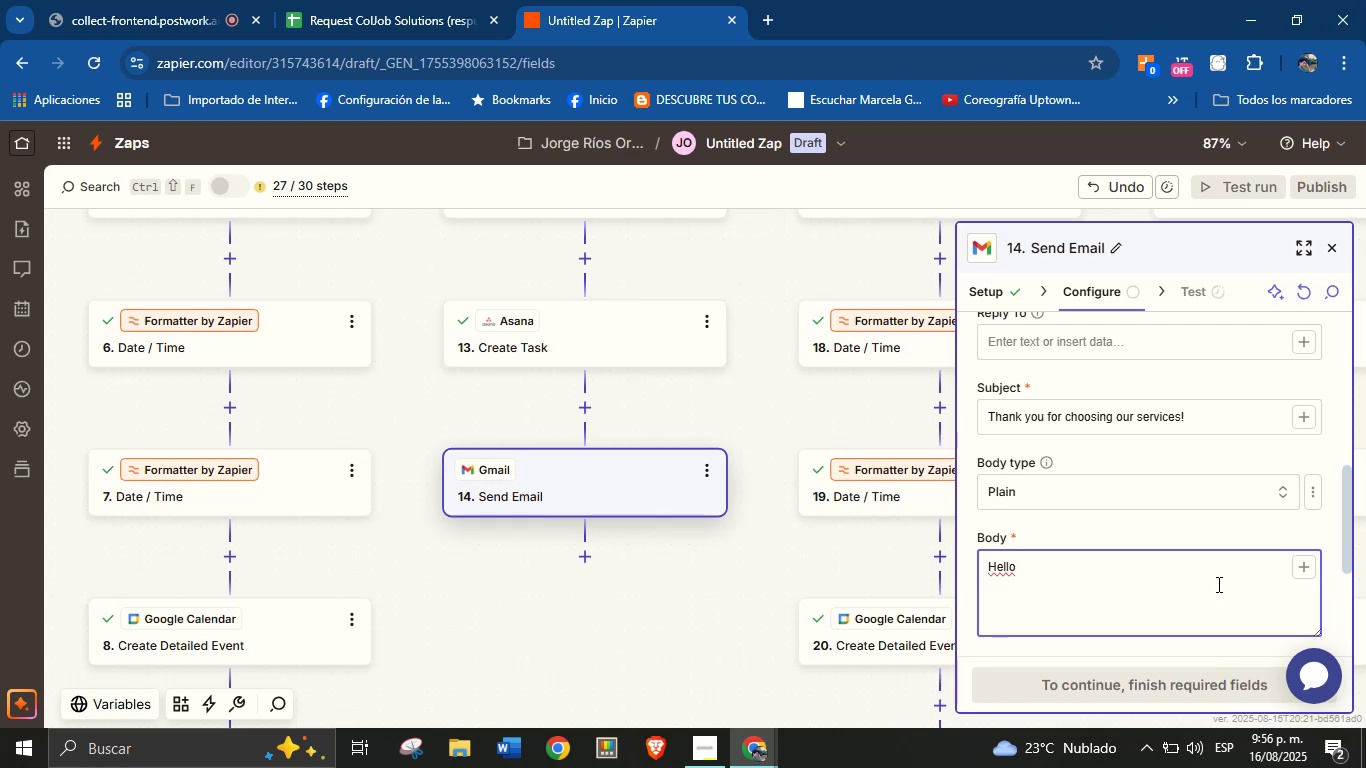 
left_click([1305, 568])
 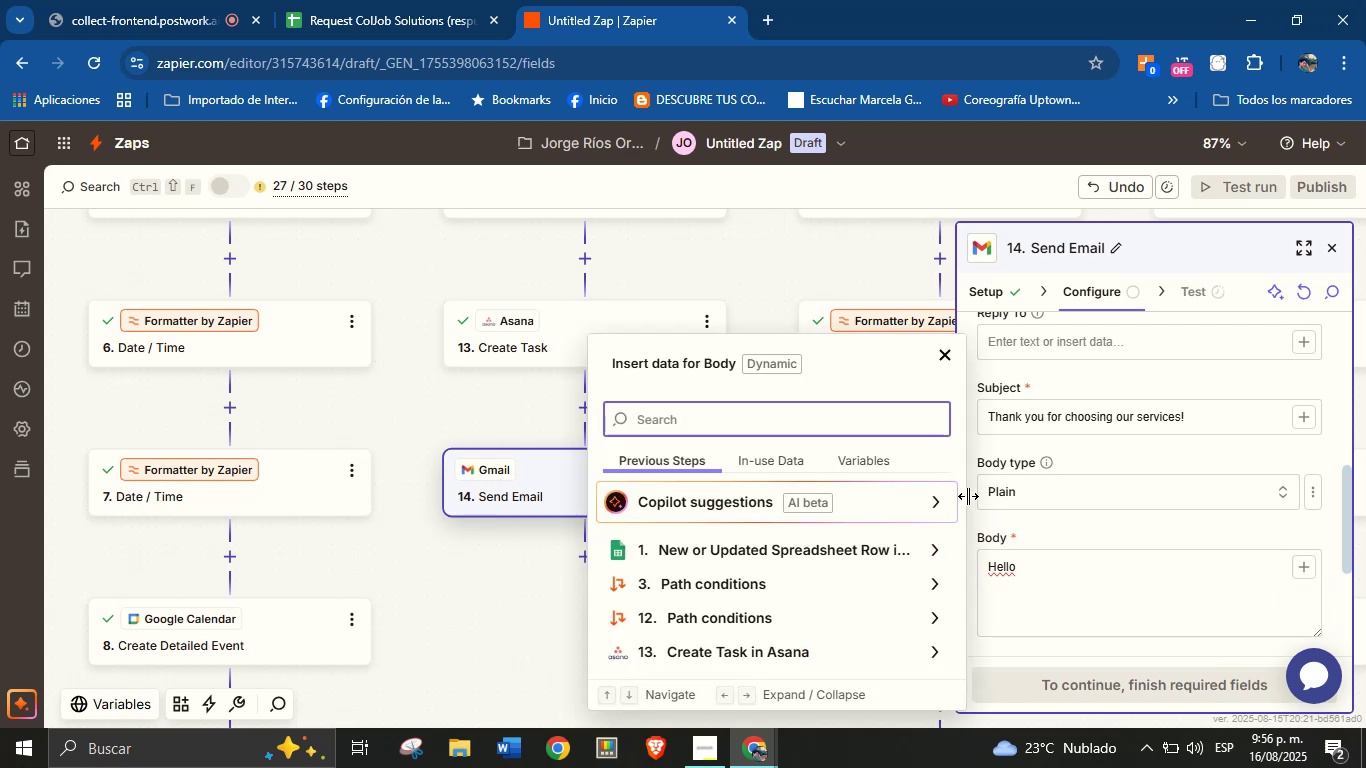 
type(name)
 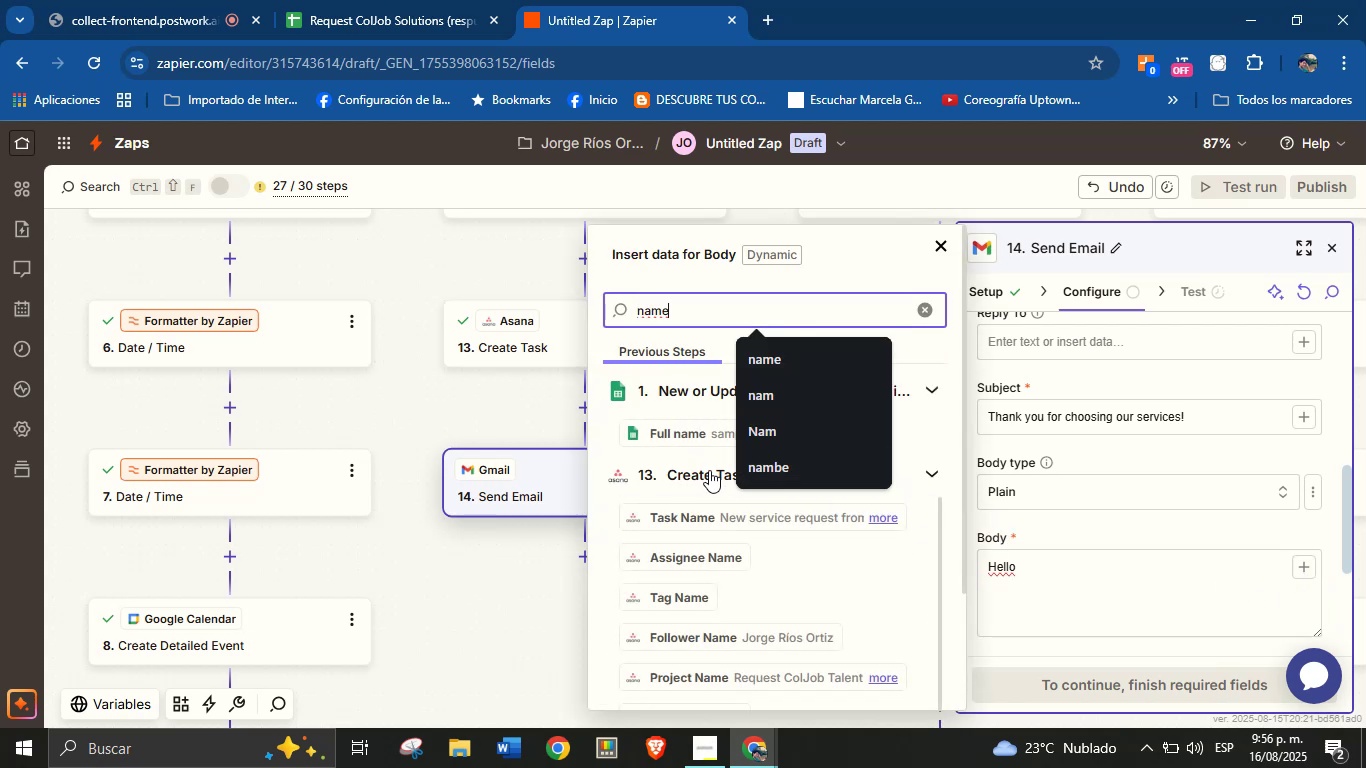 
left_click([699, 437])
 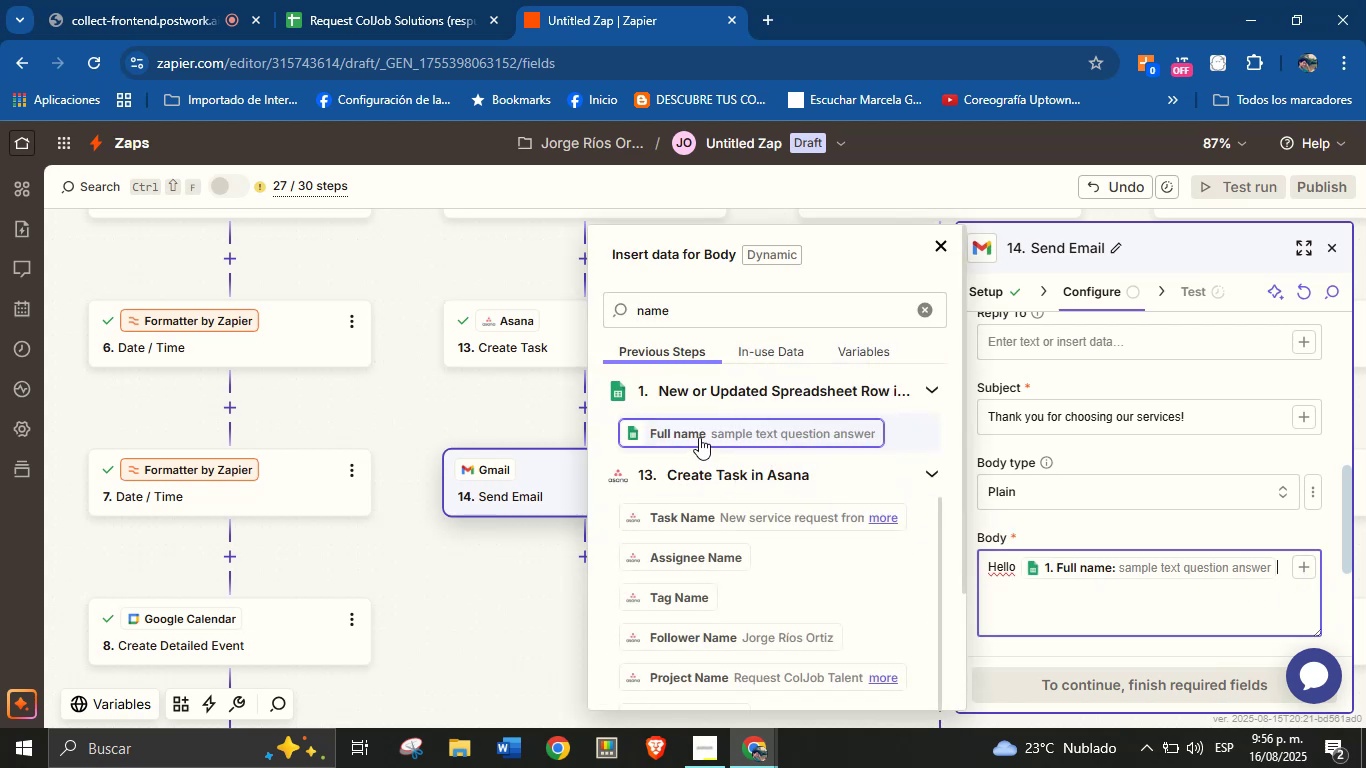 
key(Shift+1)
 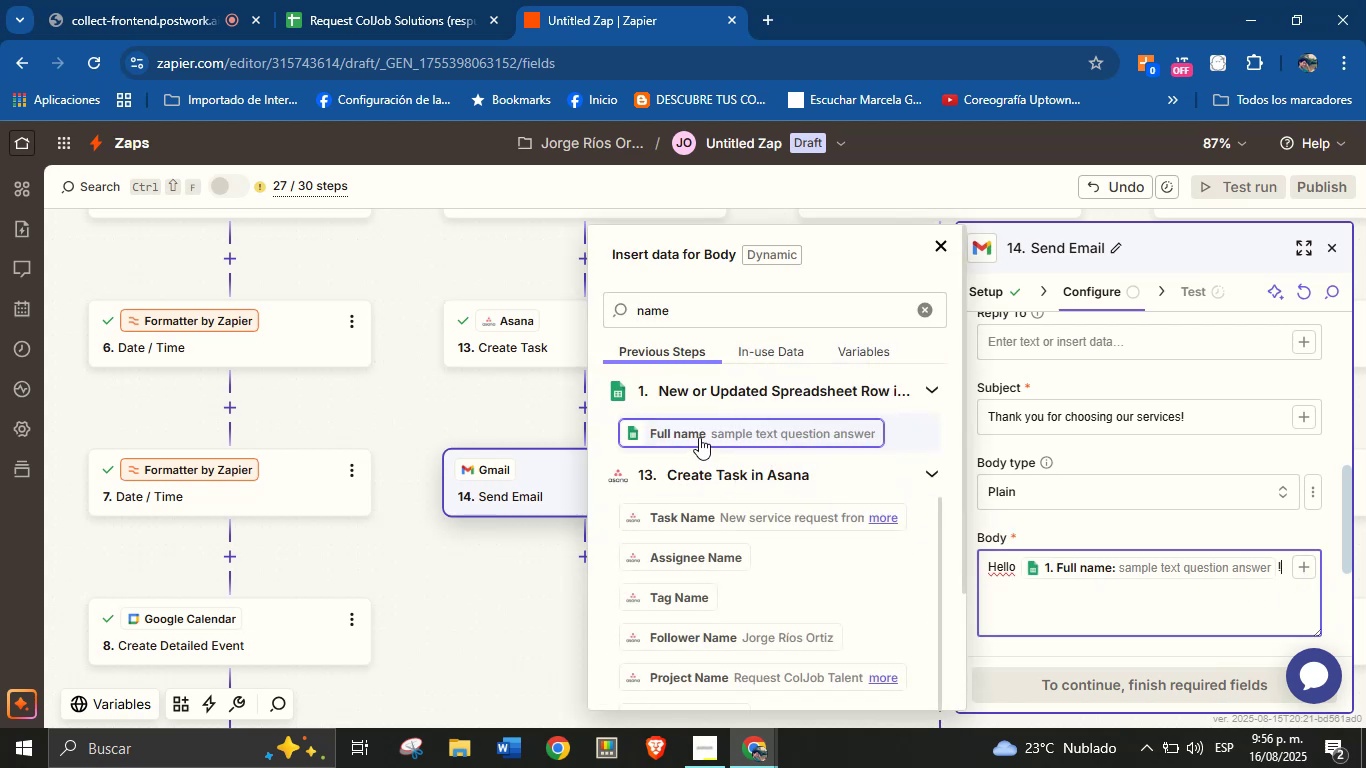 
key(Enter)
 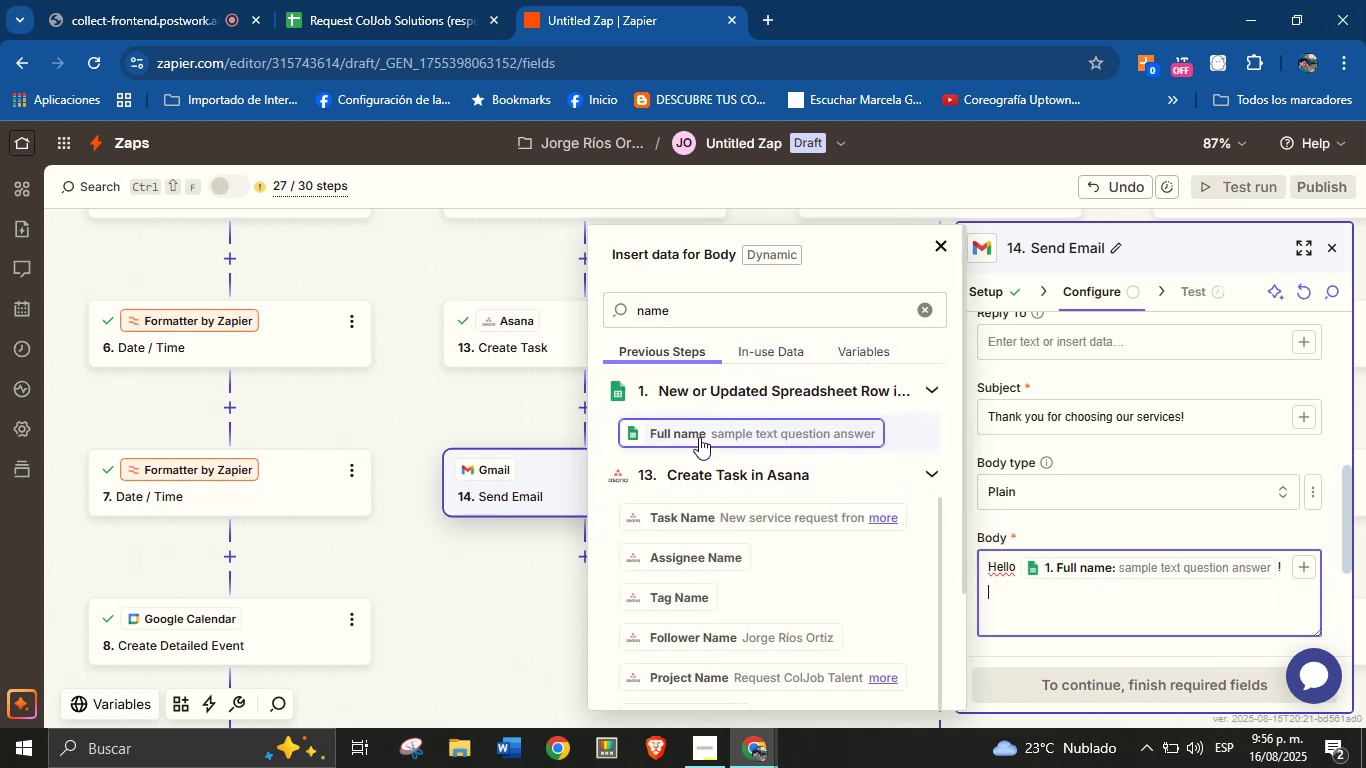 
type(Thank you for requesting ur services)
 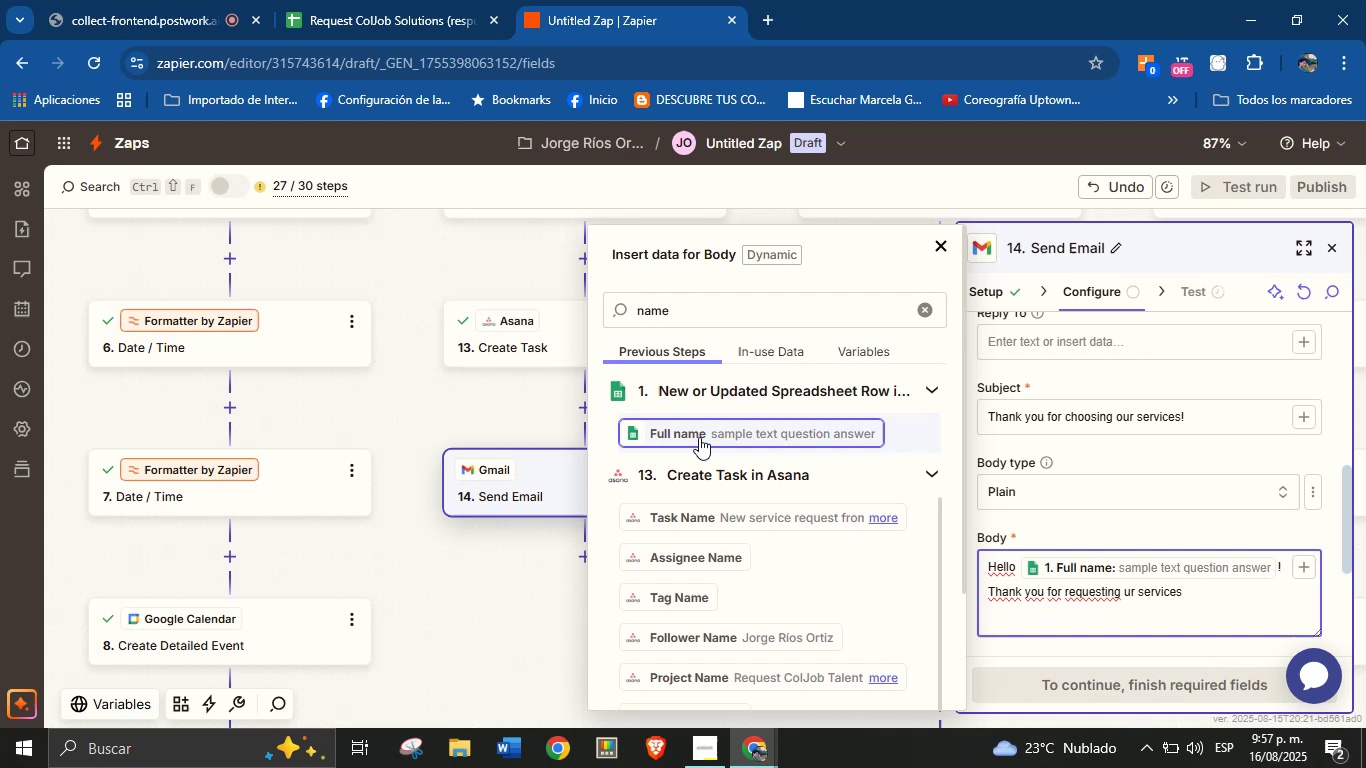 
key(Shift+1)
 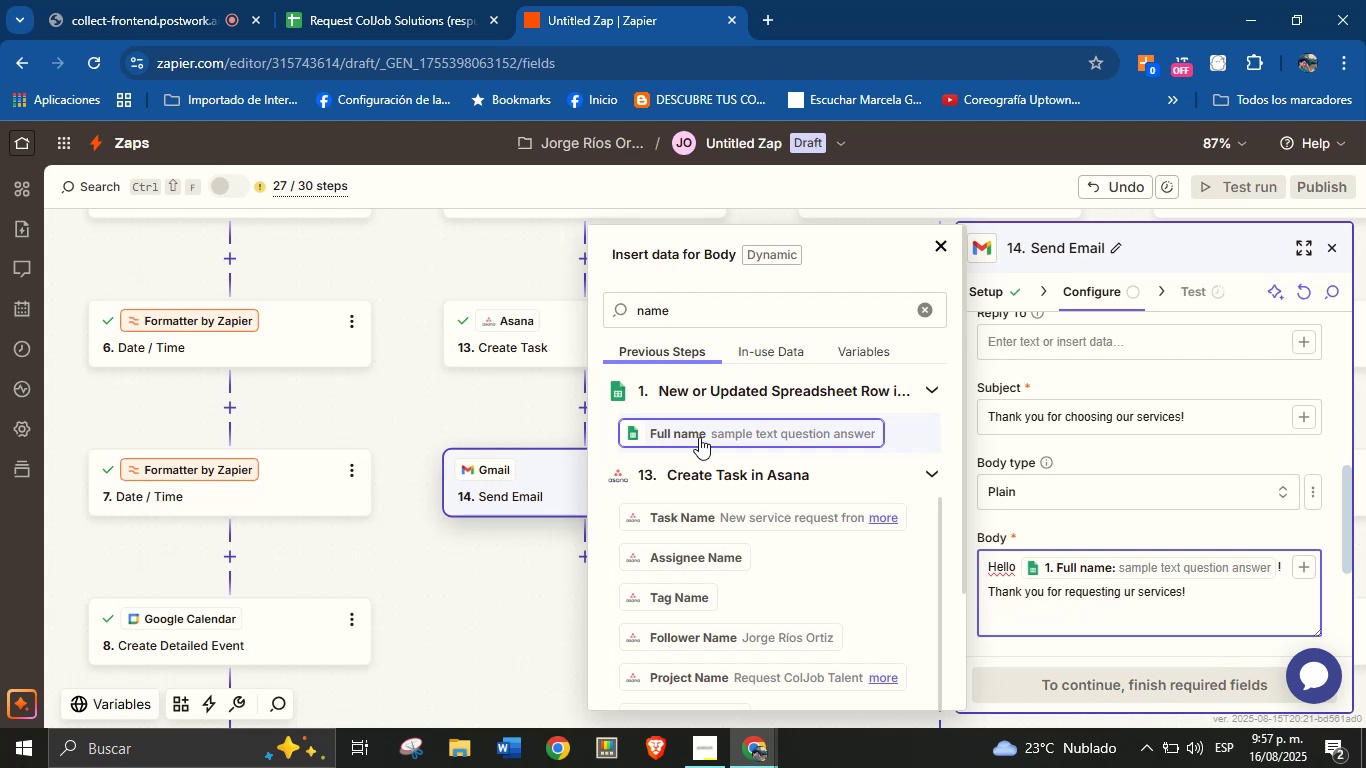 
key(Enter)
 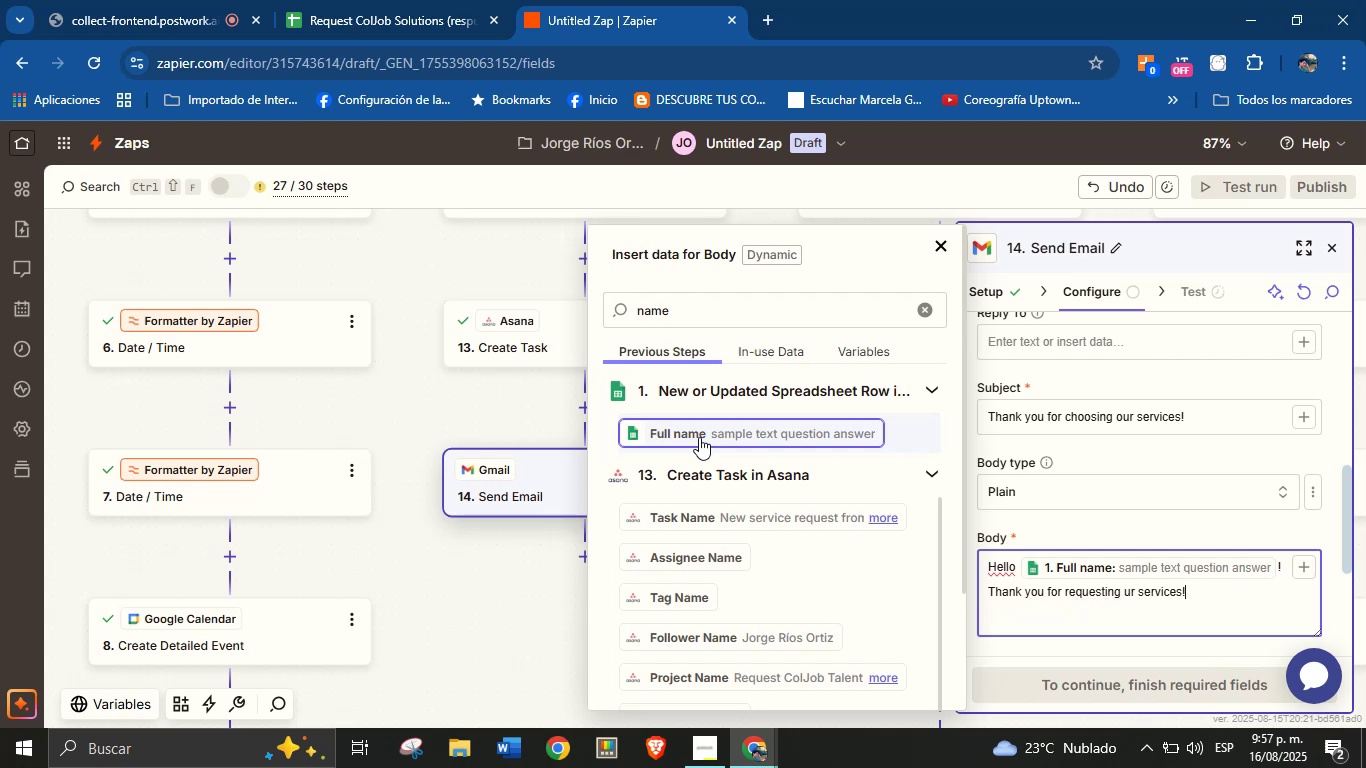 
type(We truly appreciate the trust you[ve placed in us.)
 